 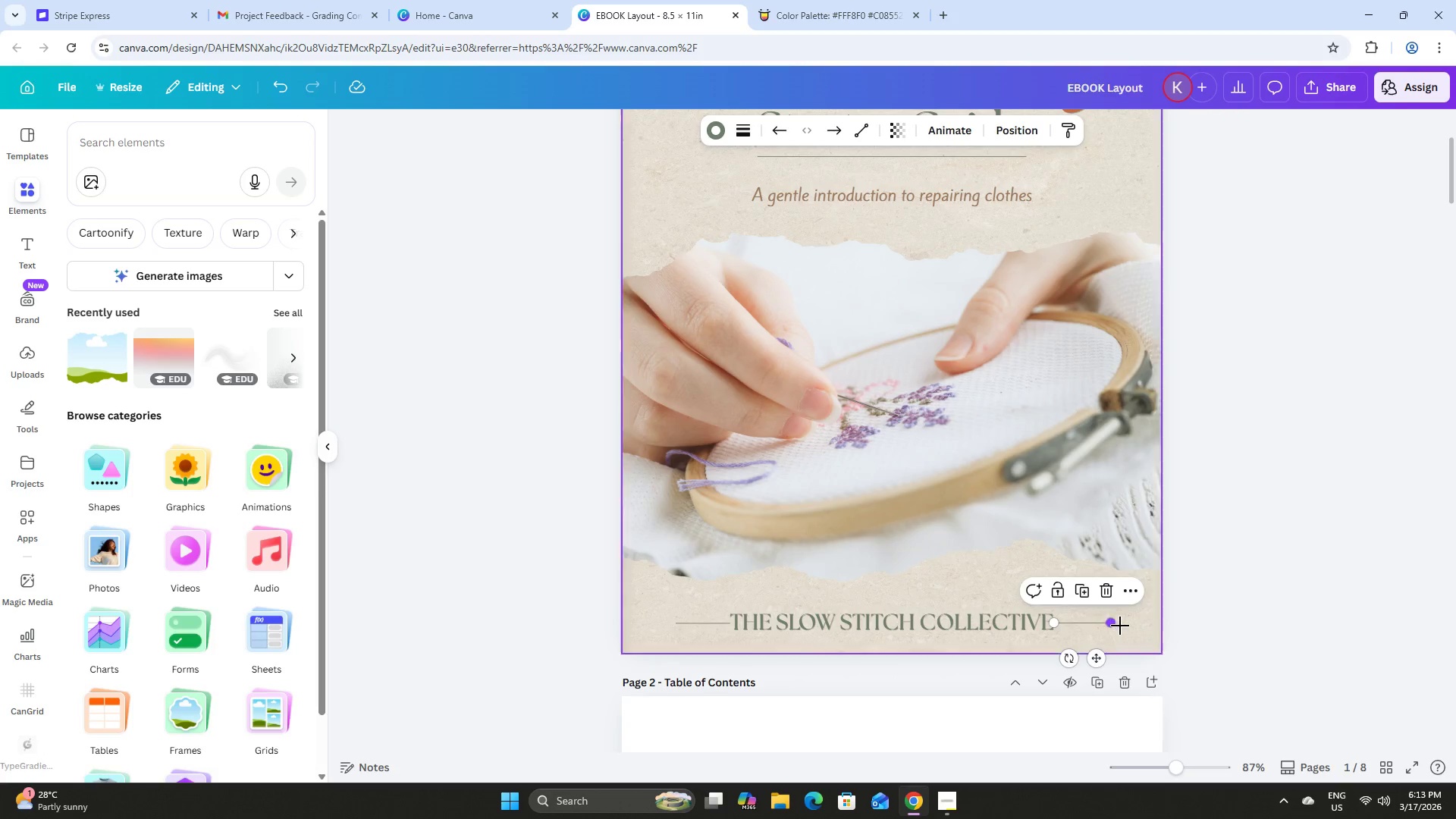 
left_click([1266, 605])
 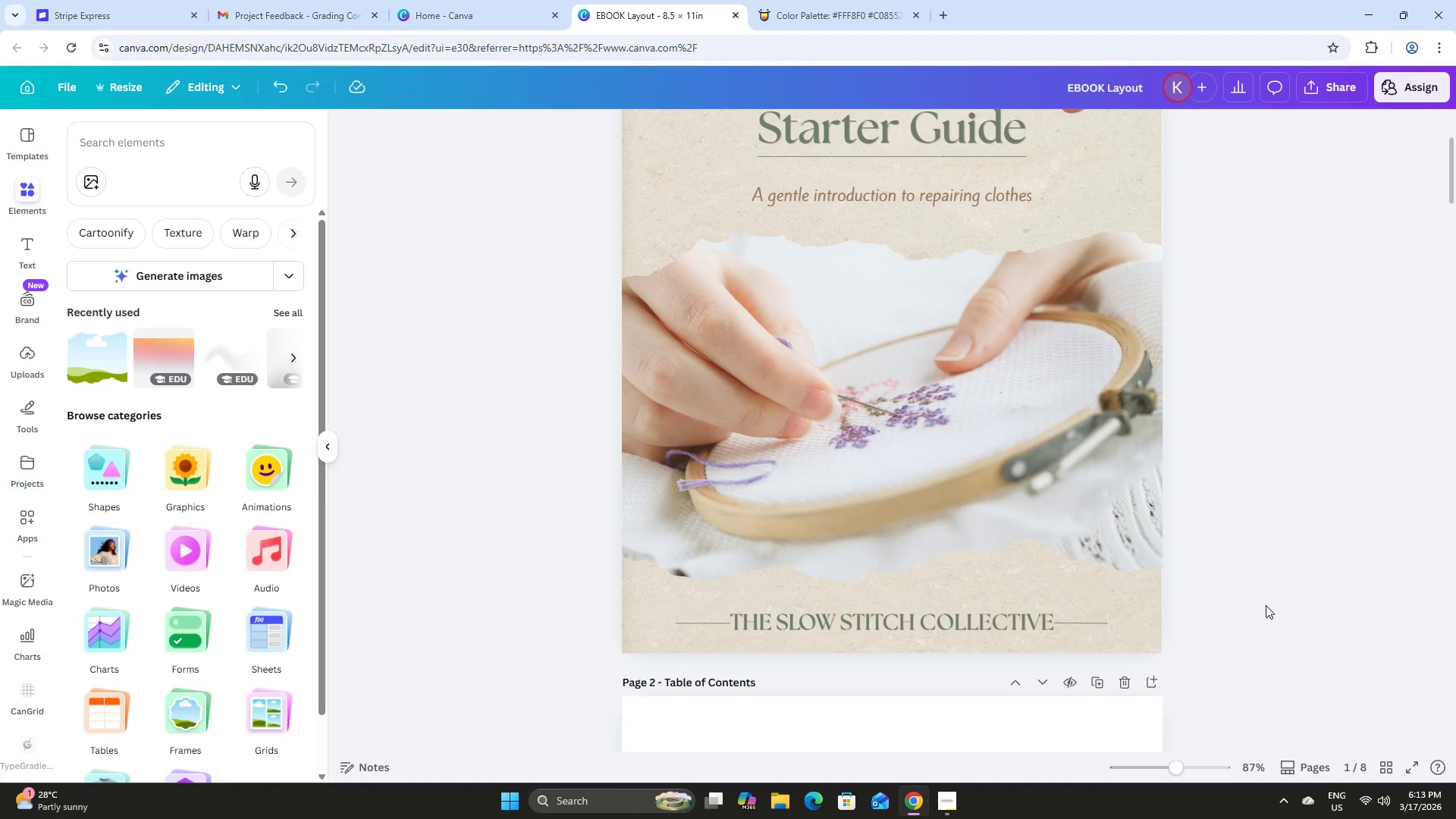 
scroll: coordinate [1266, 605], scroll_direction: up, amount: 1.0
 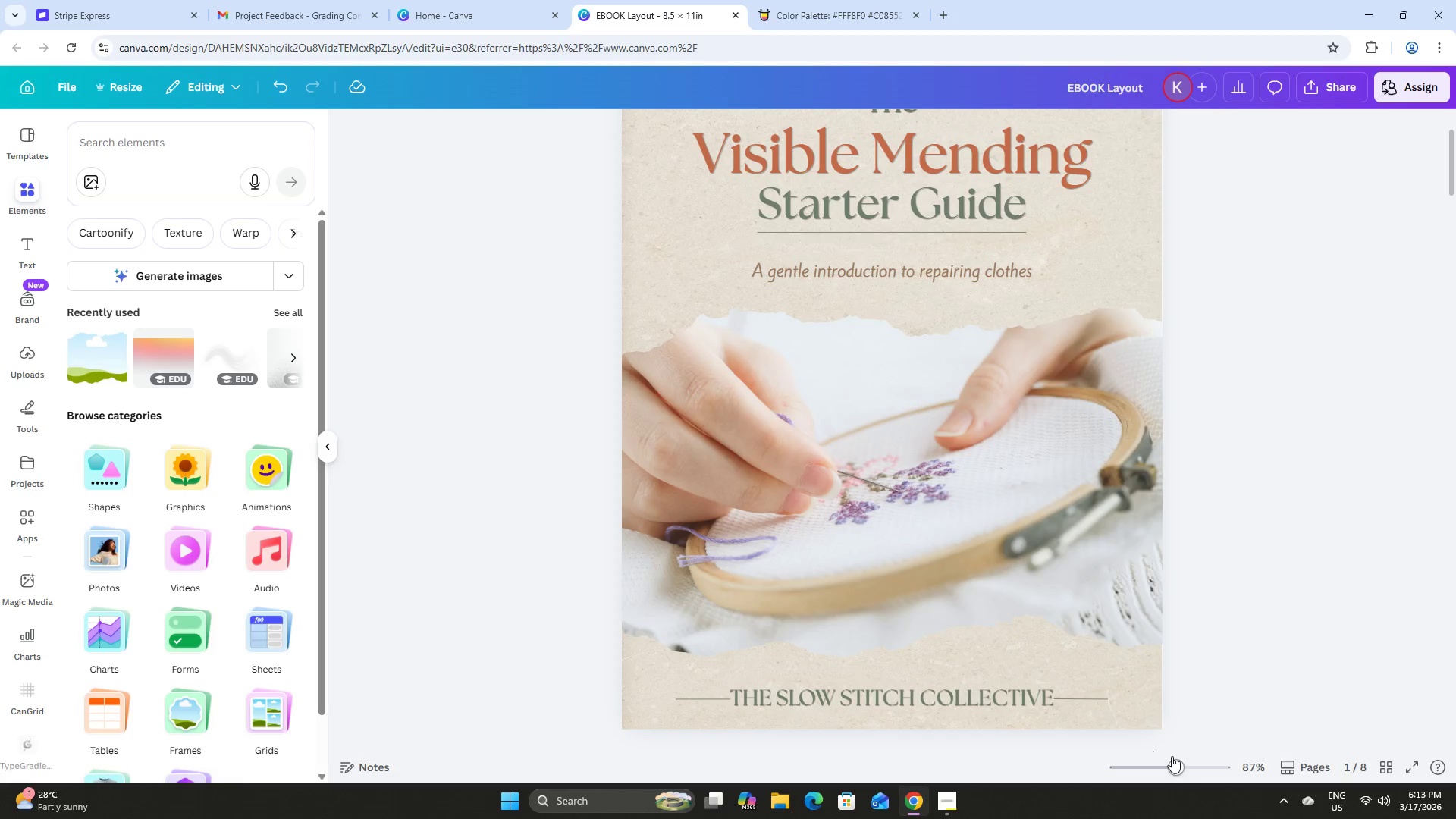 
left_click_drag(start_coordinate=[1175, 764], to_coordinate=[1174, 758])
 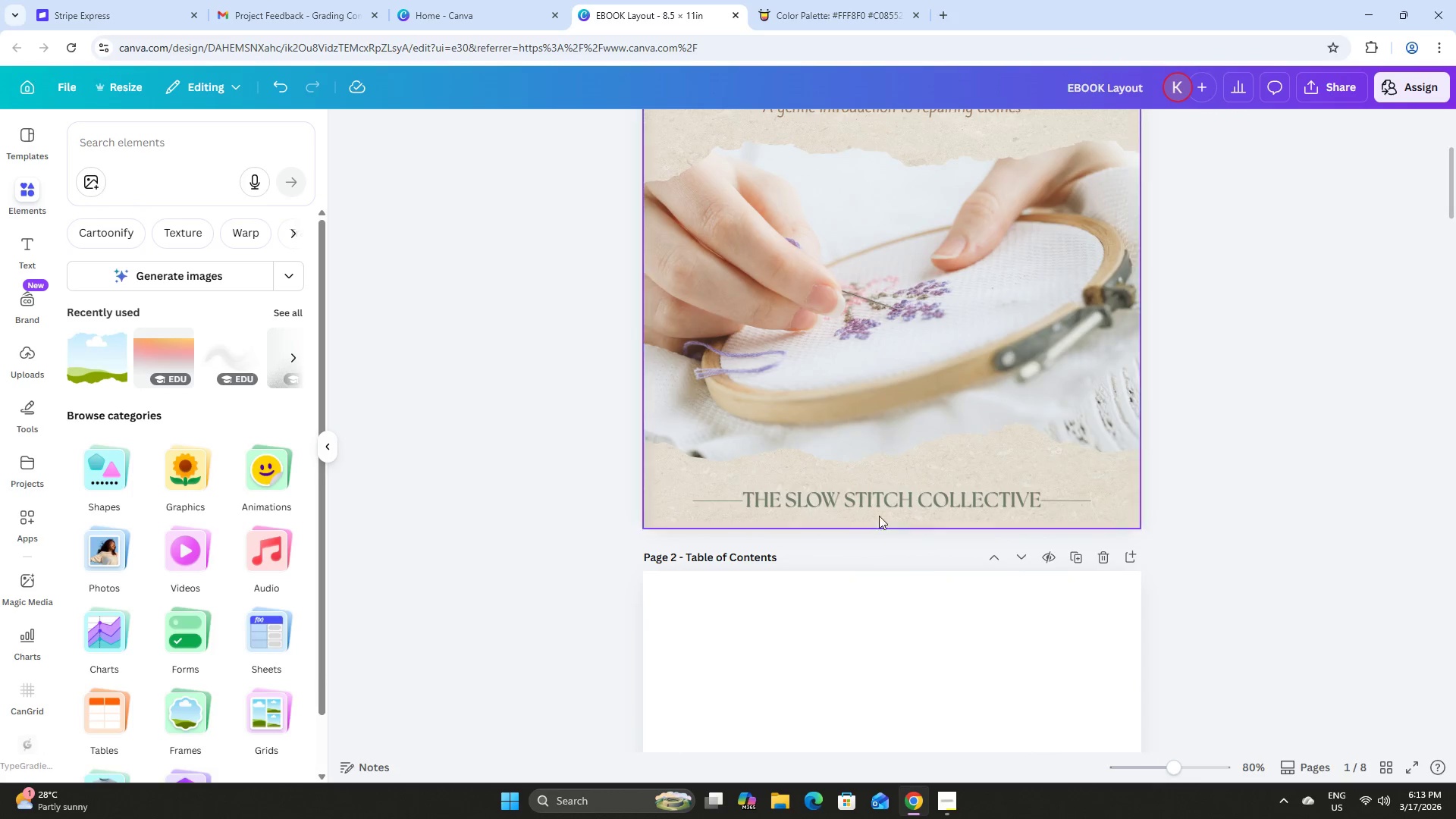 
left_click([880, 502])
 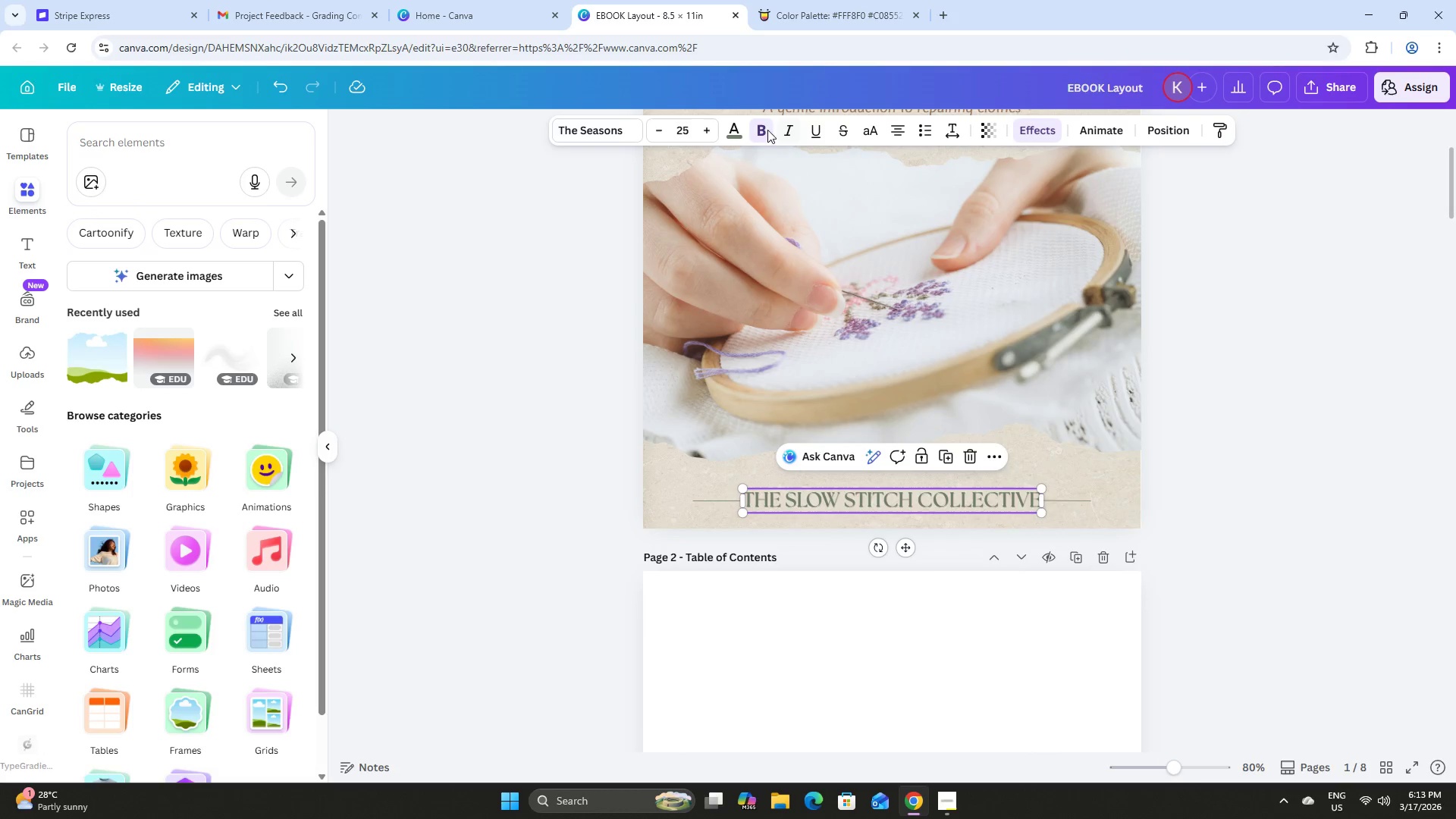 
left_click([736, 125])
 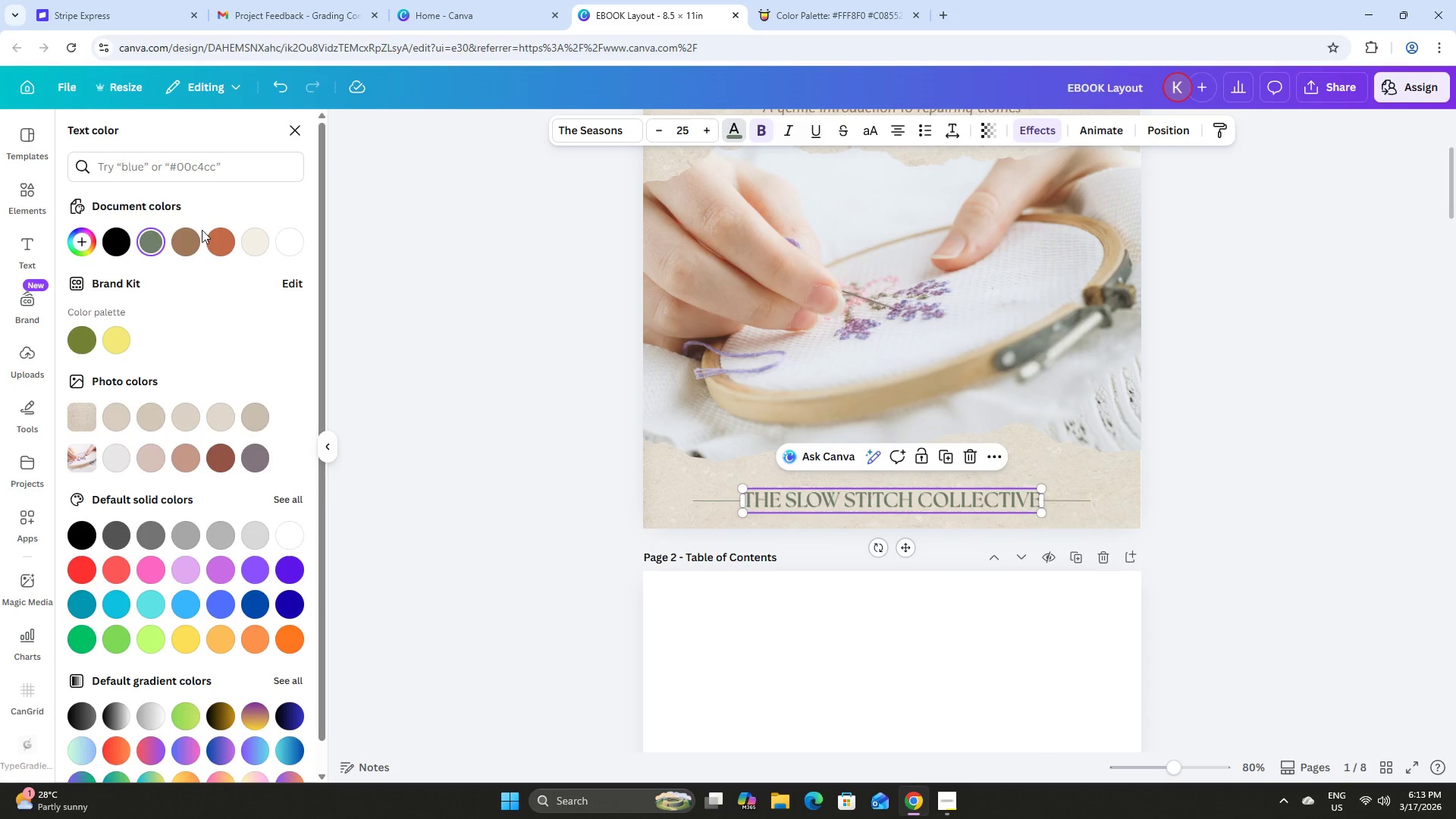 
double_click([214, 236])
 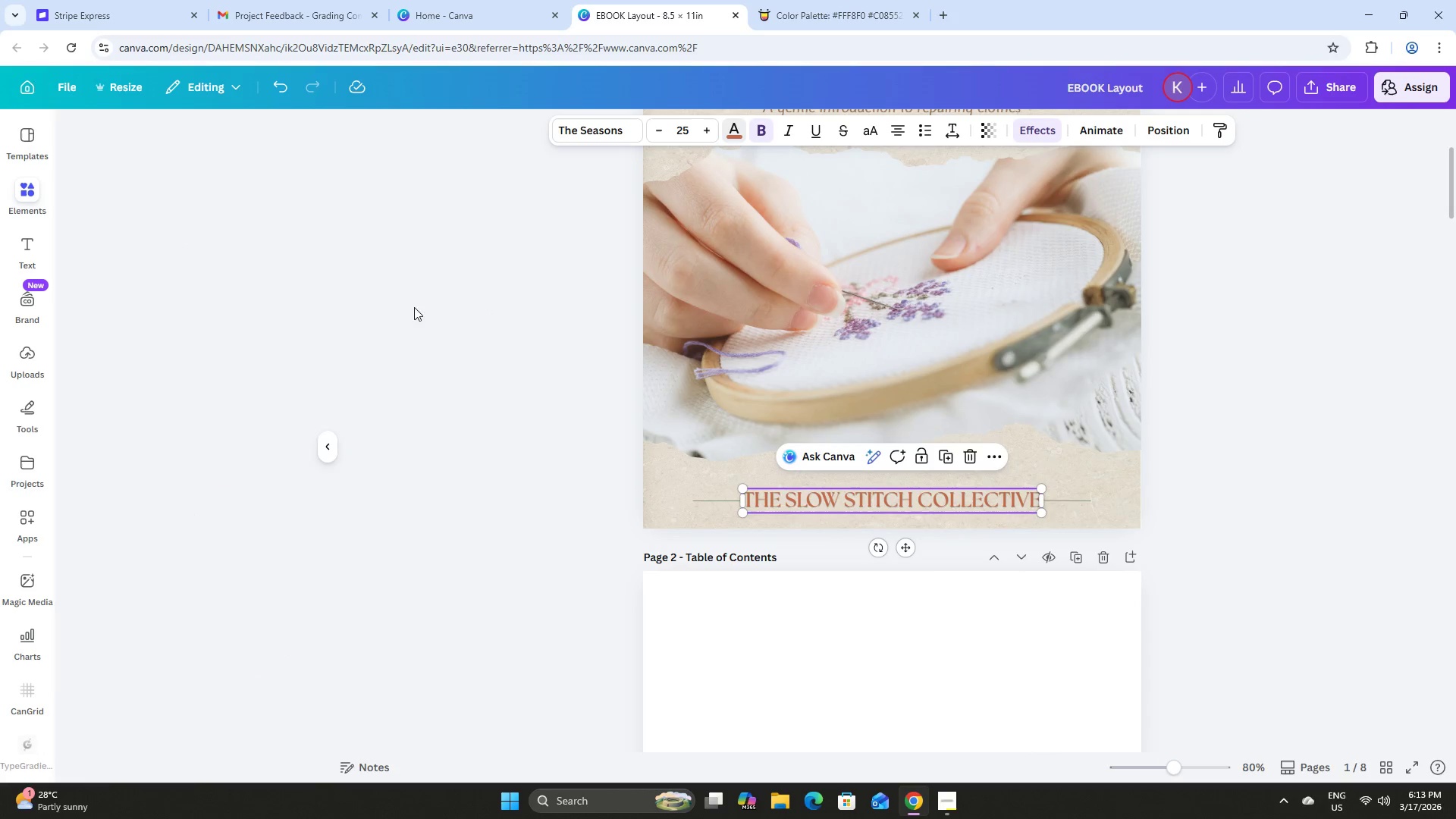 
double_click([507, 318])
 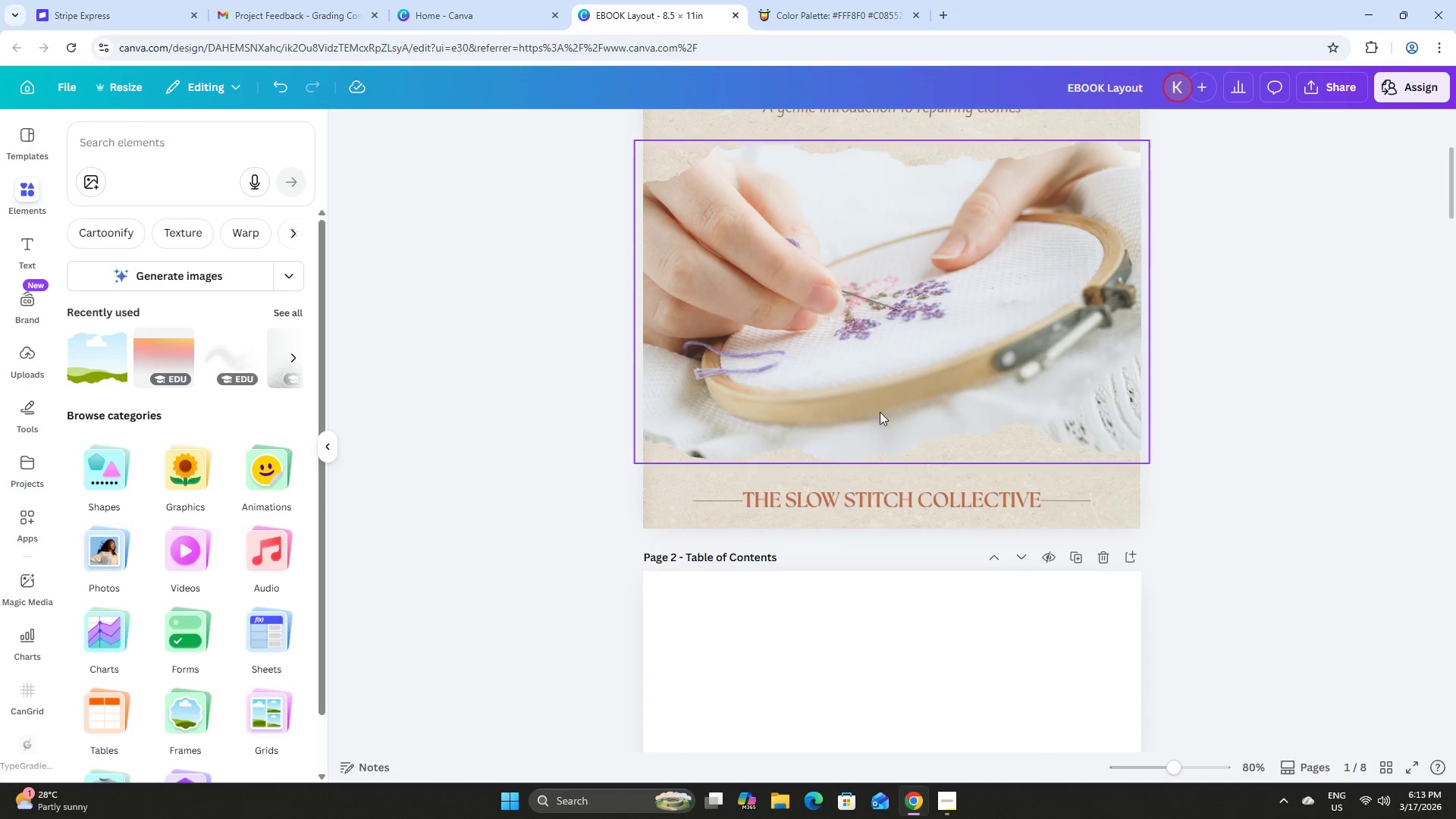 
scroll: coordinate [935, 417], scroll_direction: up, amount: 3.0
 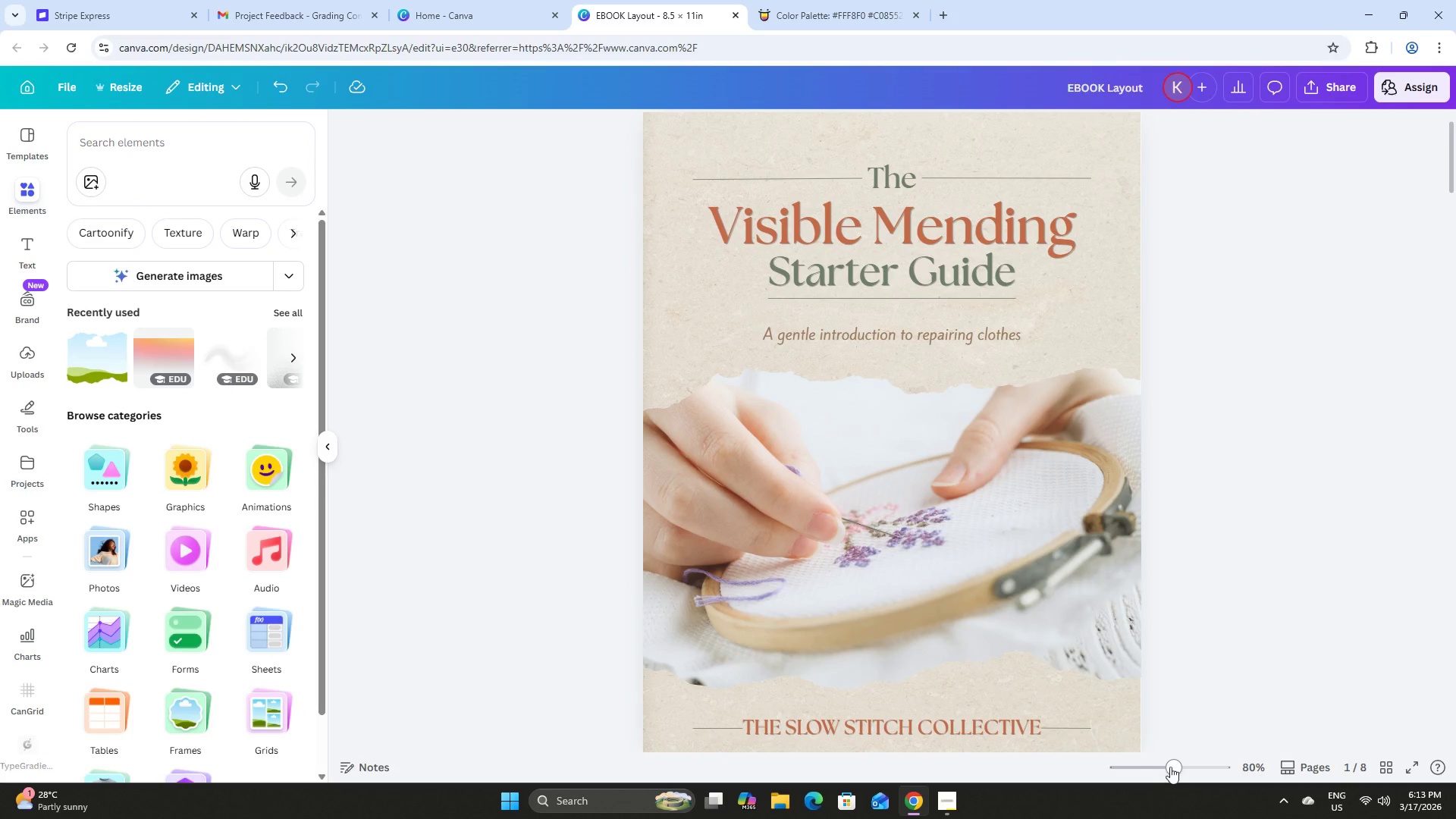 
left_click_drag(start_coordinate=[1175, 768], to_coordinate=[1159, 764])
 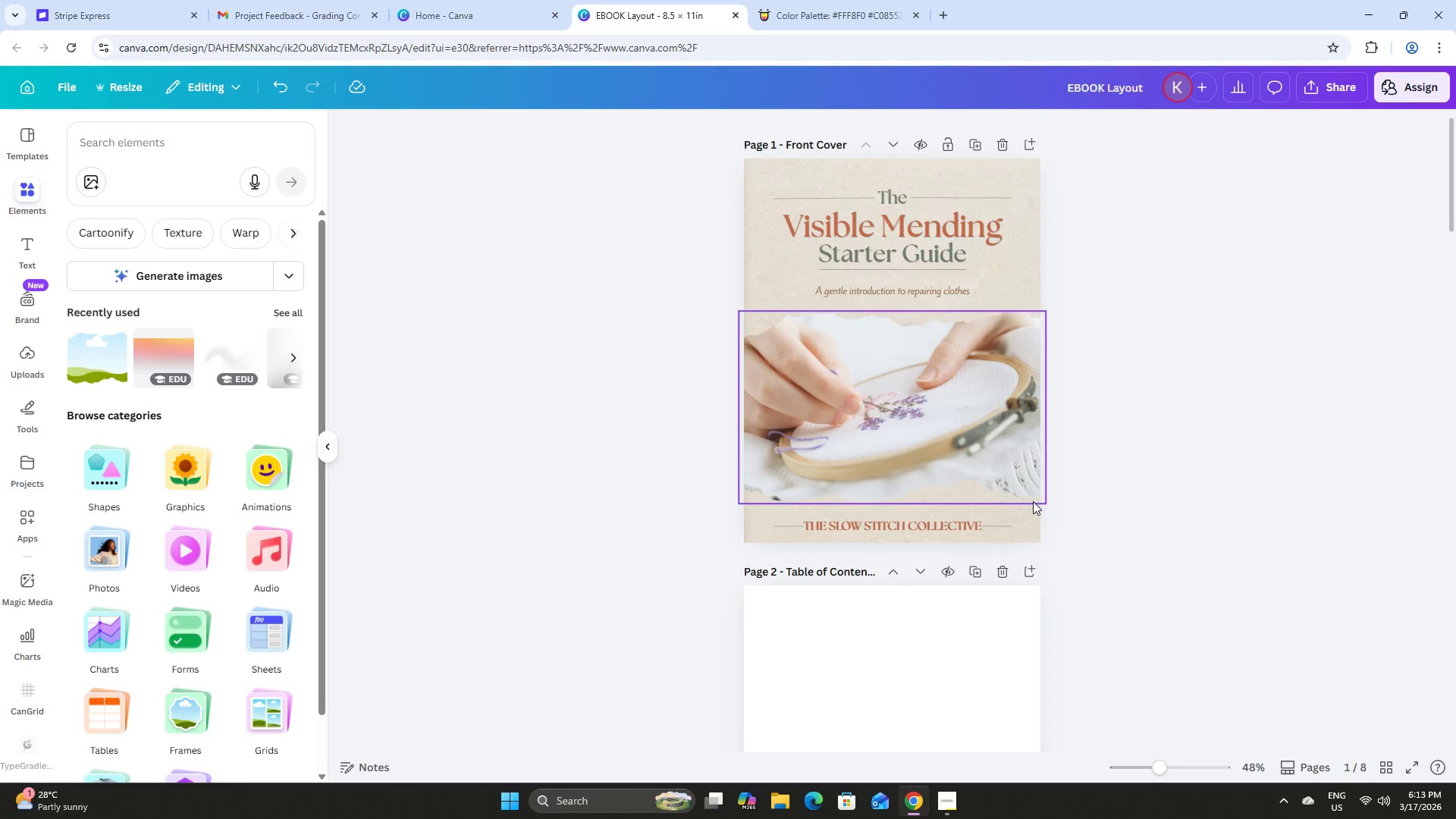 
scroll: coordinate [1033, 501], scroll_direction: up, amount: 3.0
 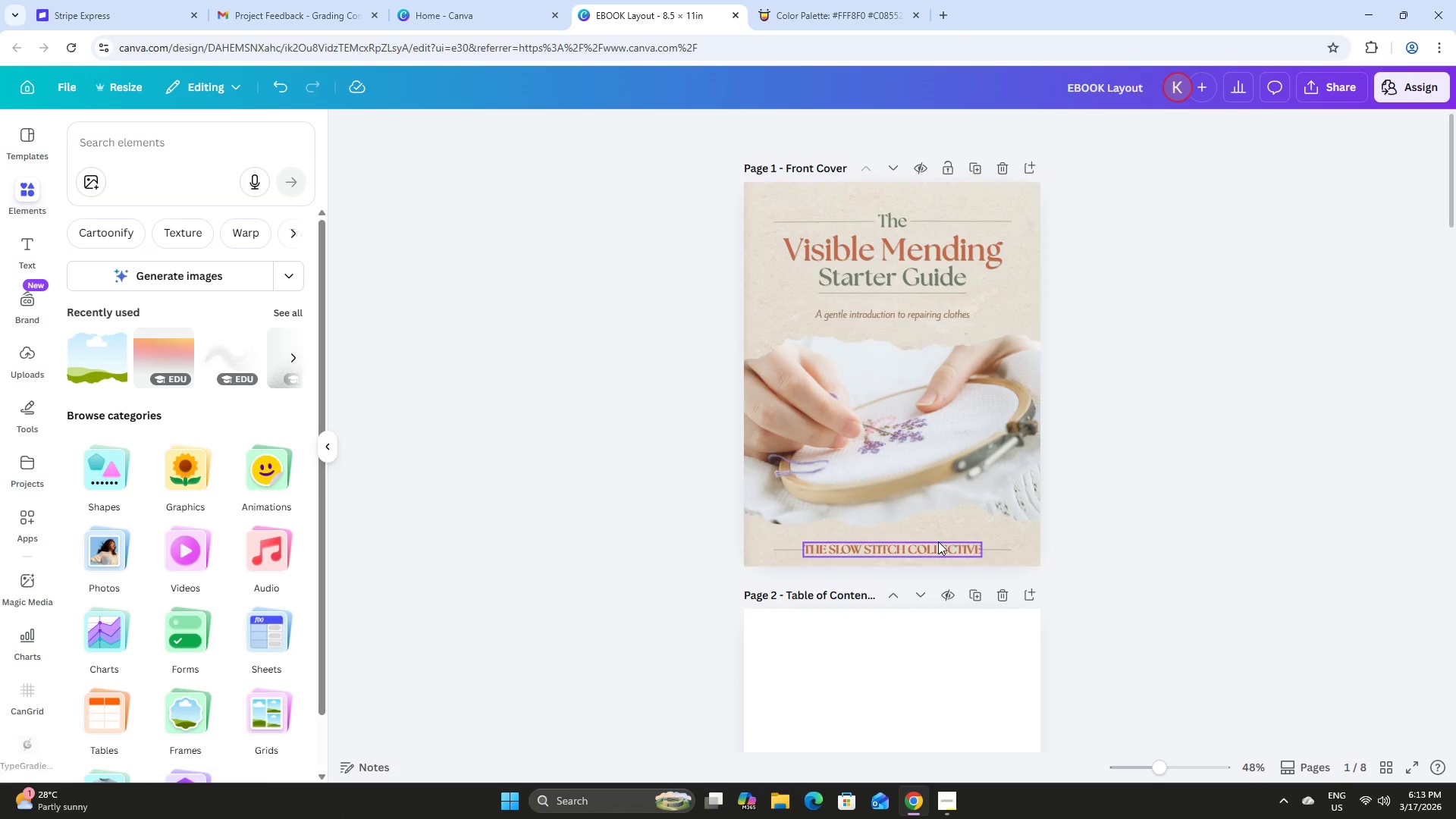 
left_click([932, 544])
 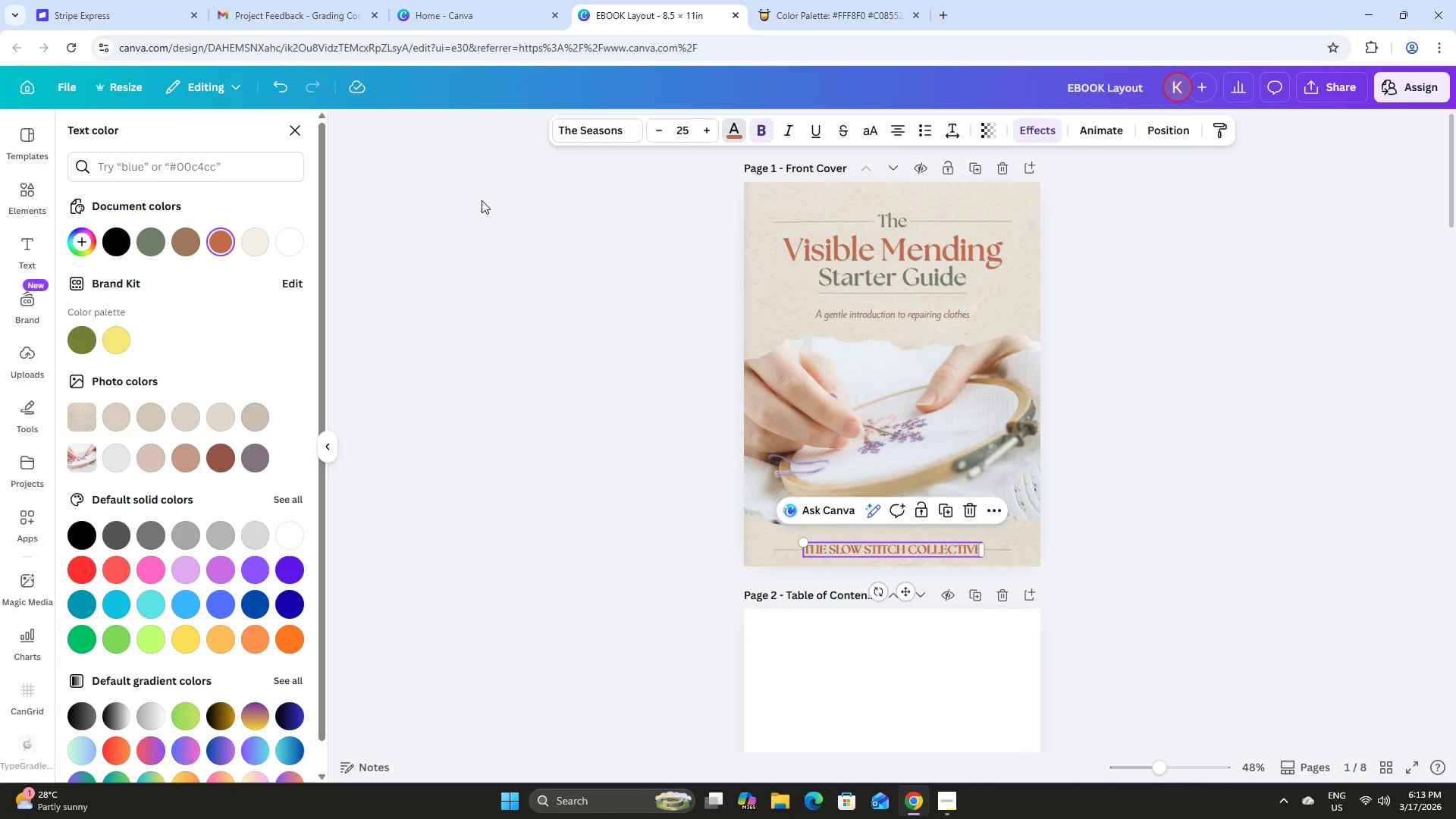 
left_click([153, 243])
 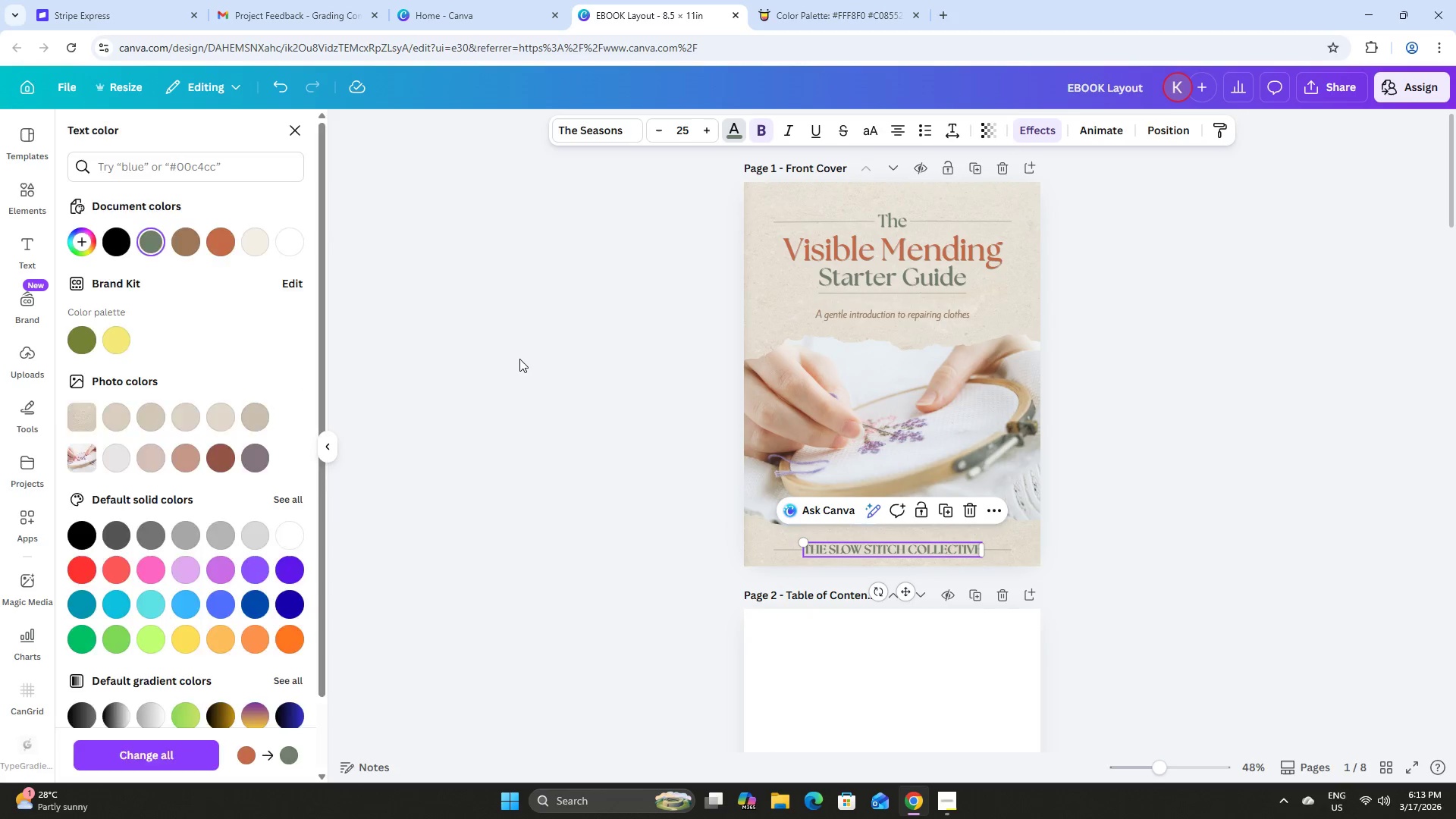 
double_click([519, 359])
 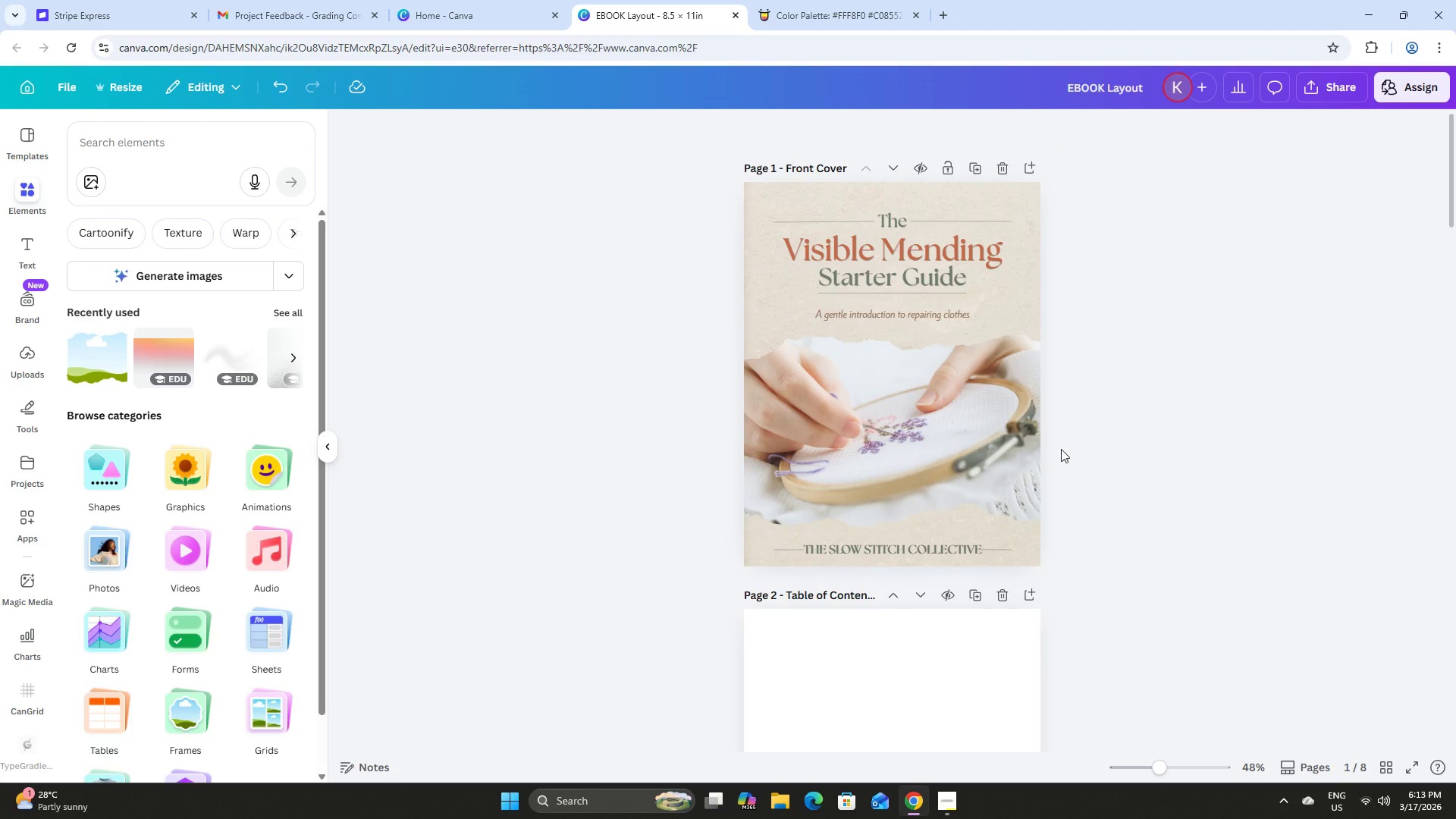 
scroll: coordinate [1061, 449], scroll_direction: up, amount: 11.0
 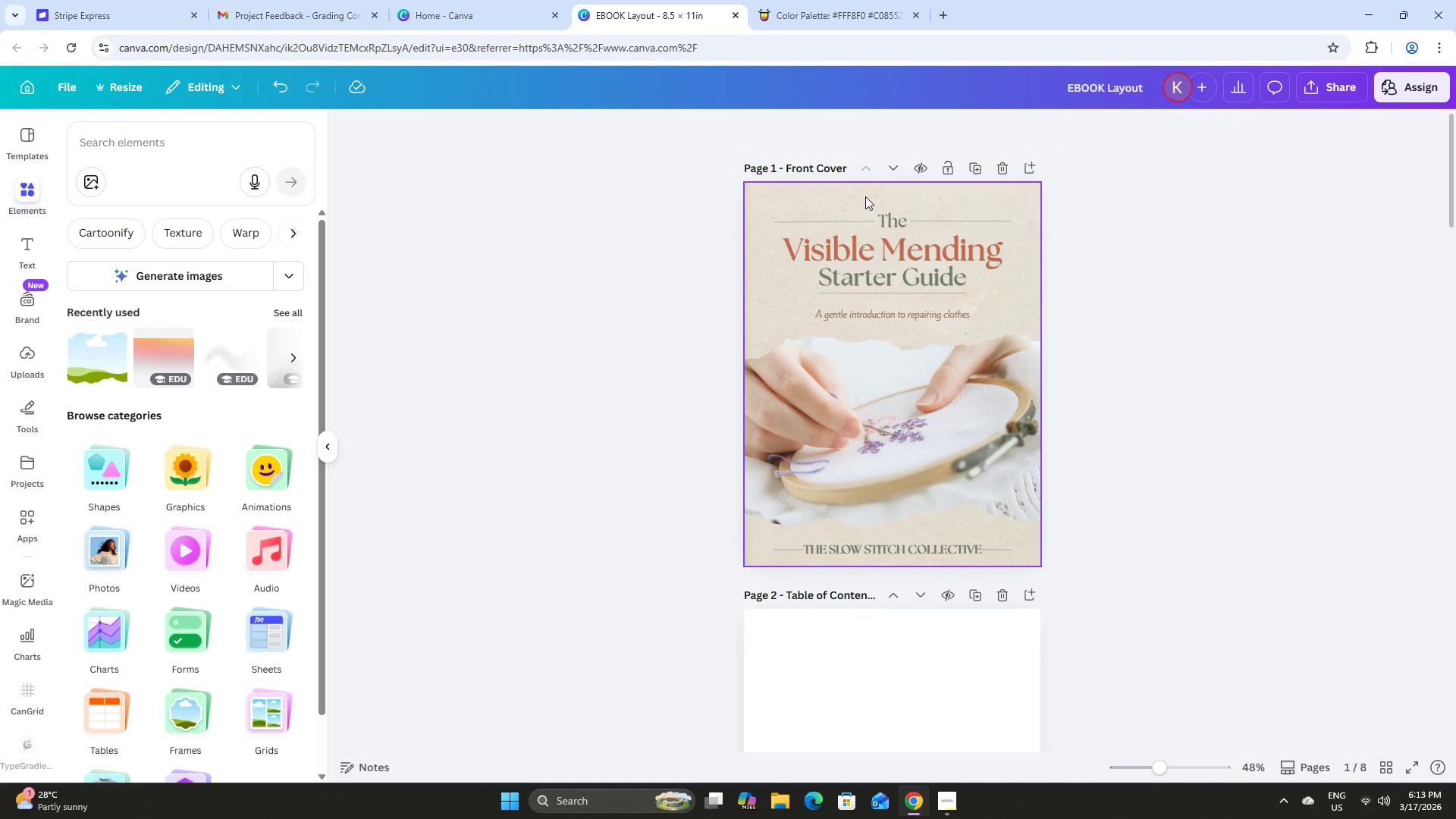 
left_click([930, 272])
 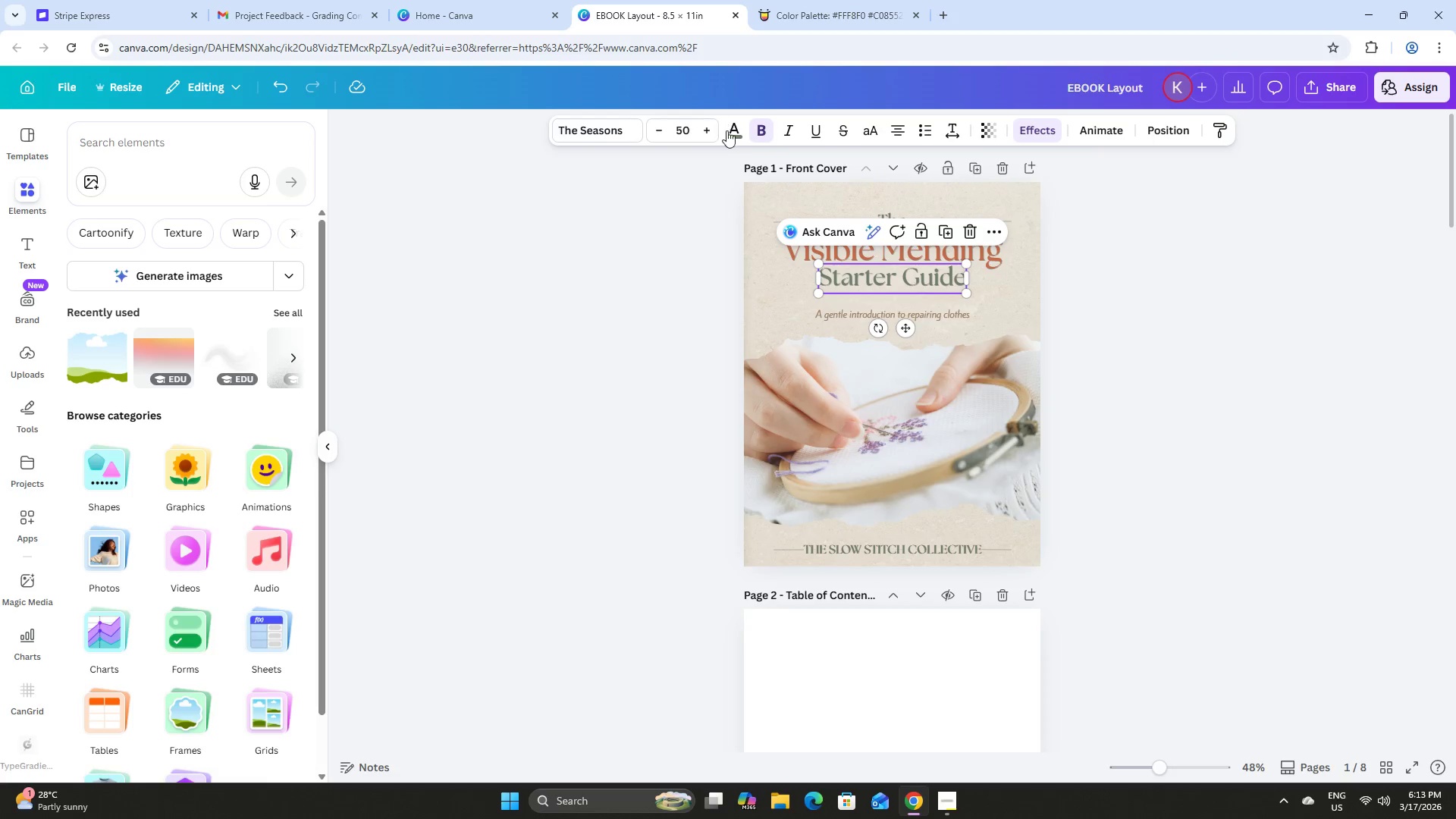 
left_click([733, 134])
 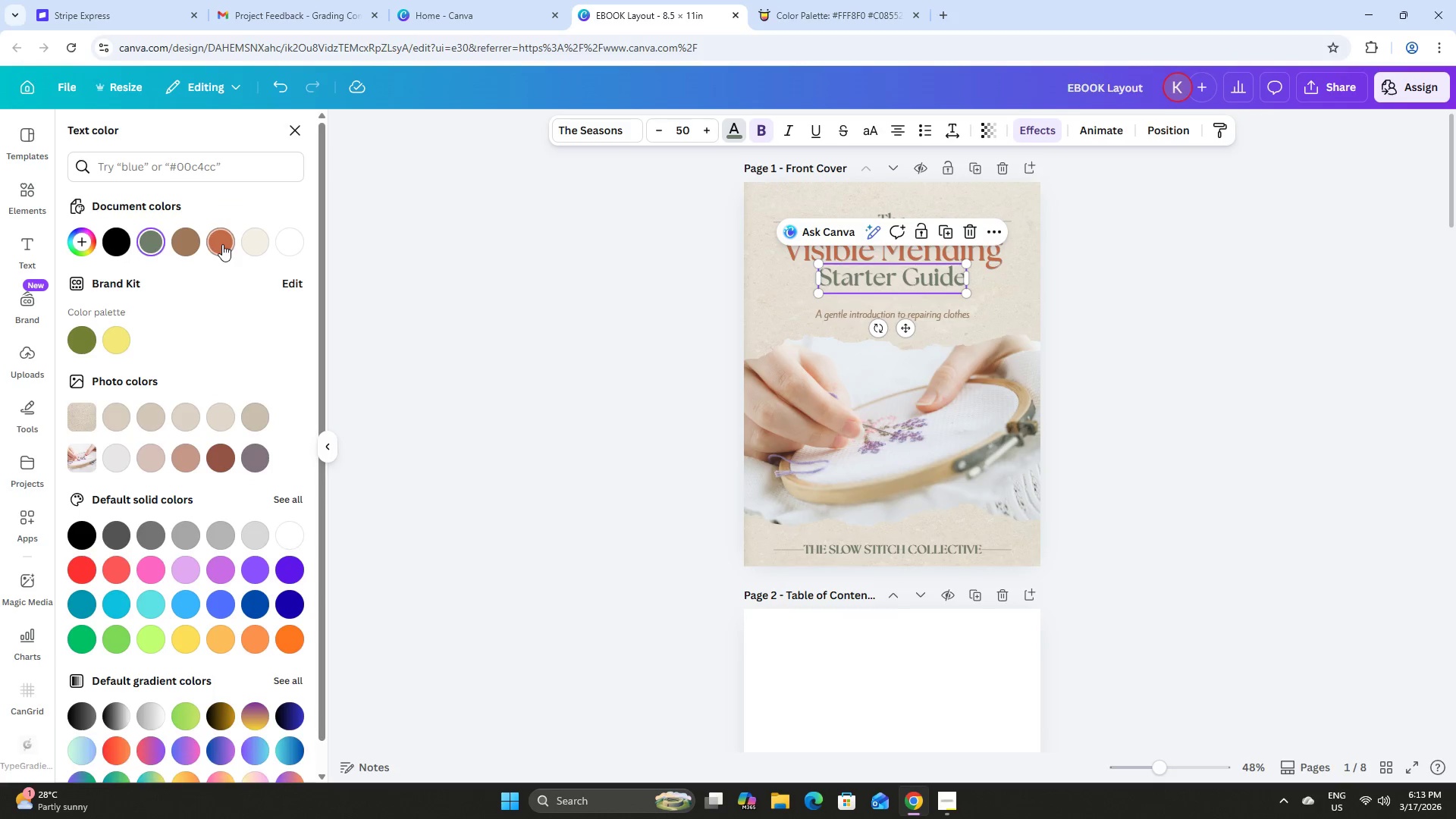 
double_click([557, 271])
 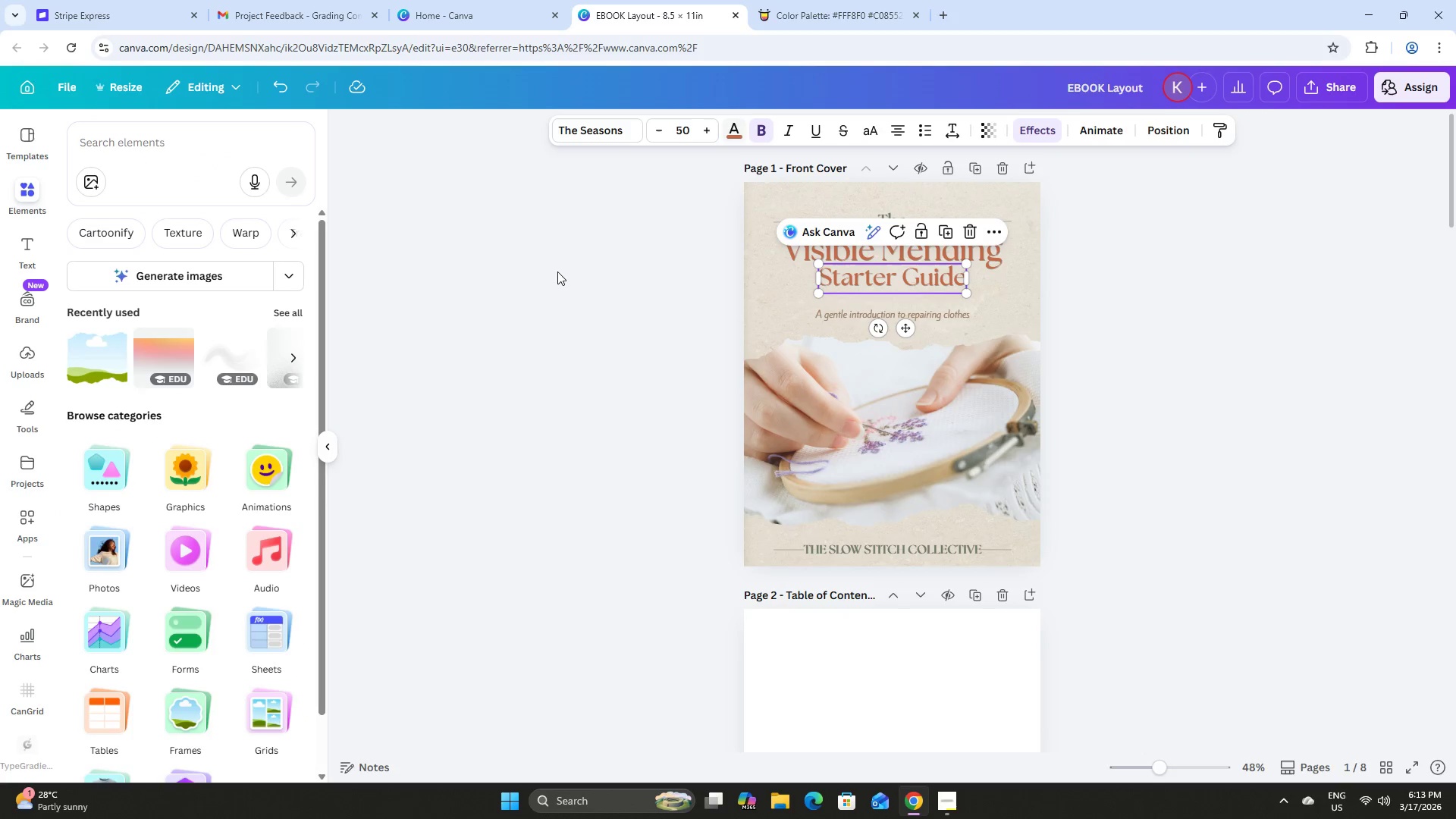 
triple_click([557, 271])
 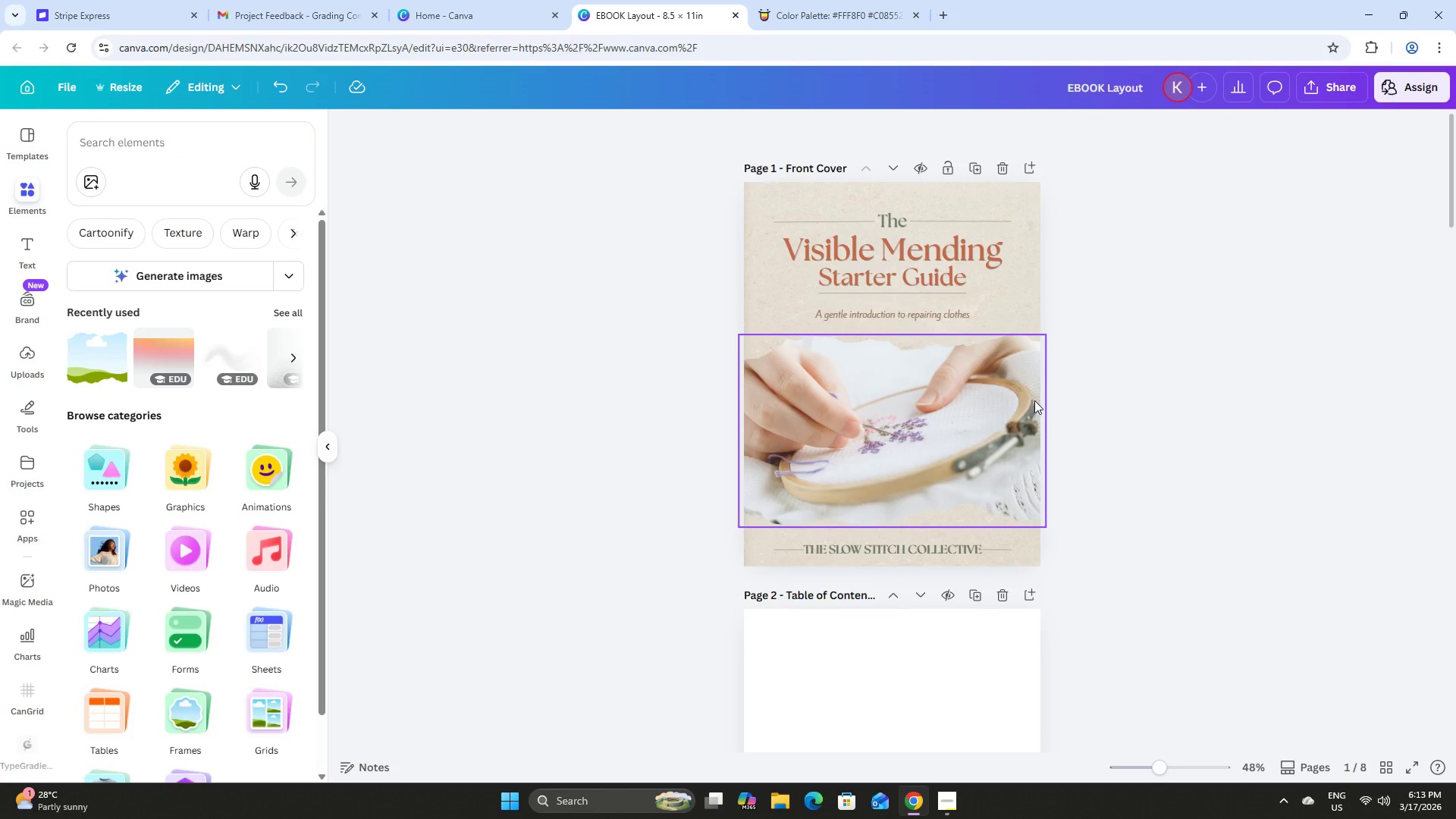 
scroll: coordinate [1035, 400], scroll_direction: up, amount: 3.0
 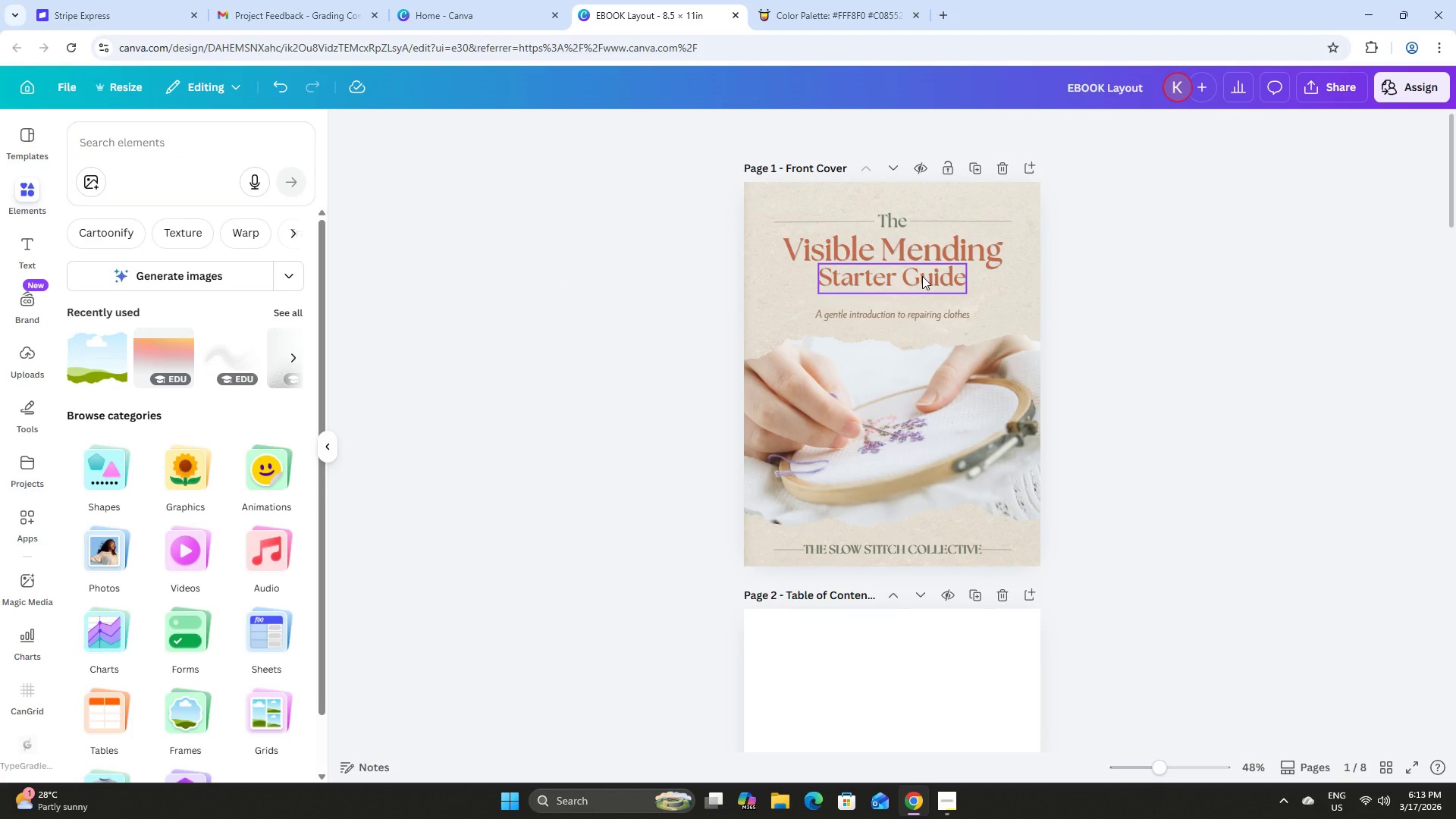 
key(Control+Z)
 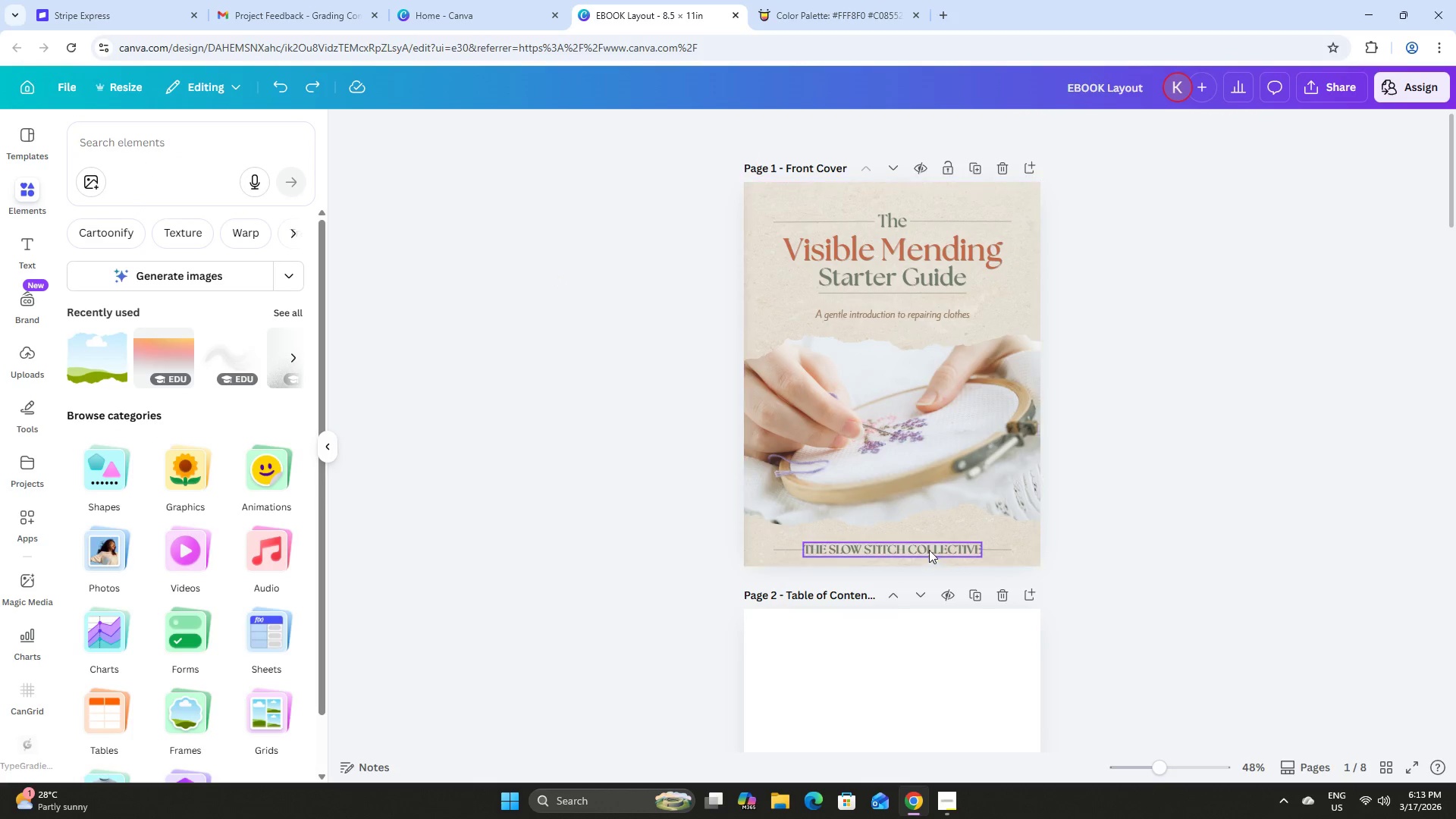 
left_click([927, 548])
 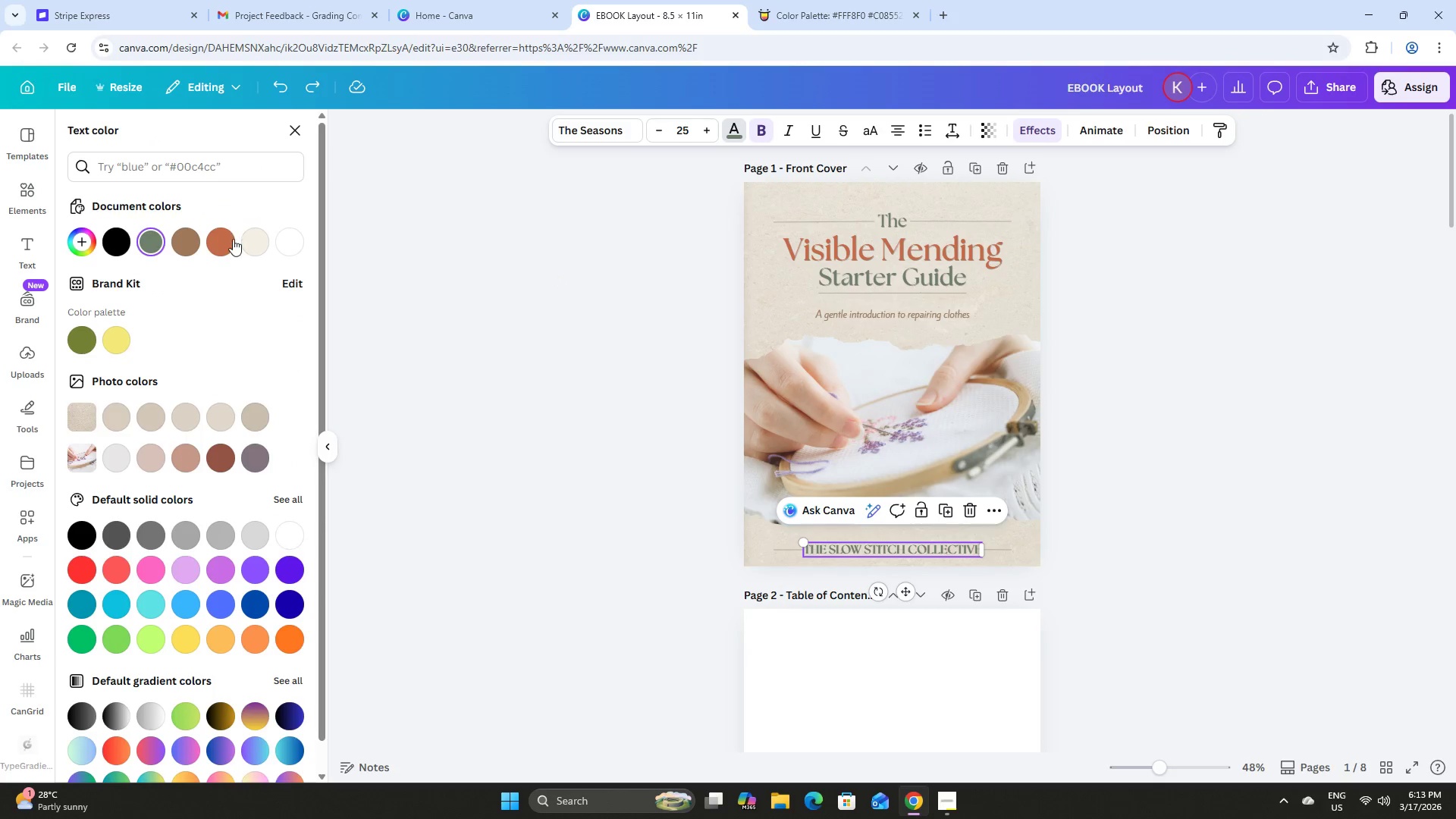 
double_click([540, 288])
 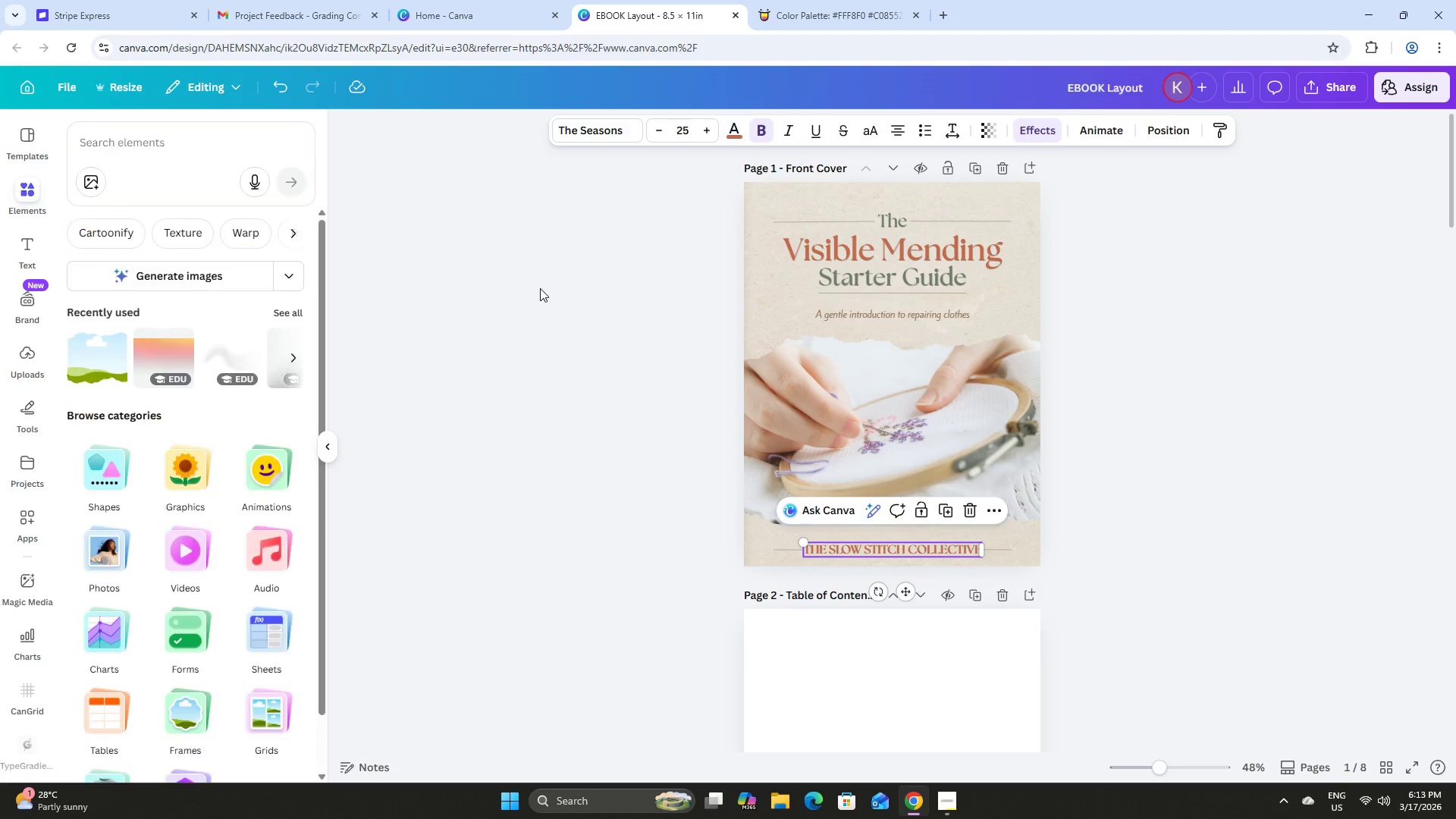 
triple_click([540, 288])
 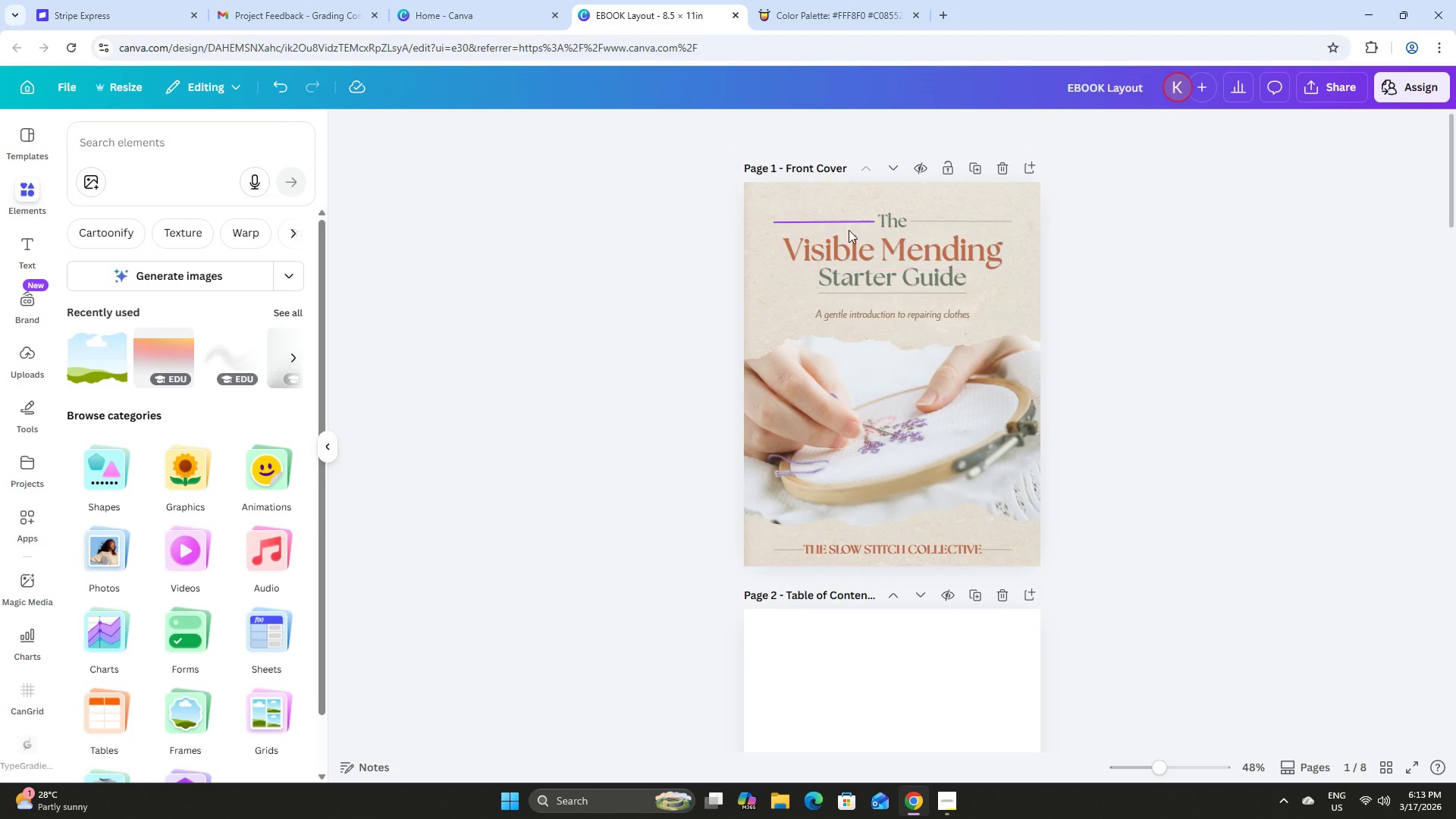 
scroll: coordinate [872, 224], scroll_direction: up, amount: 3.0
 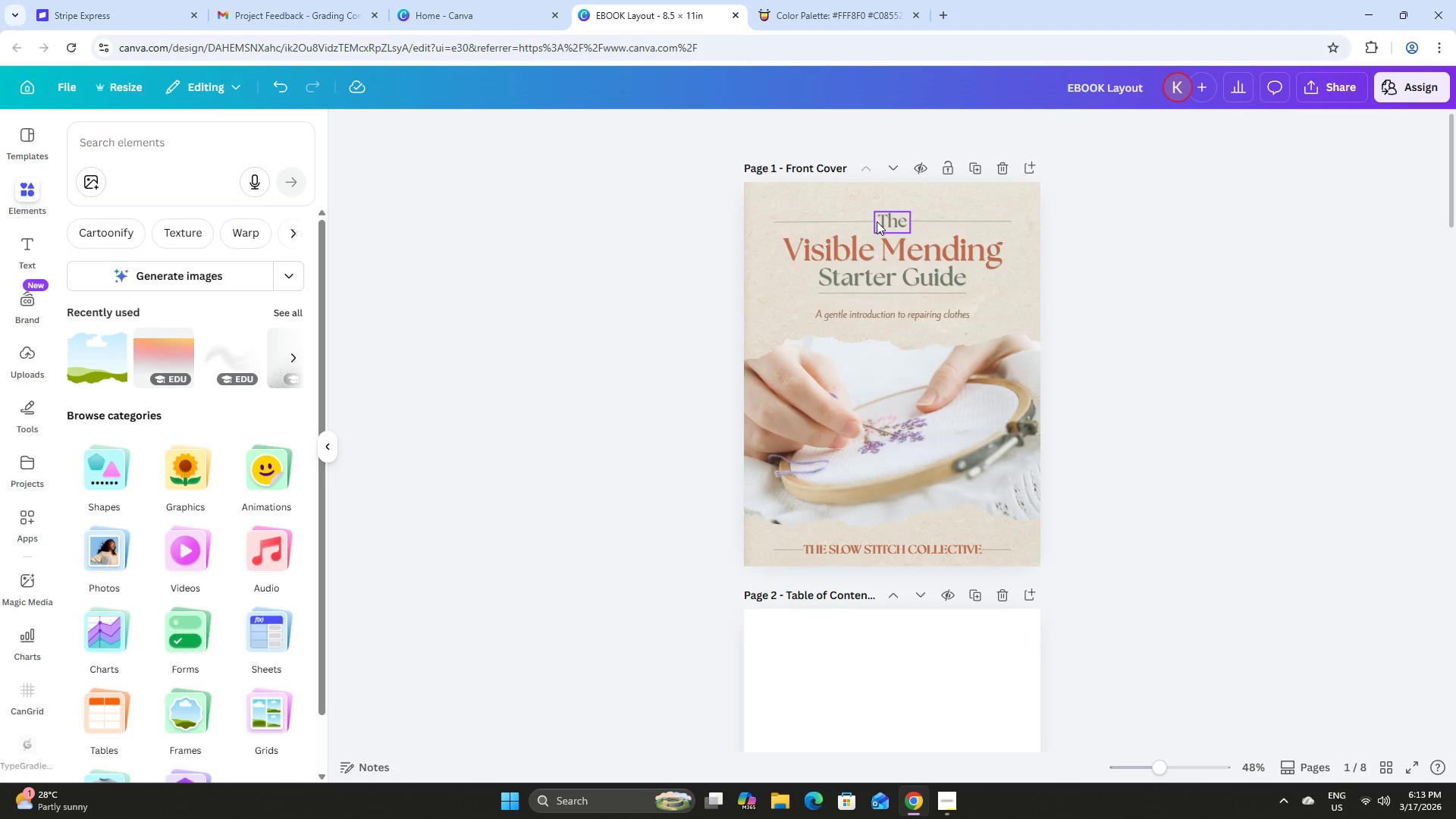 
left_click([1109, 250])
 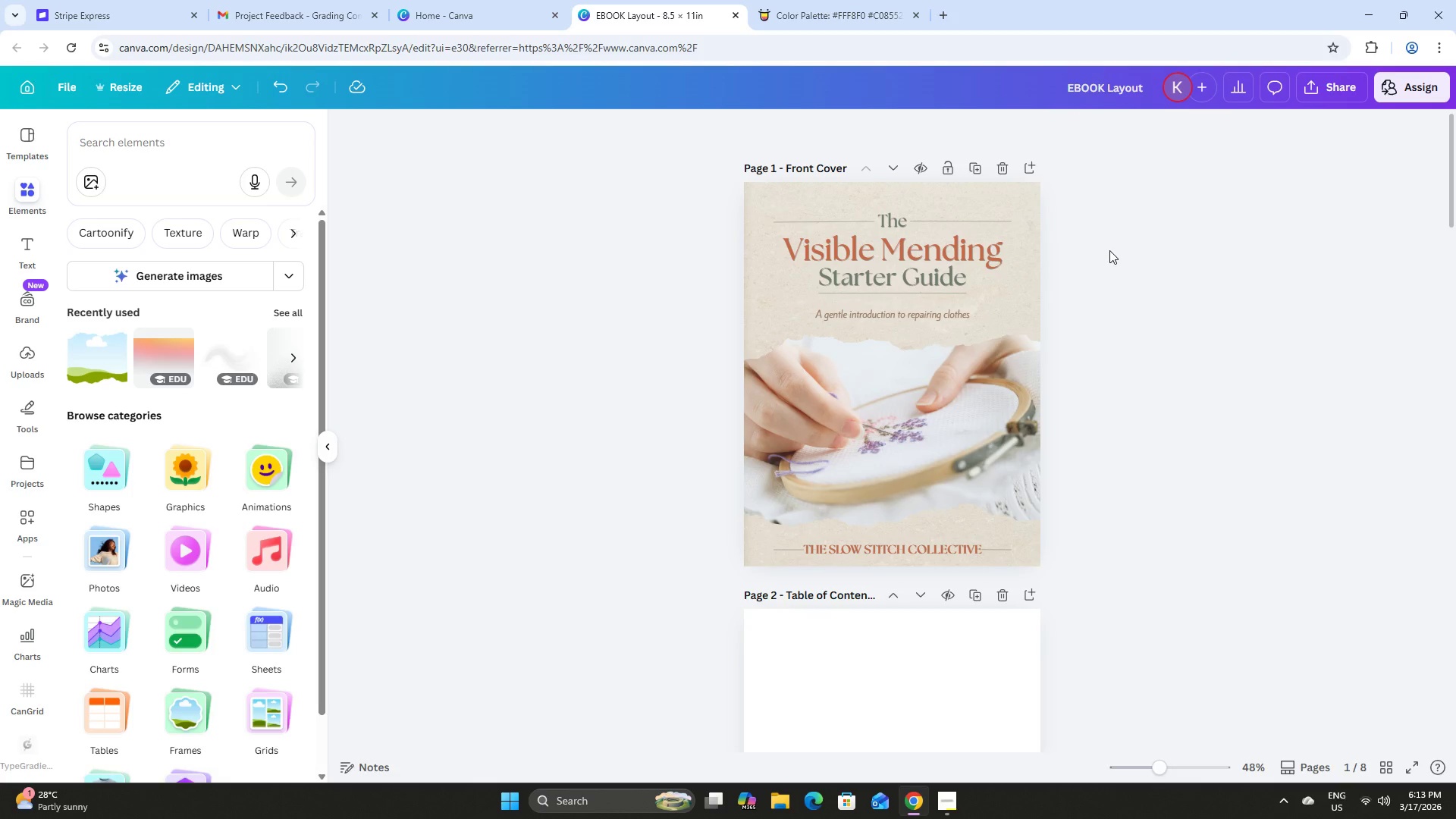 
scroll: coordinate [1109, 250], scroll_direction: up, amount: 5.0
 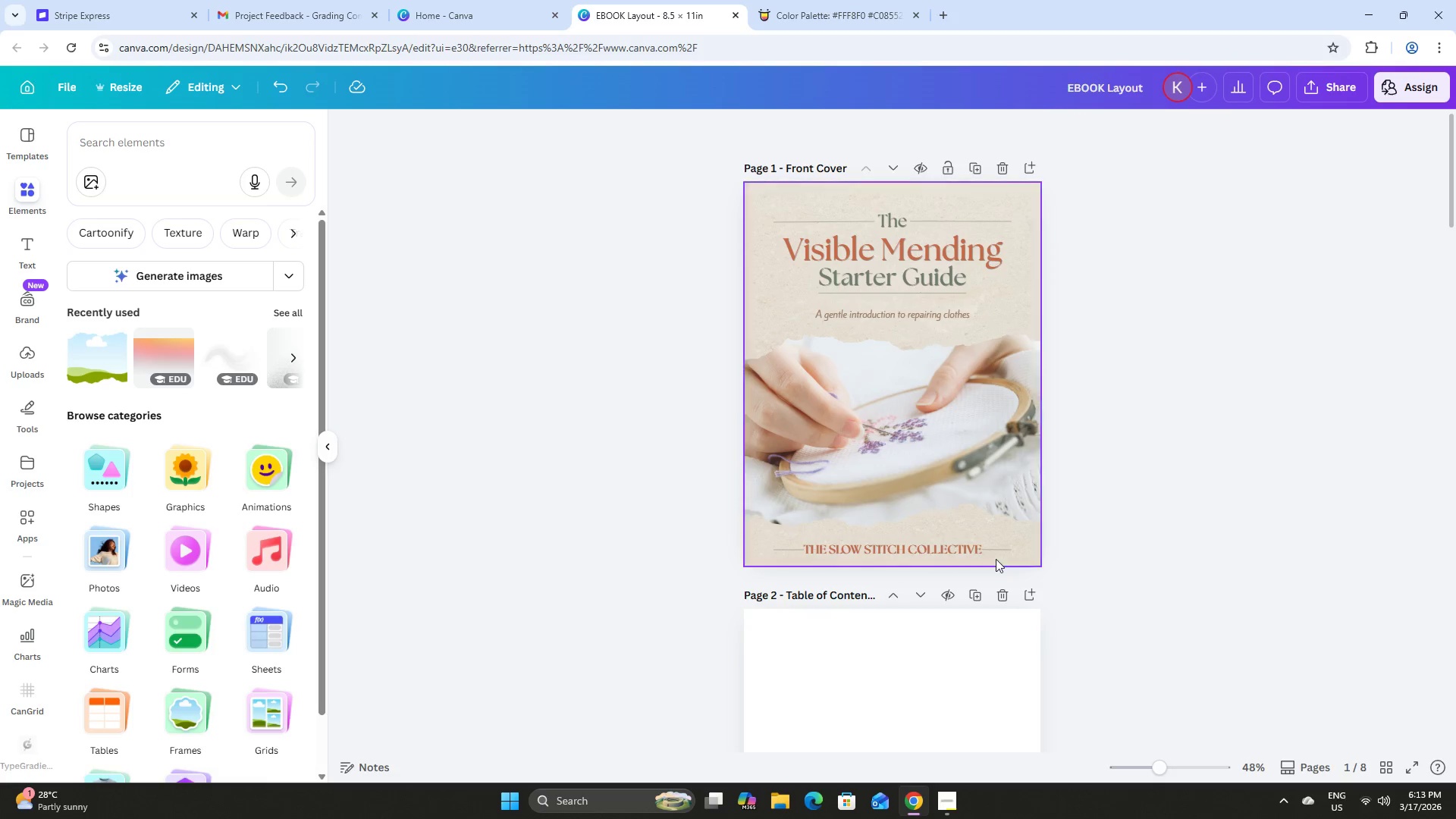 
left_click([924, 545])
 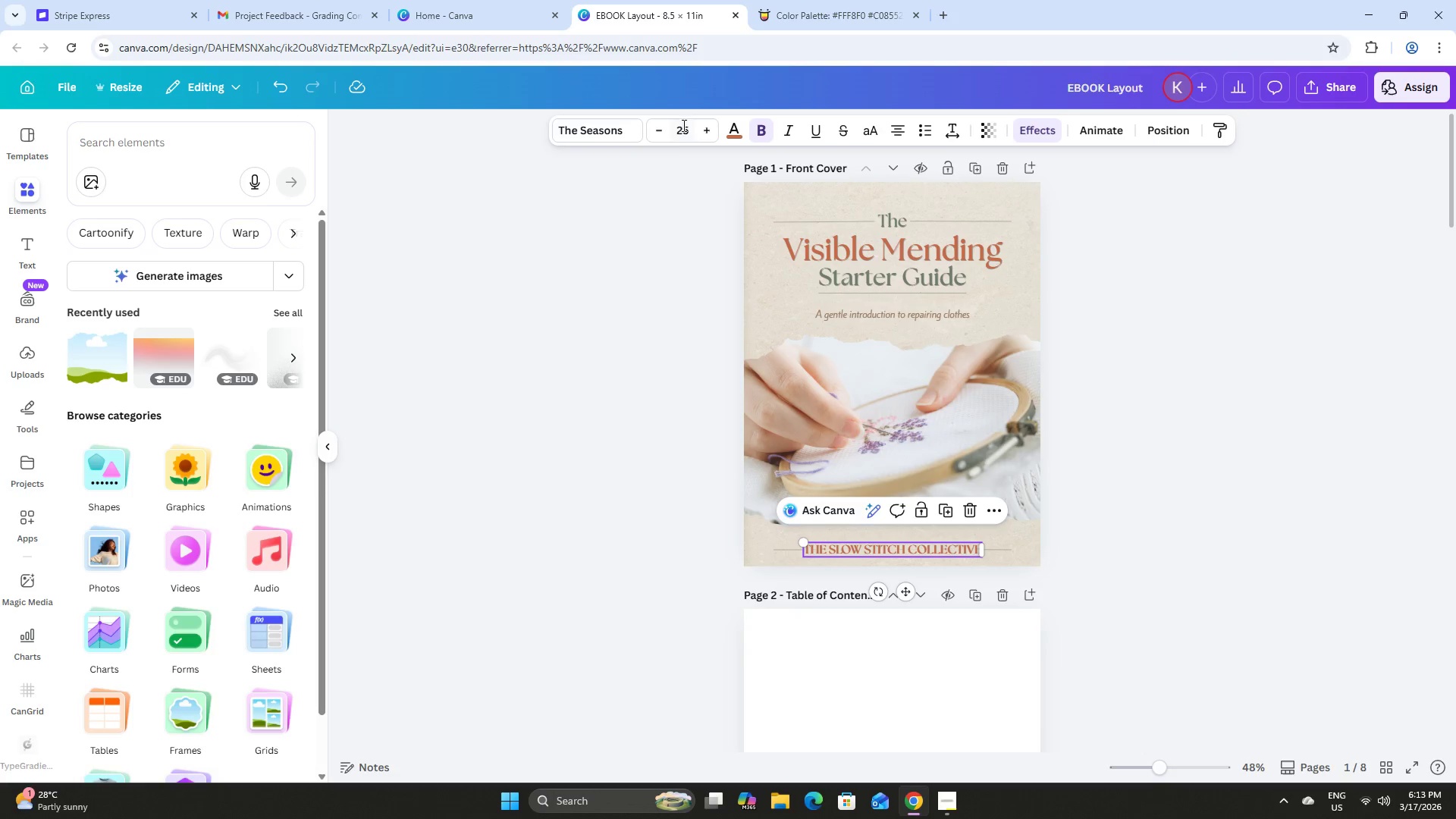 
left_click([661, 130])
 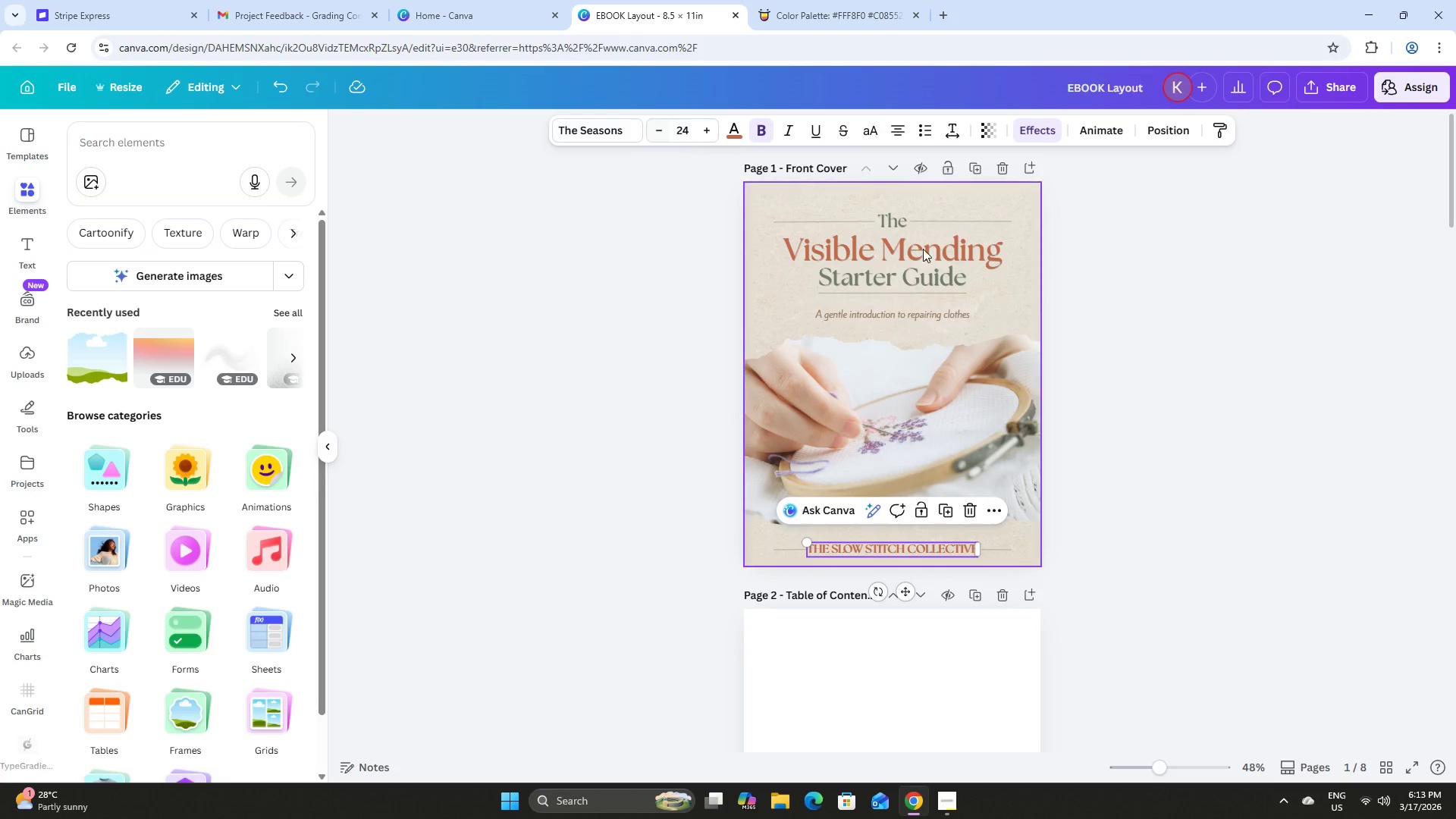 
left_click([1304, 377])
 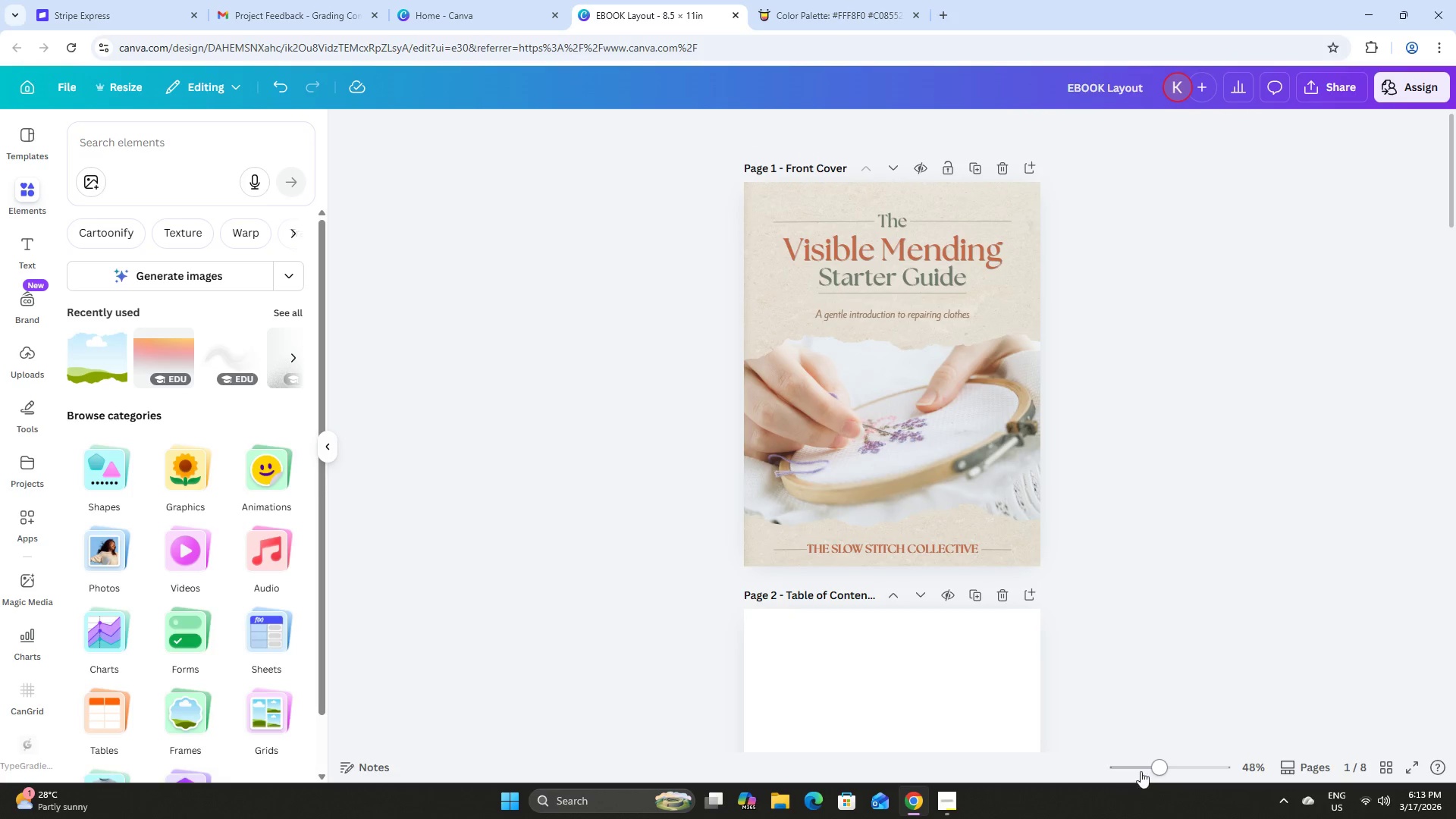 
left_click_drag(start_coordinate=[1156, 767], to_coordinate=[1194, 766])
 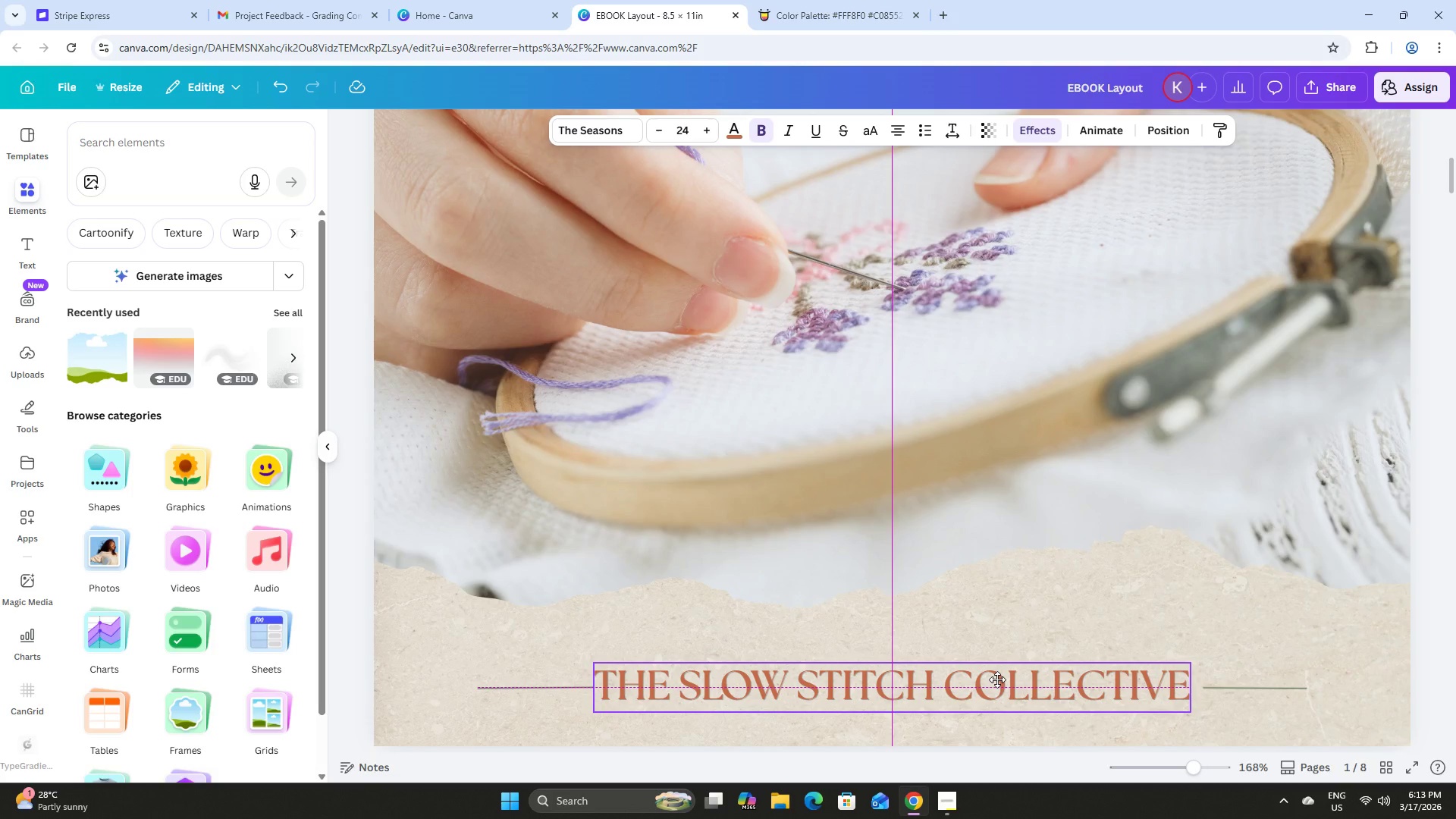 
left_click([1107, 580])
 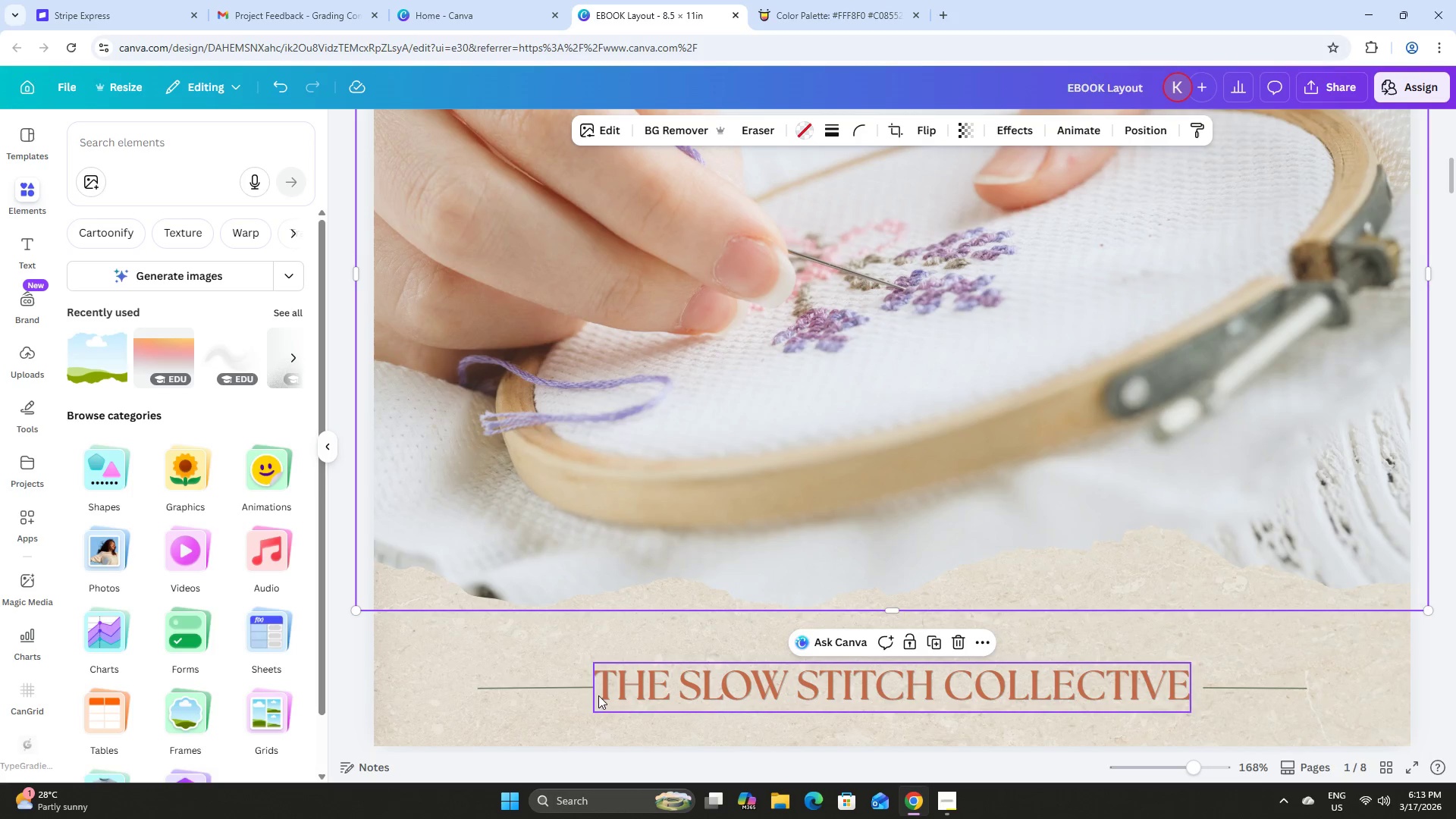 
left_click([569, 688])
 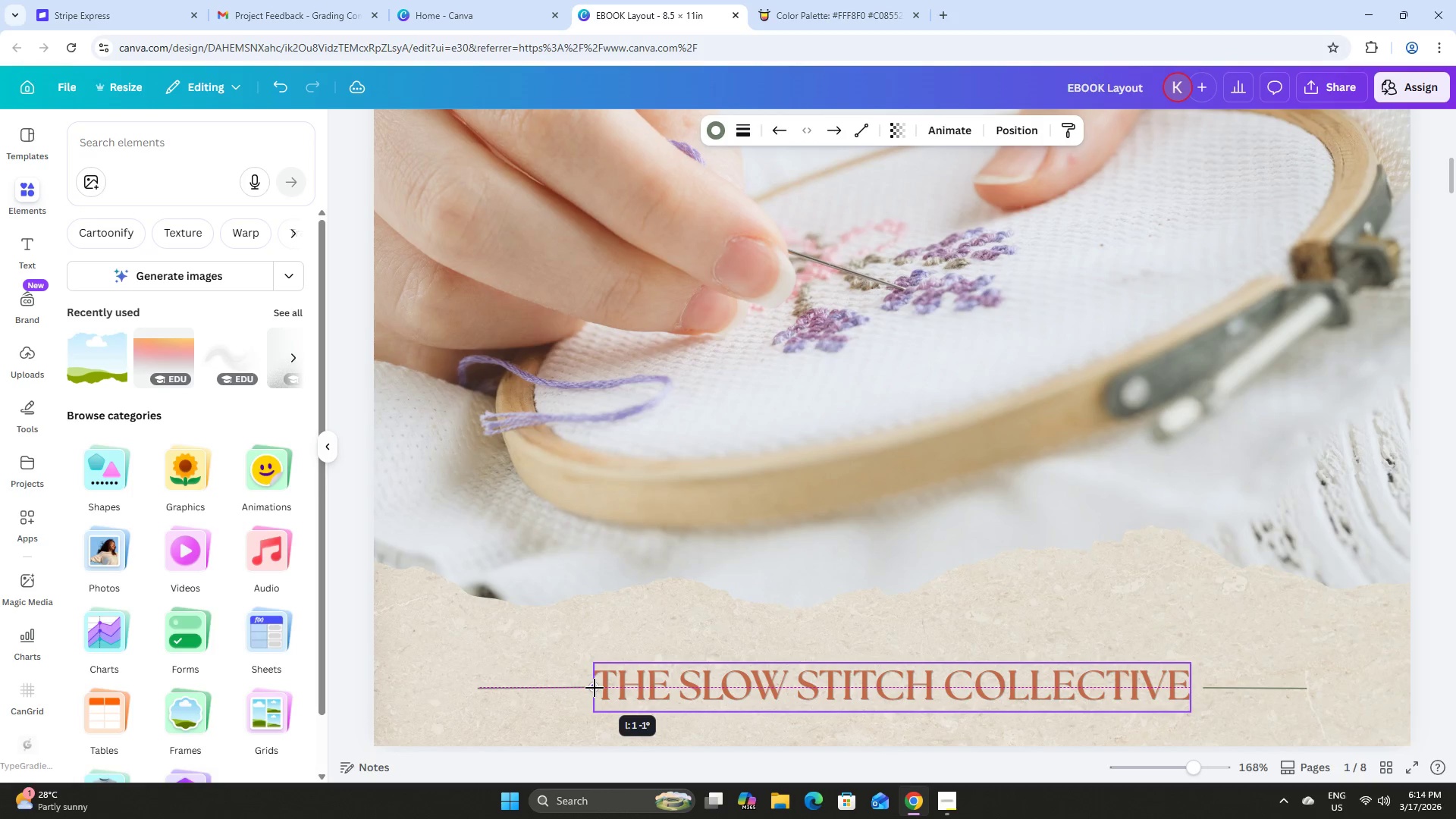 
left_click([1210, 685])
 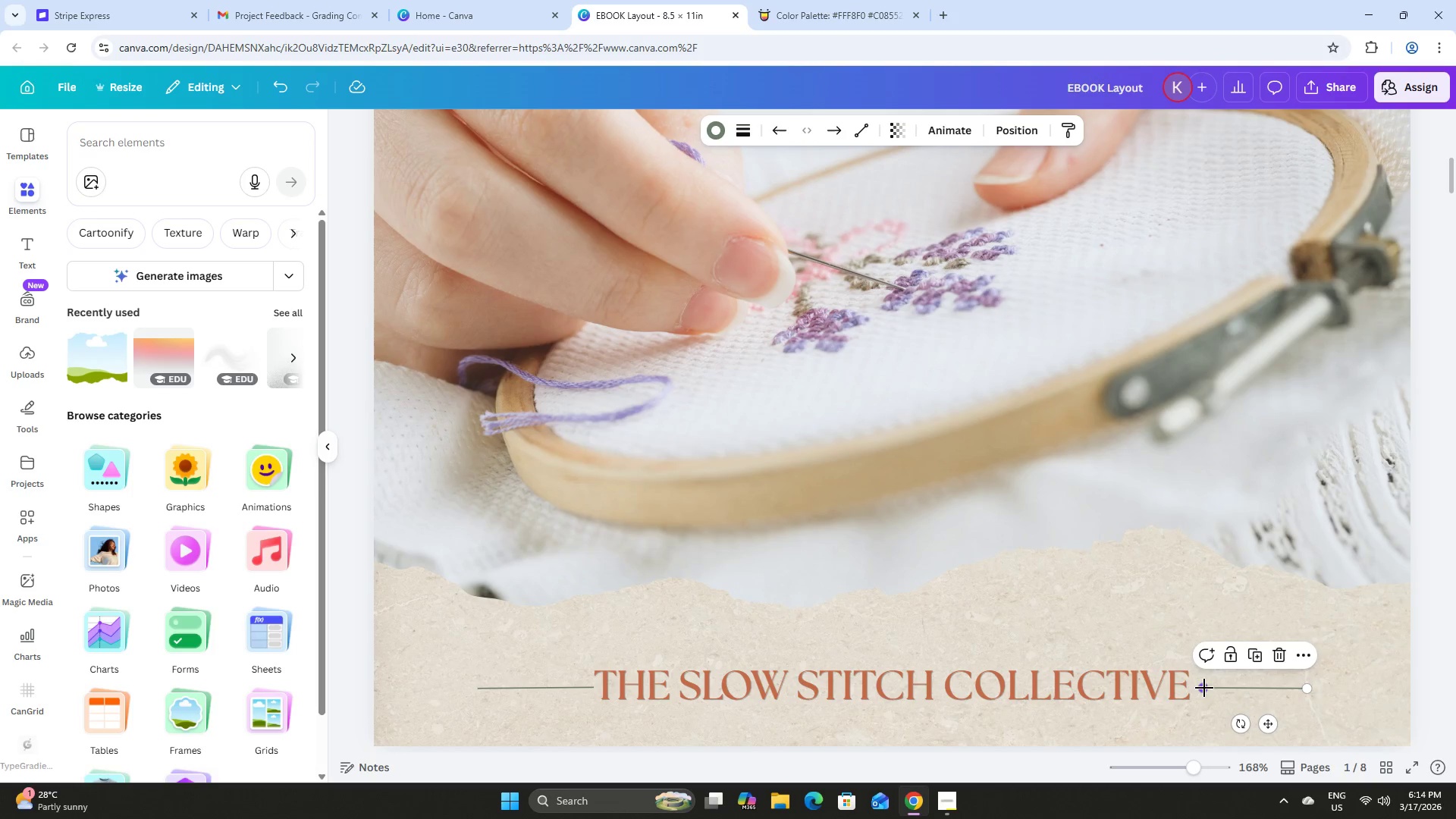 
left_click_drag(start_coordinate=[1204, 688], to_coordinate=[1197, 690])
 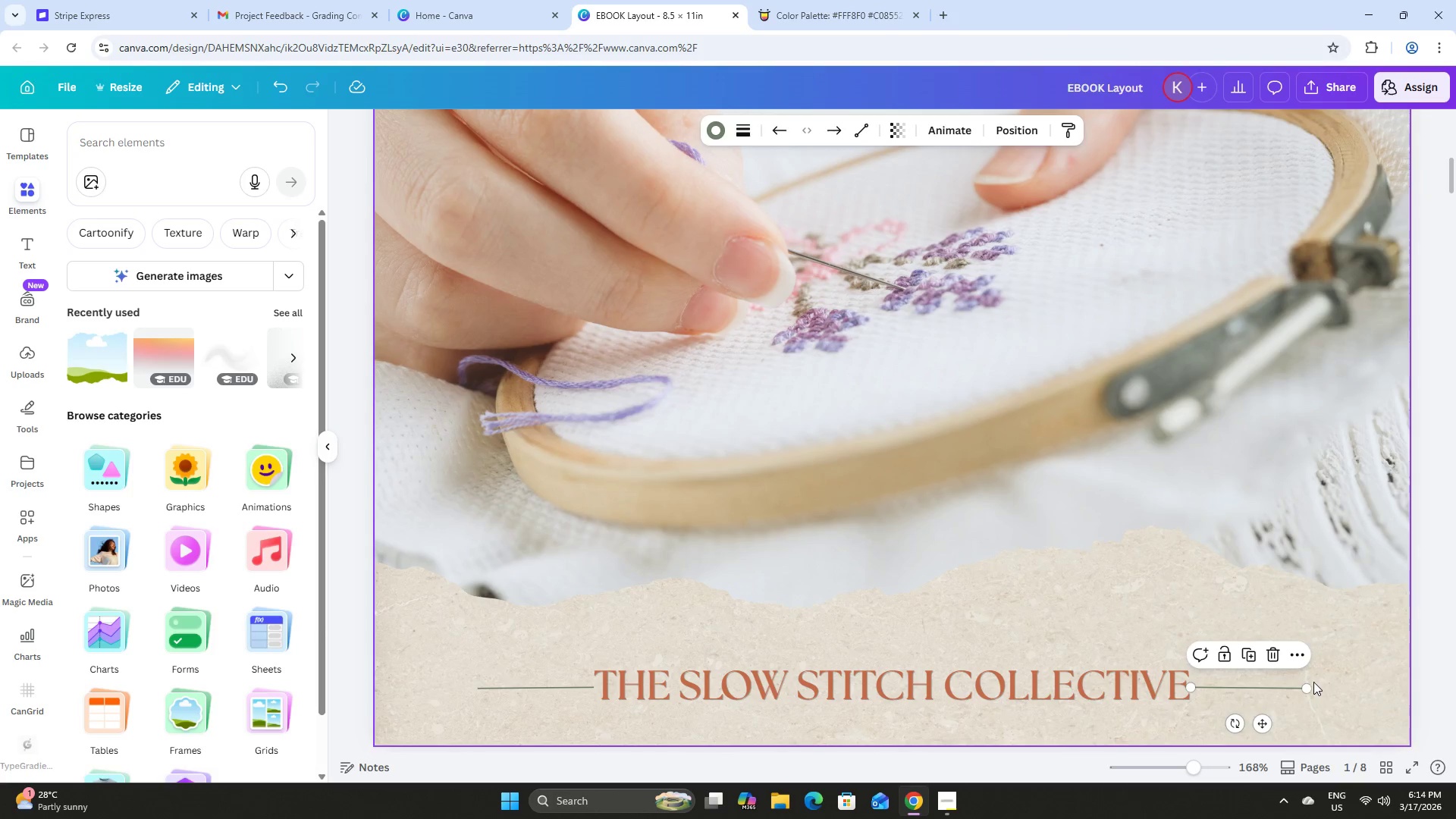 
left_click_drag(start_coordinate=[1304, 689], to_coordinate=[1304, 685])
 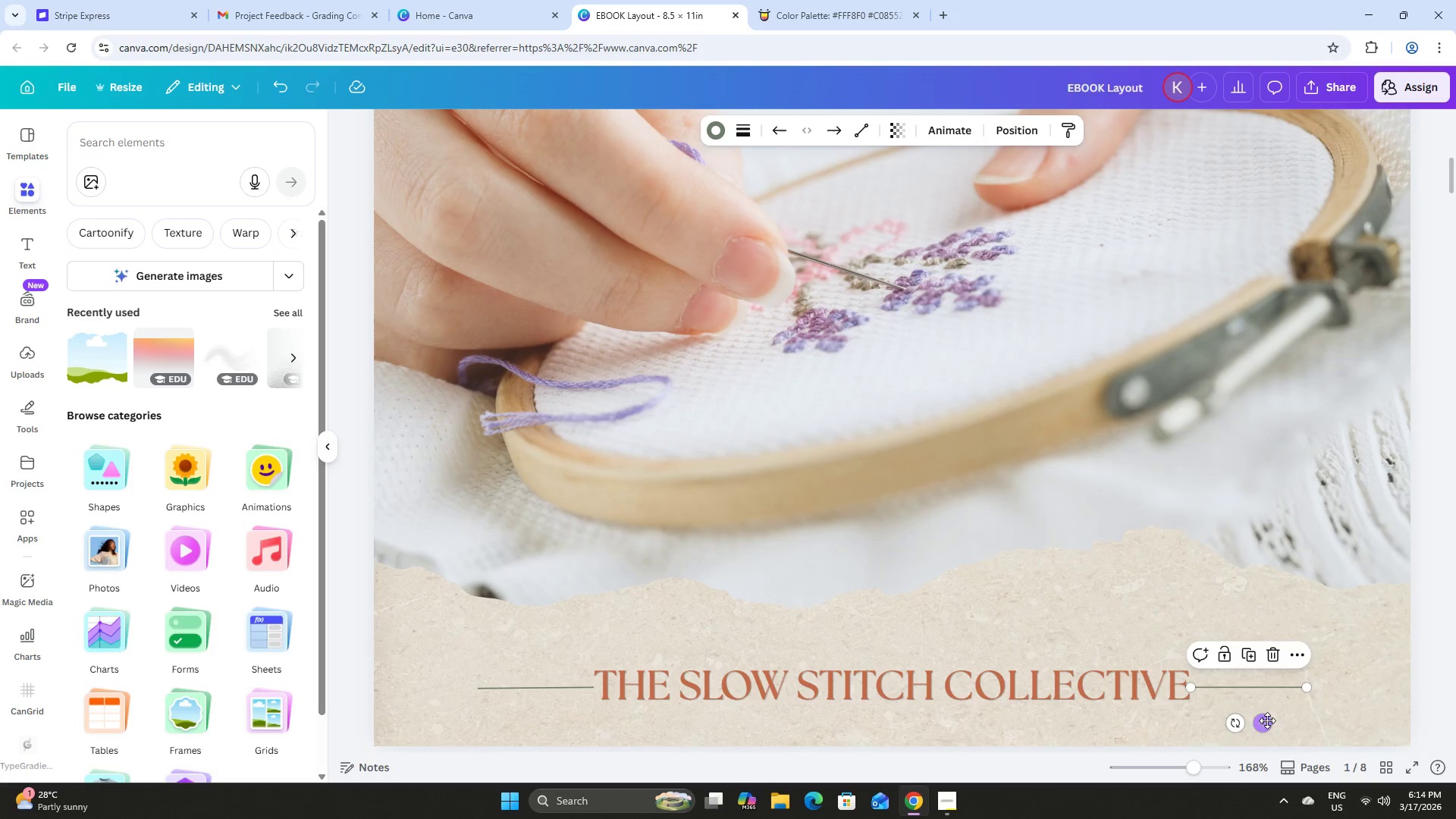 
left_click_drag(start_coordinate=[1265, 721], to_coordinate=[1270, 728])
 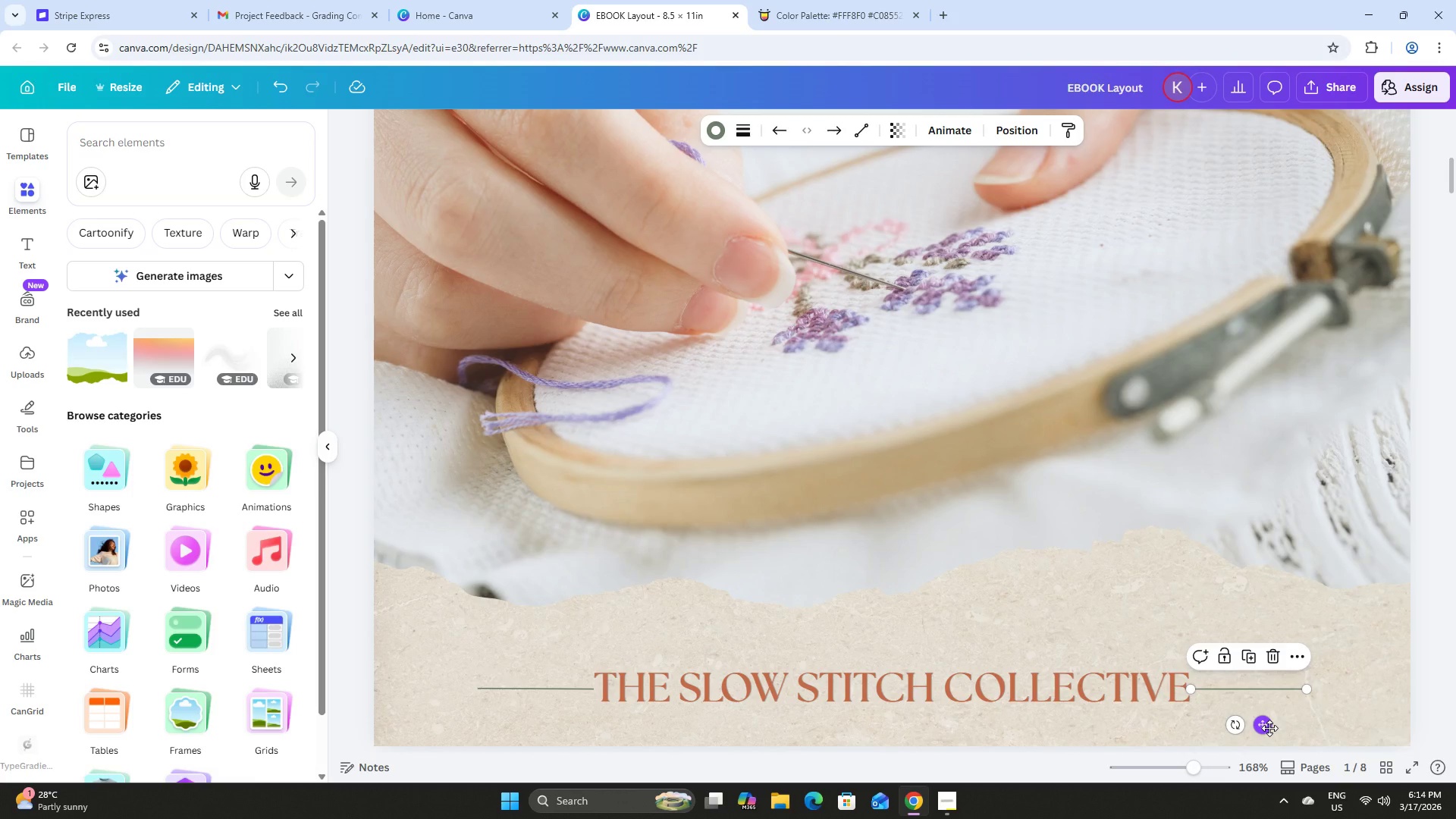 
key(Control+Z)
 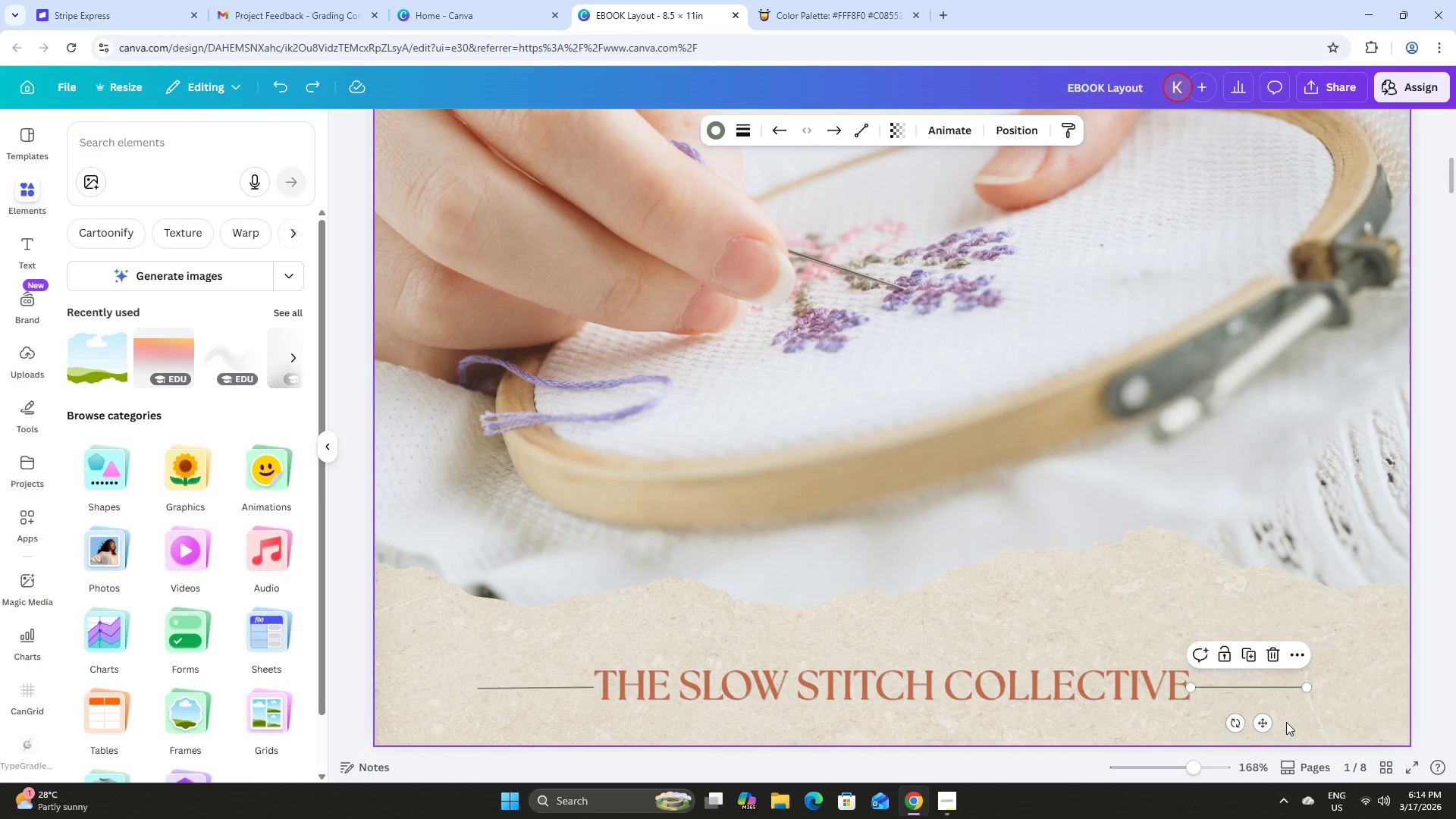 
key(Control+Z)
 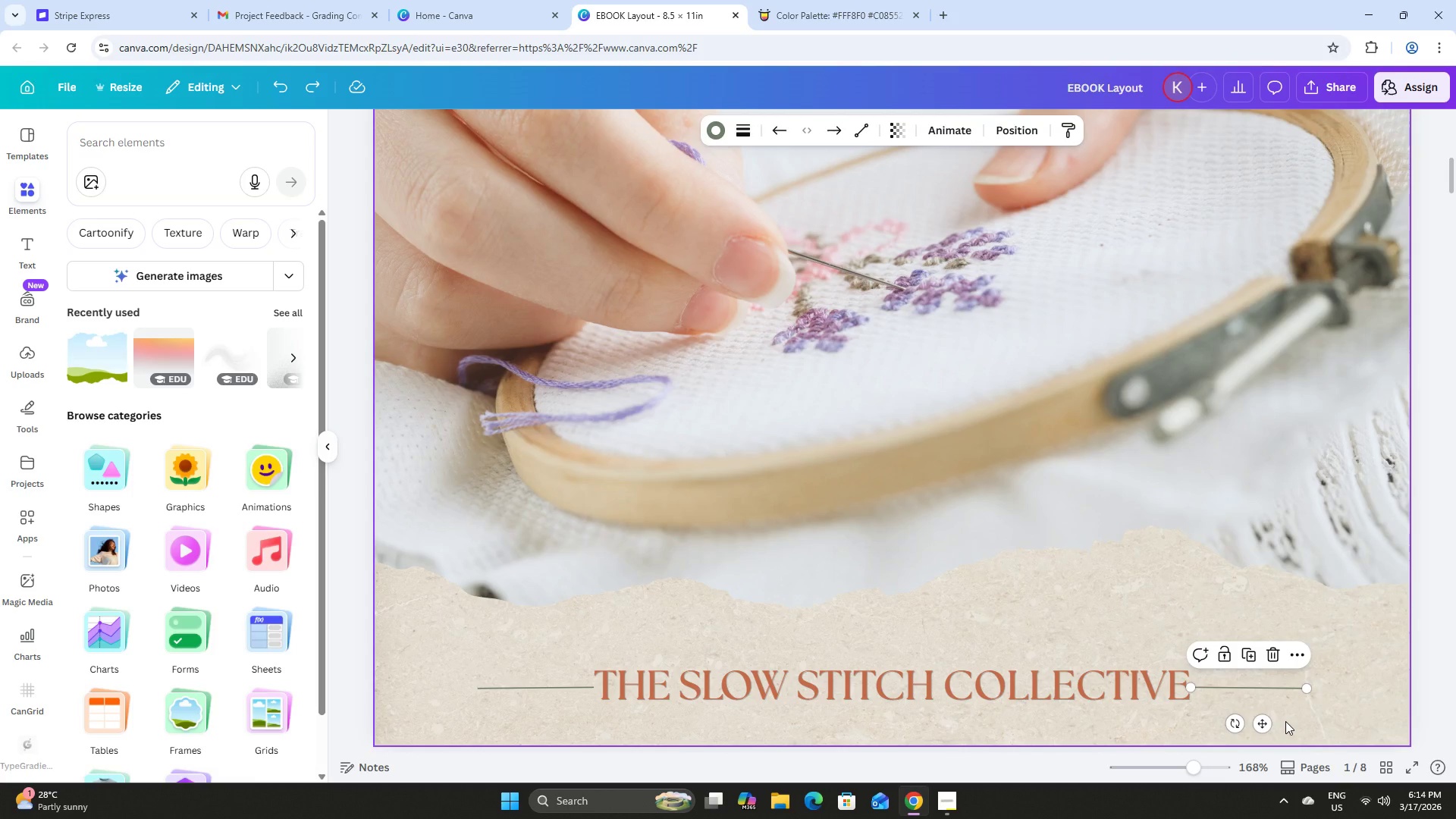 
key(Control+Z)
 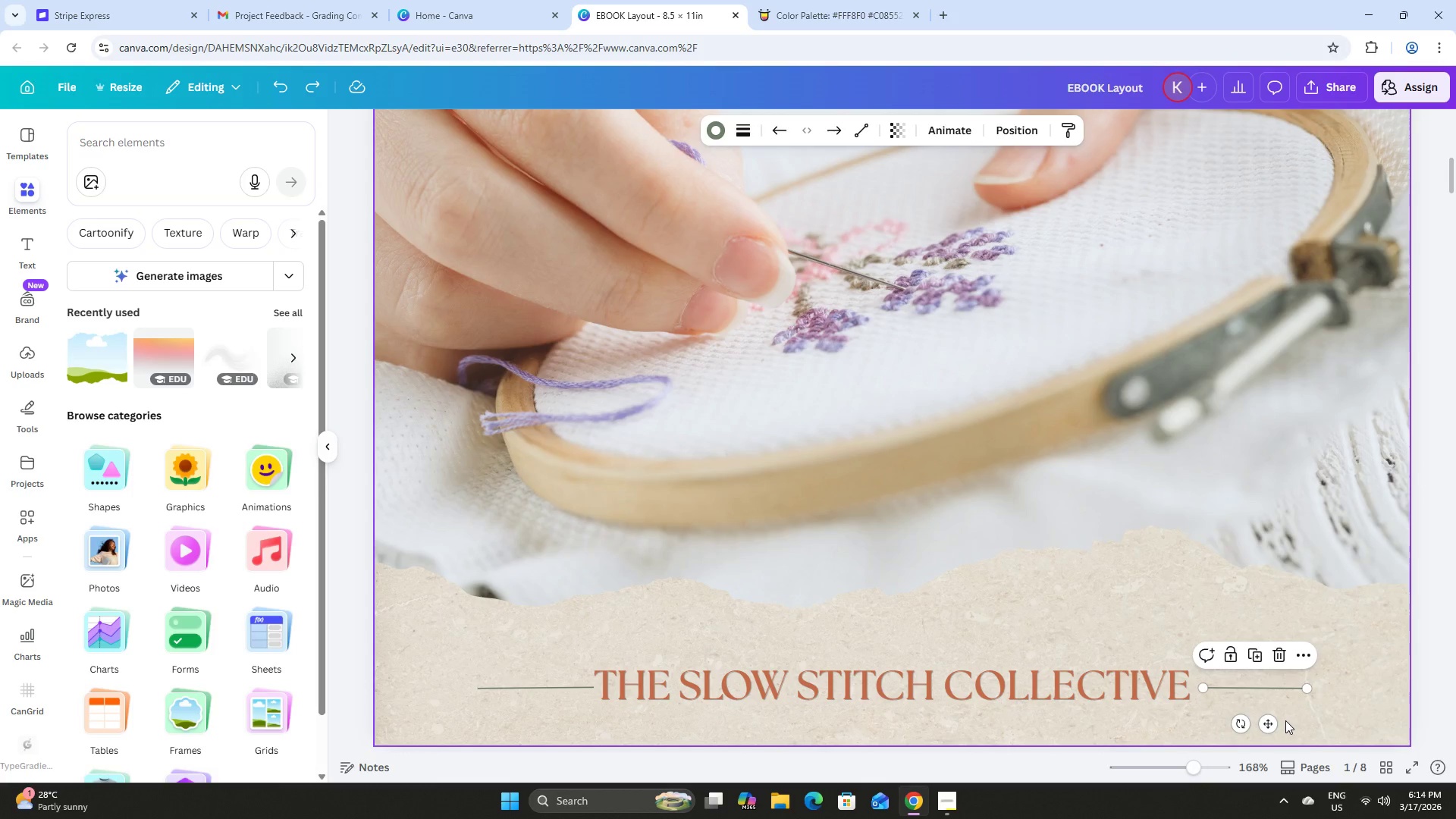 
key(Control+Z)
 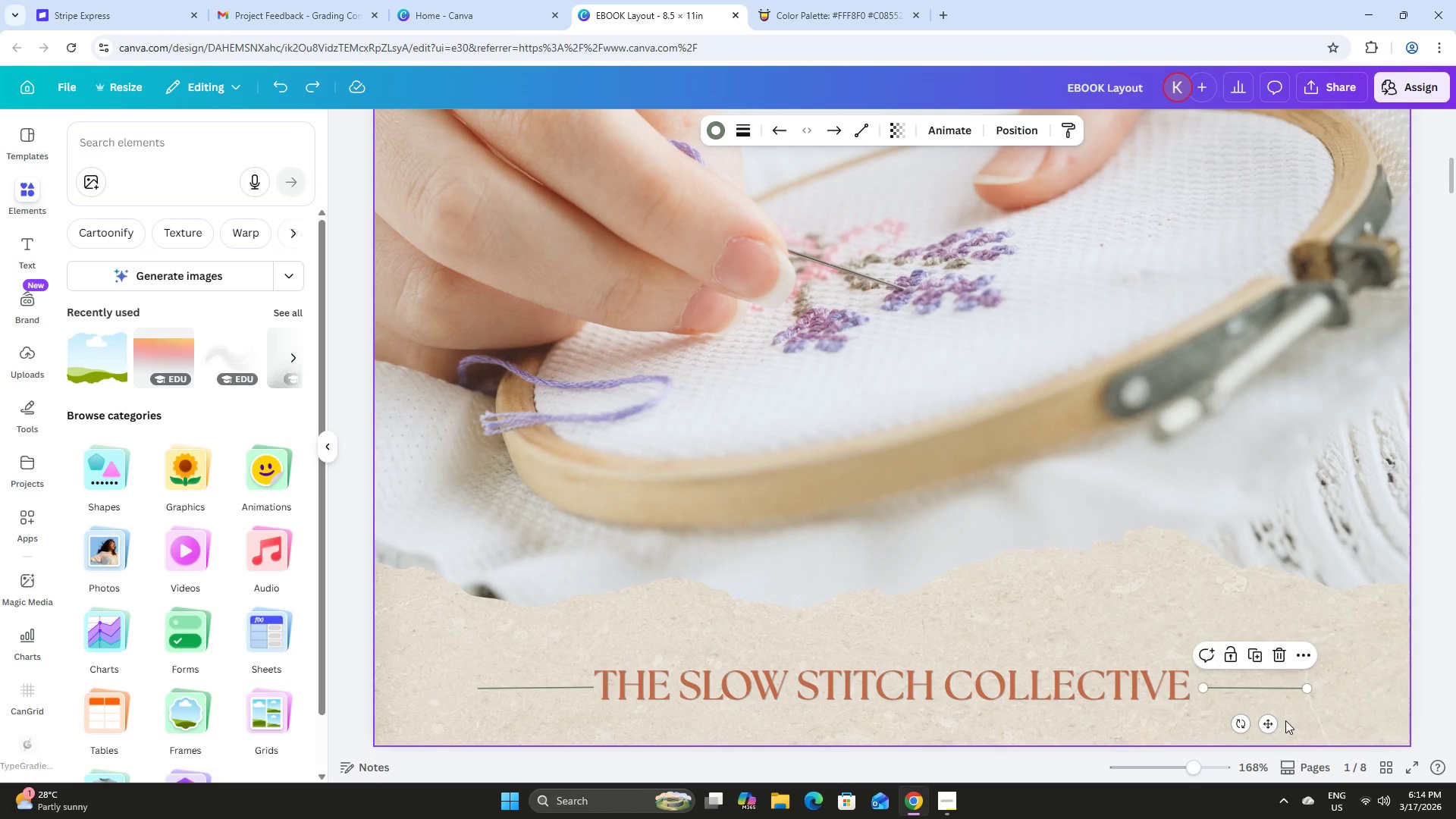 
key(Control+Z)
 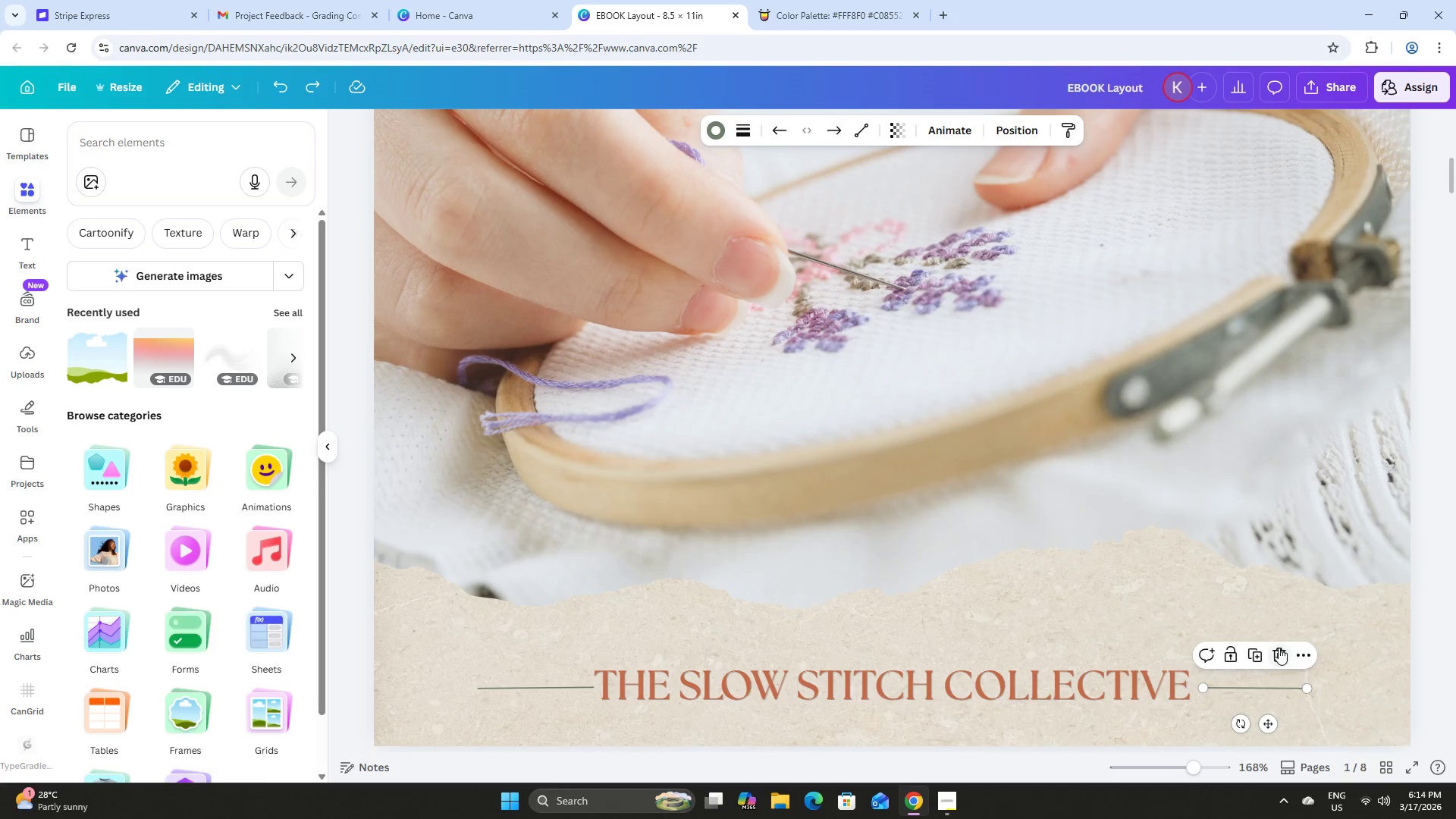 
left_click([1278, 647])
 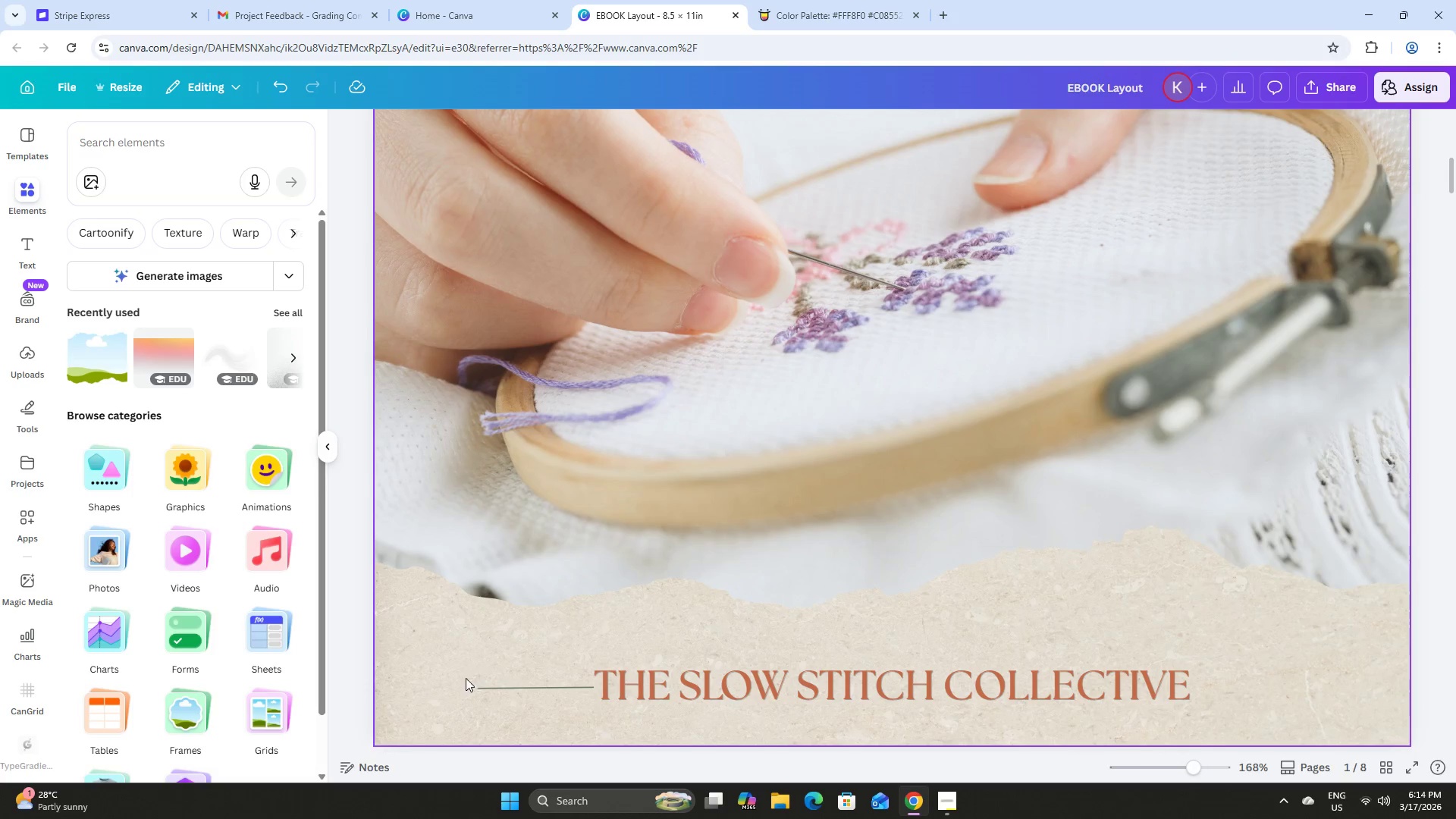 
left_click([534, 689])
 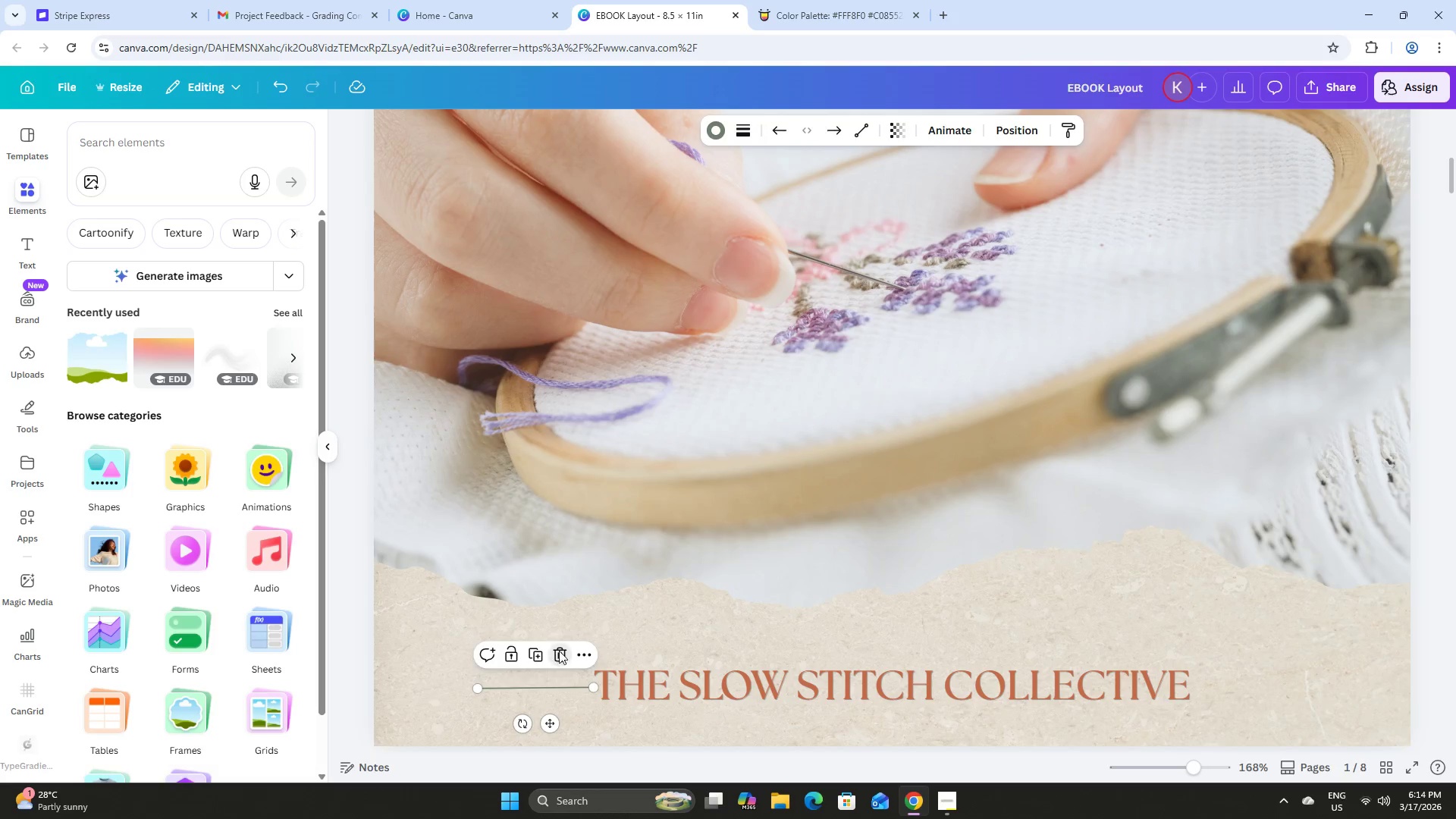 
double_click([854, 687])
 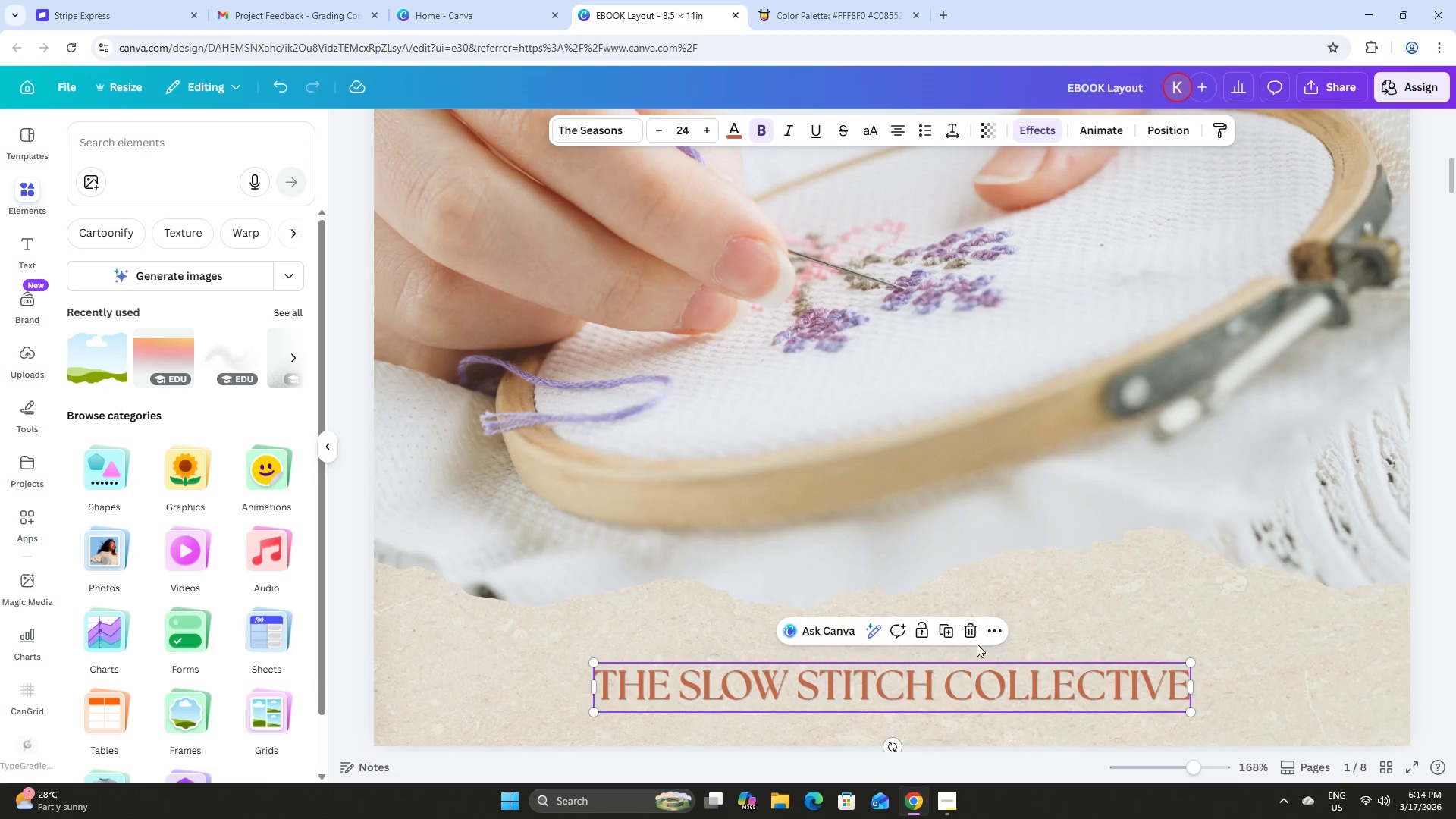 
scroll: coordinate [984, 632], scroll_direction: down, amount: 2.0
 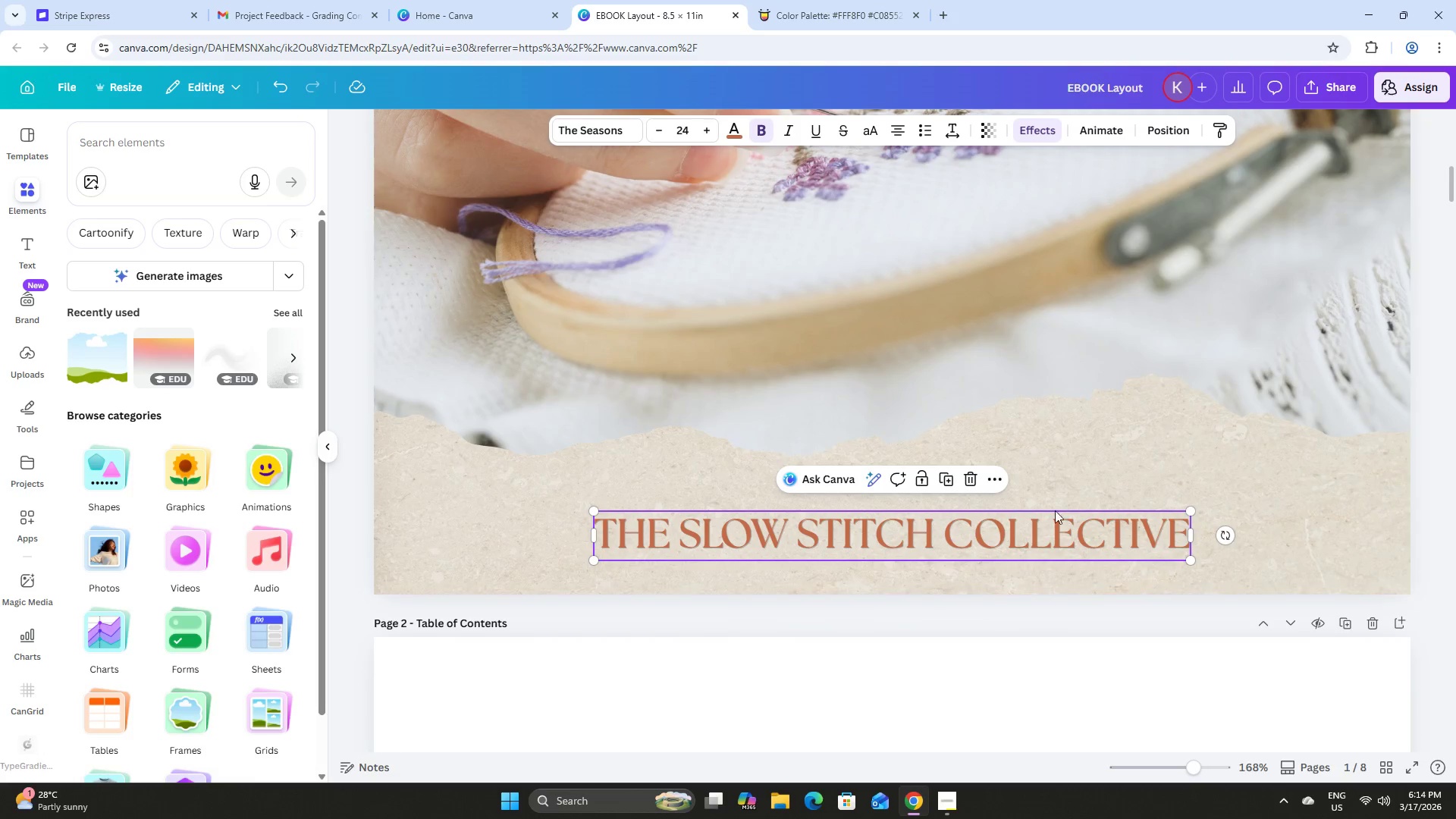 
left_click_drag(start_coordinate=[977, 532], to_coordinate=[977, 519])
 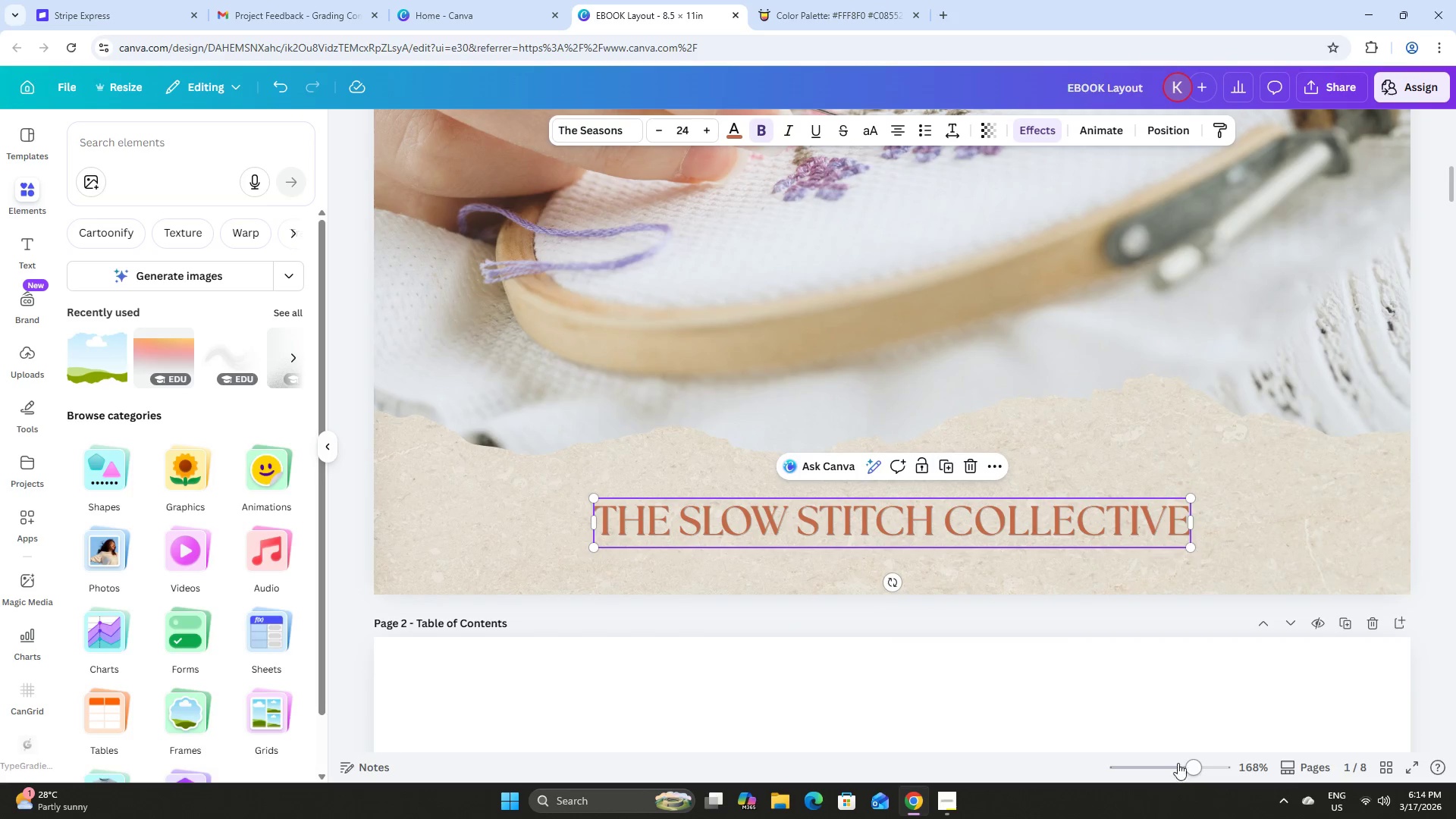 
left_click_drag(start_coordinate=[1182, 761], to_coordinate=[1153, 763])
 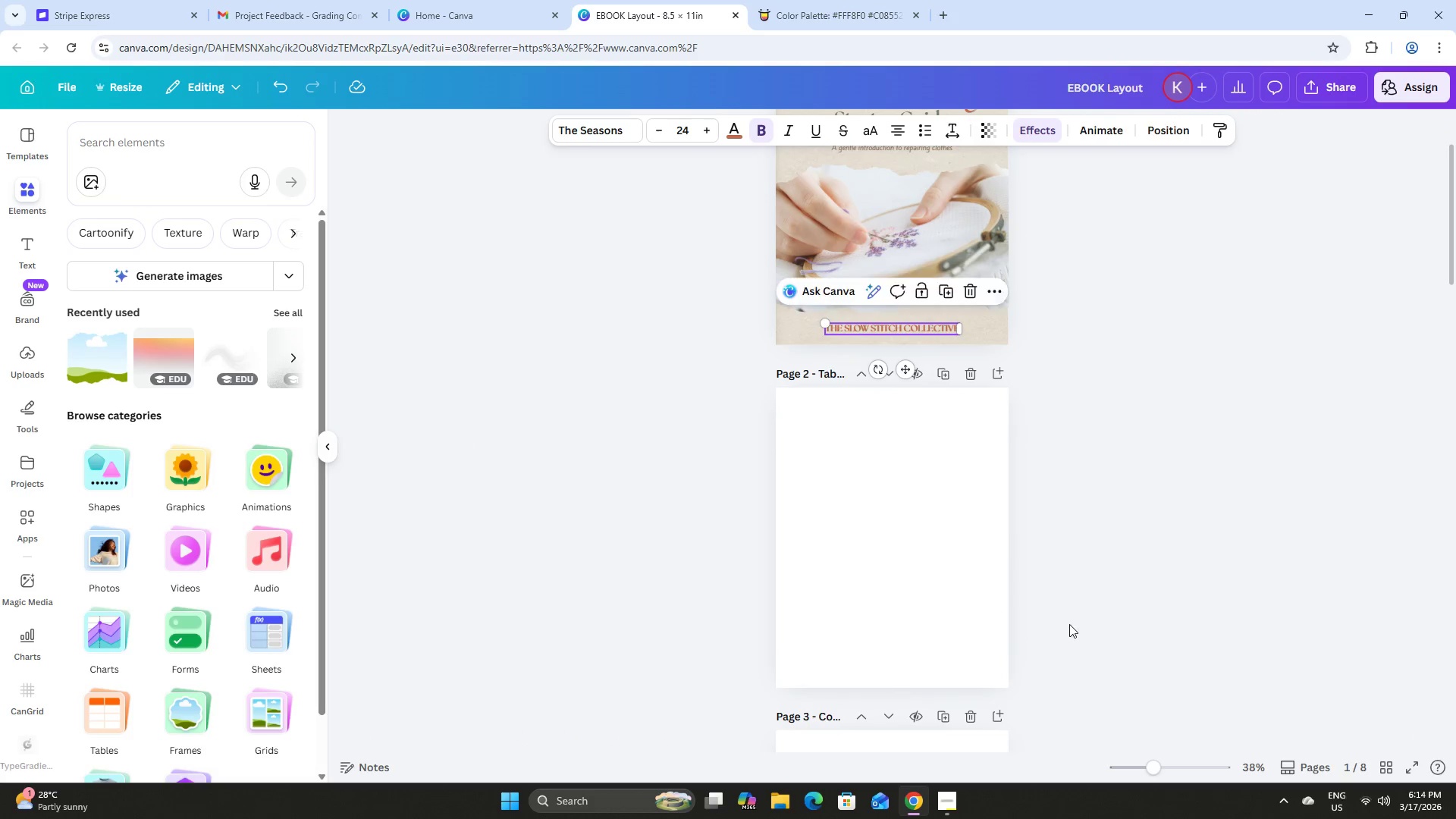 
scroll: coordinate [896, 435], scroll_direction: up, amount: 16.0
 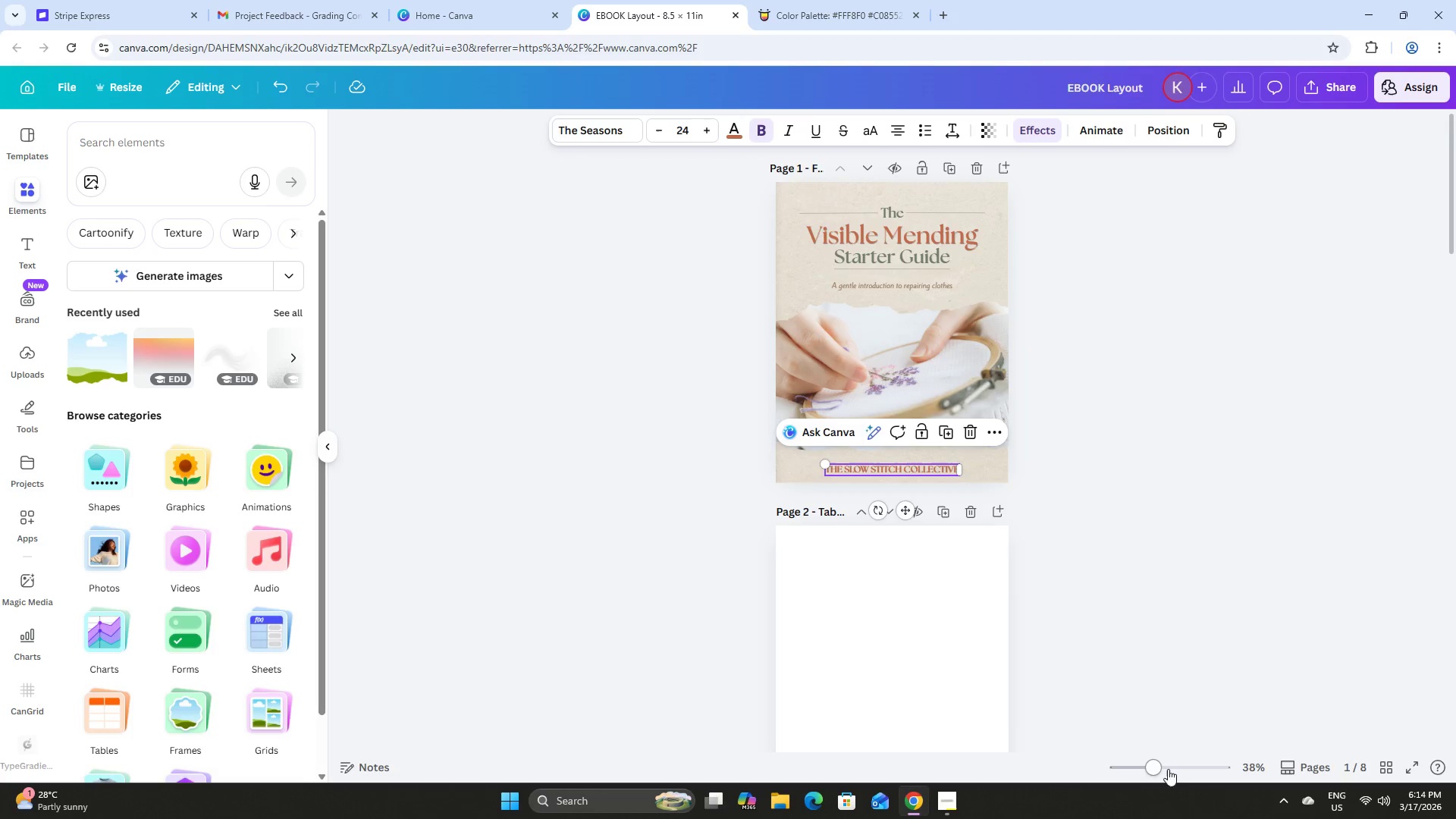 
left_click_drag(start_coordinate=[1162, 767], to_coordinate=[1194, 764])
 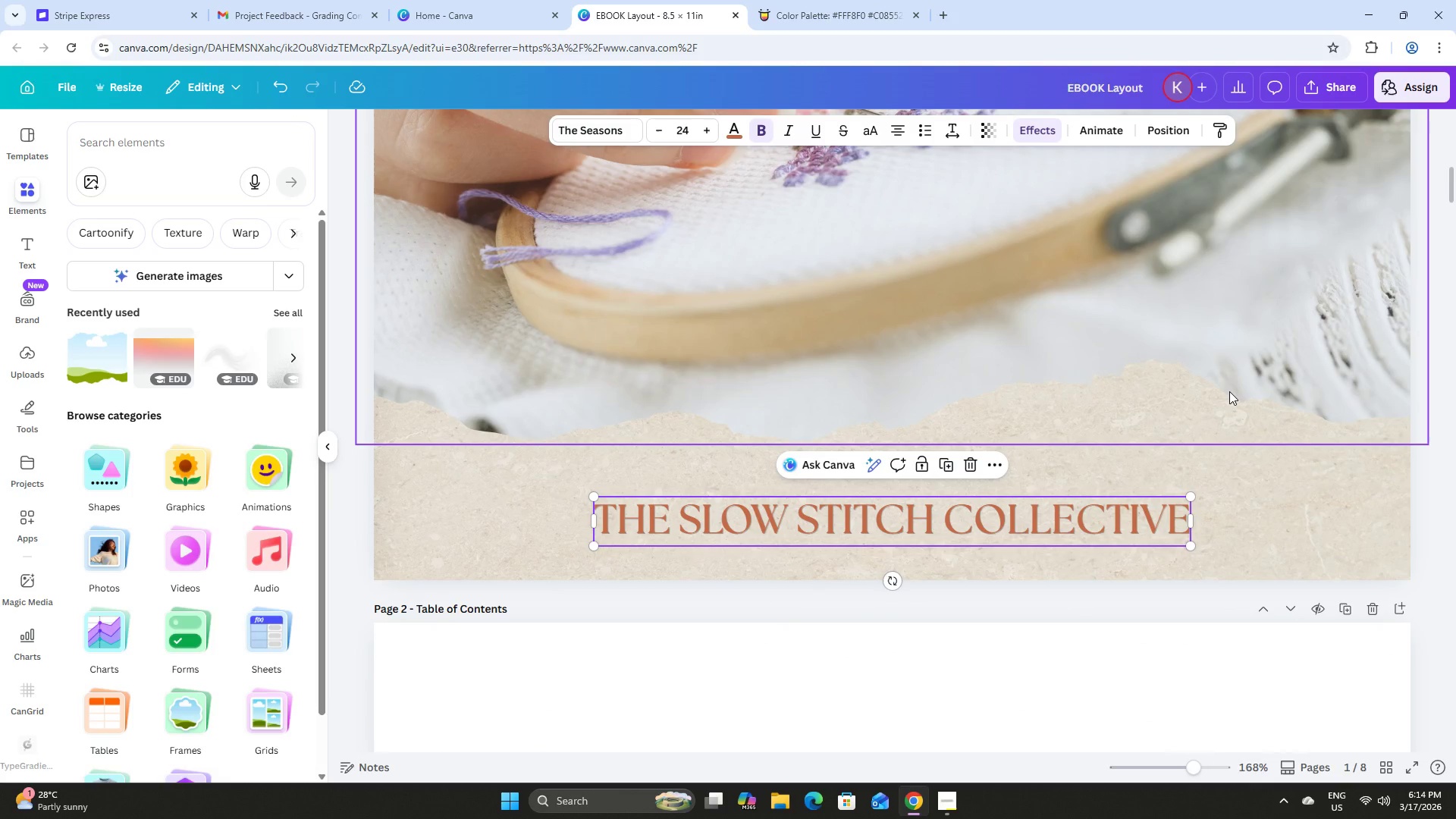 
key(ArrowUp)
 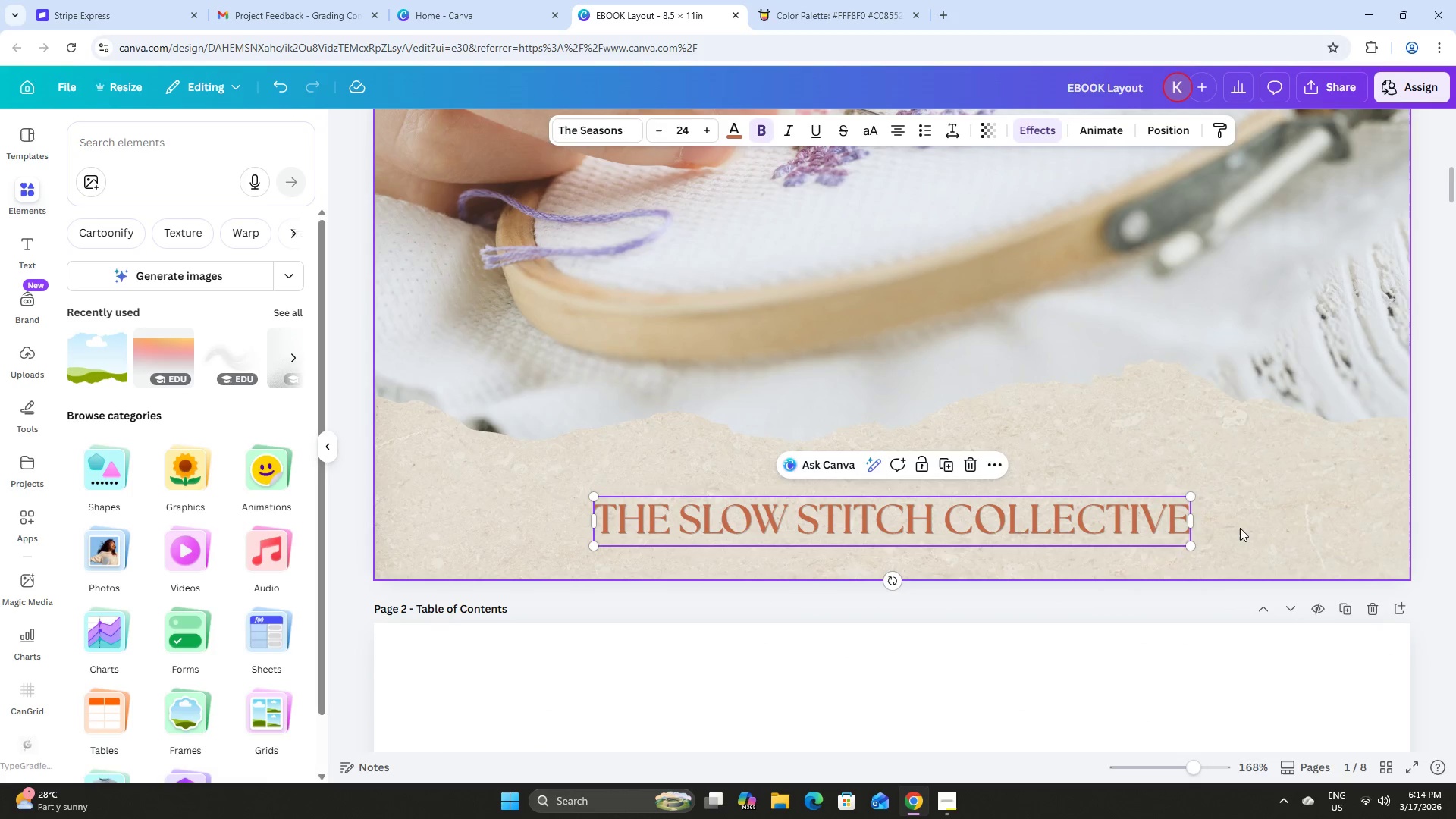 
double_click([1078, 516])
 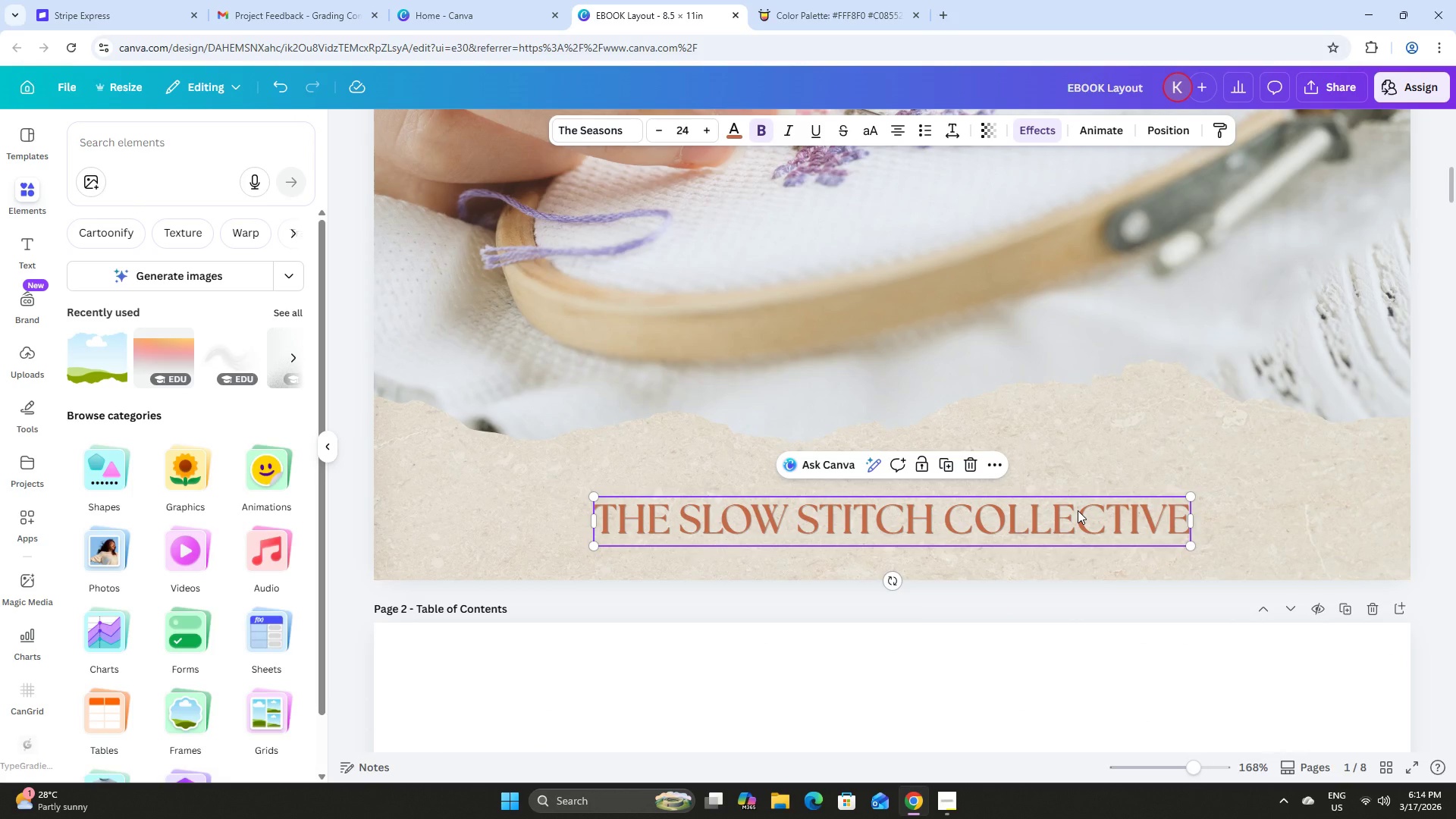 
key(ArrowUp)
 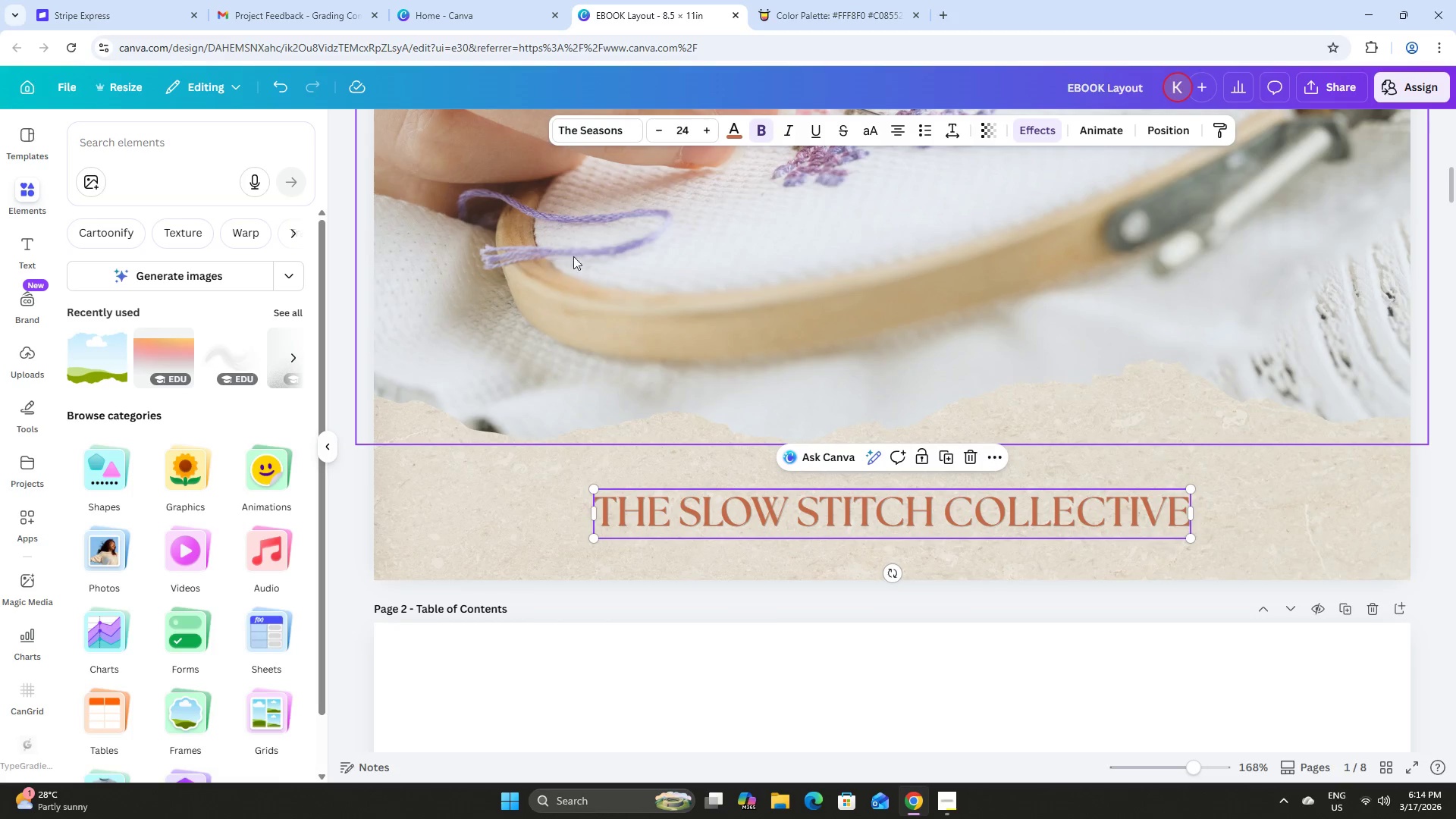 
scroll: coordinate [784, 225], scroll_direction: up, amount: 13.0
 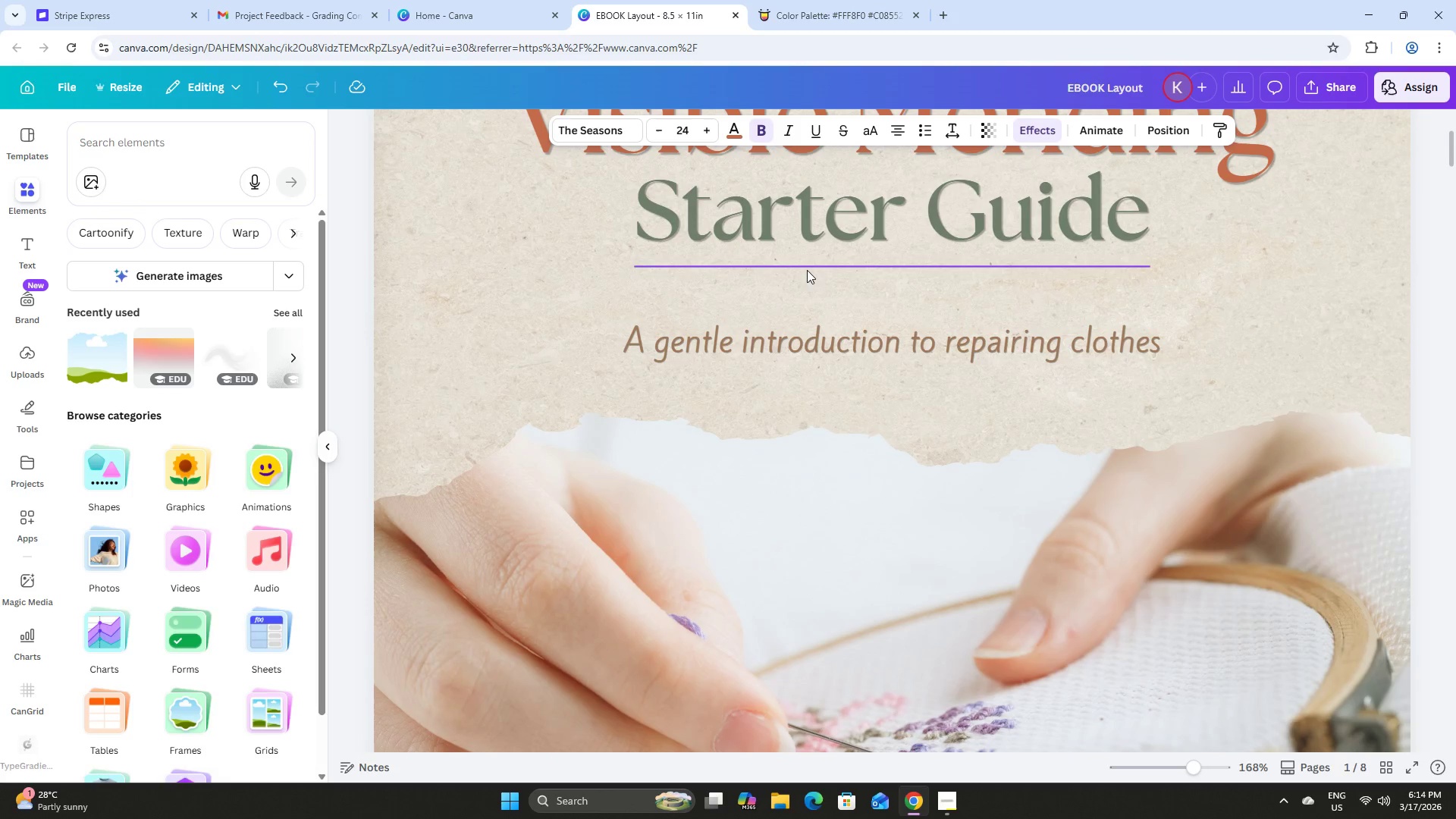 
left_click([806, 266])
 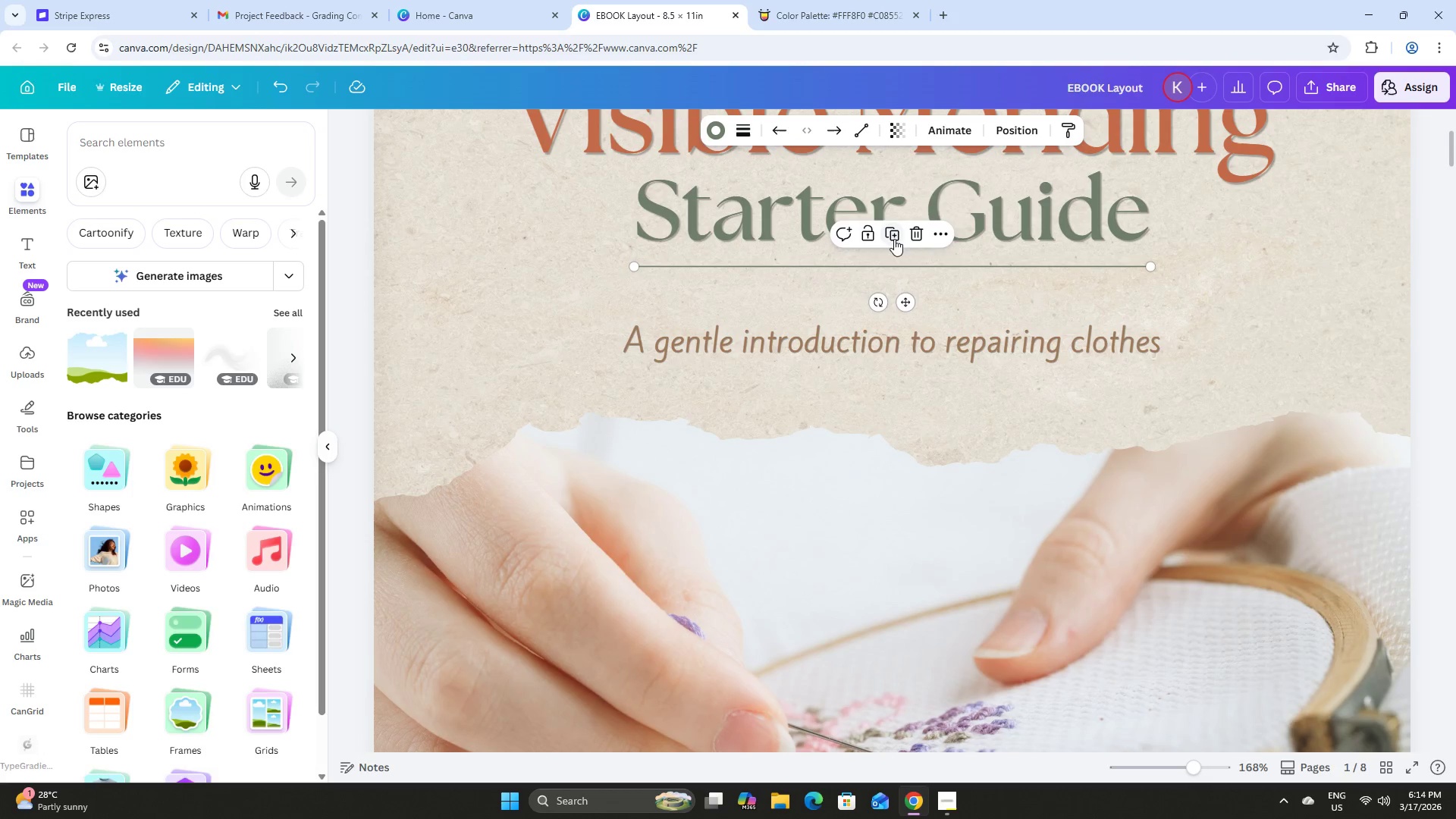 
left_click([893, 233])
 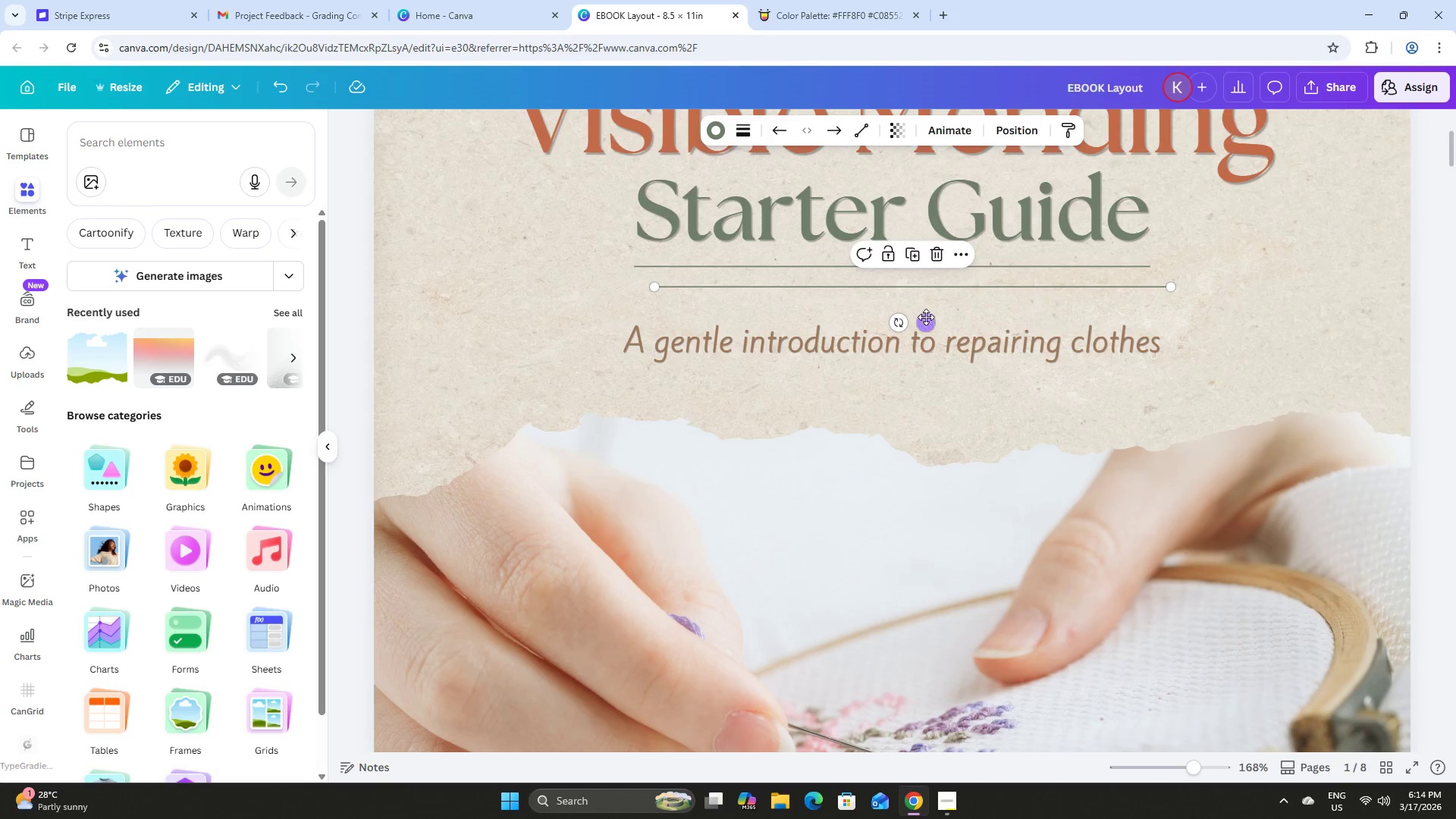 
left_click_drag(start_coordinate=[926, 322], to_coordinate=[836, 611])
 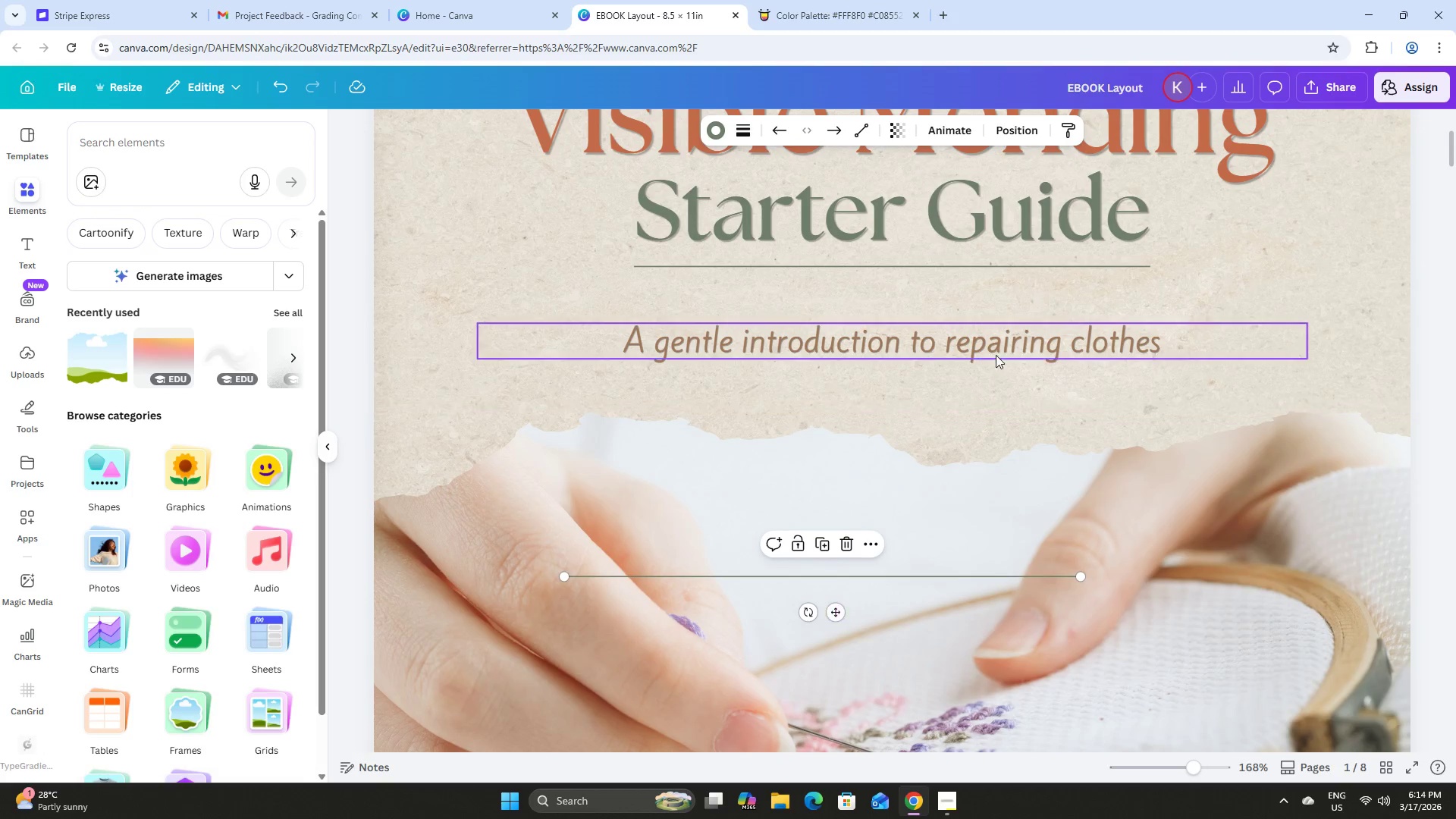 
scroll: coordinate [952, 267], scroll_direction: down, amount: 6.0
 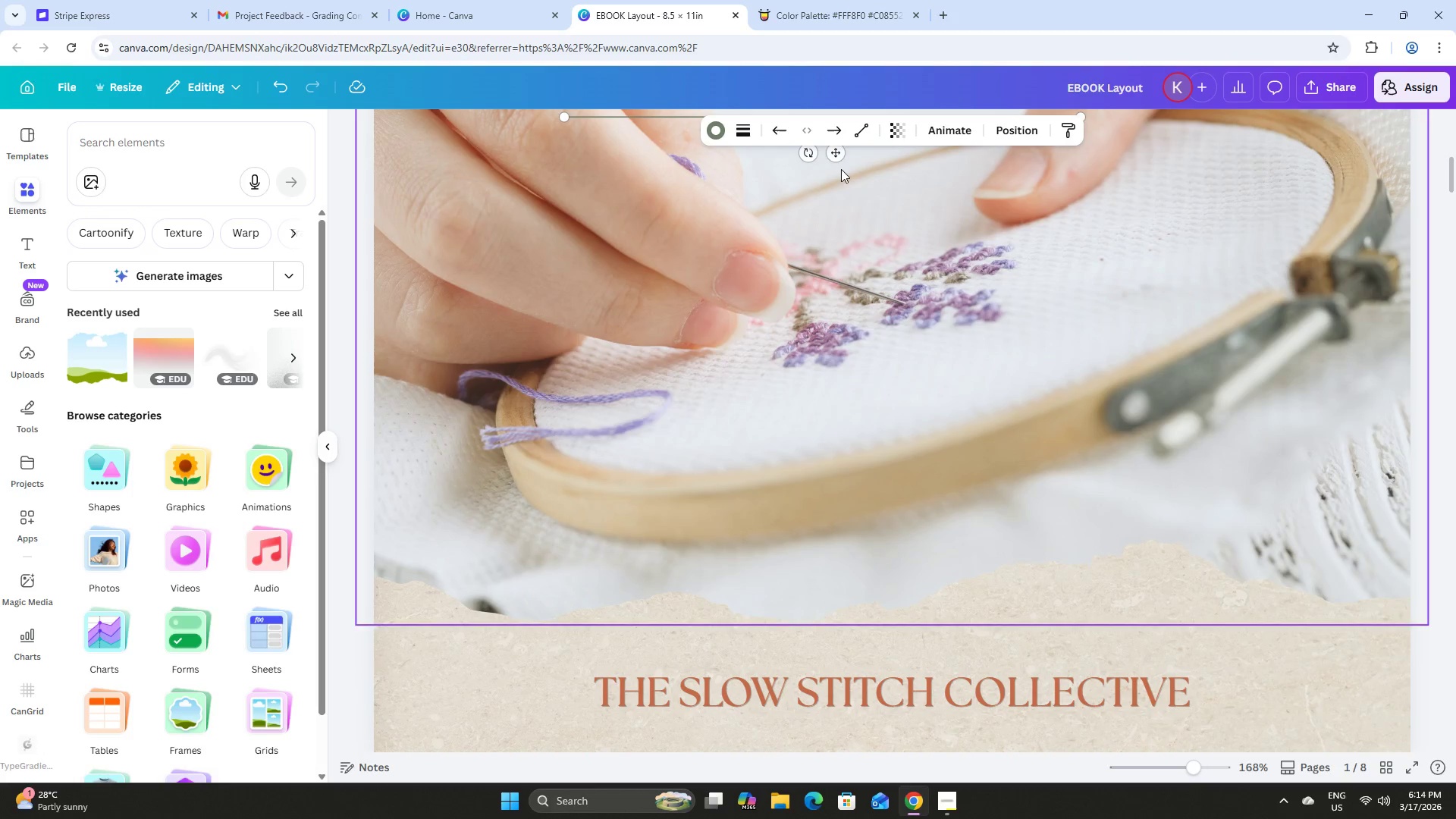 
left_click_drag(start_coordinate=[836, 153], to_coordinate=[733, 617])
 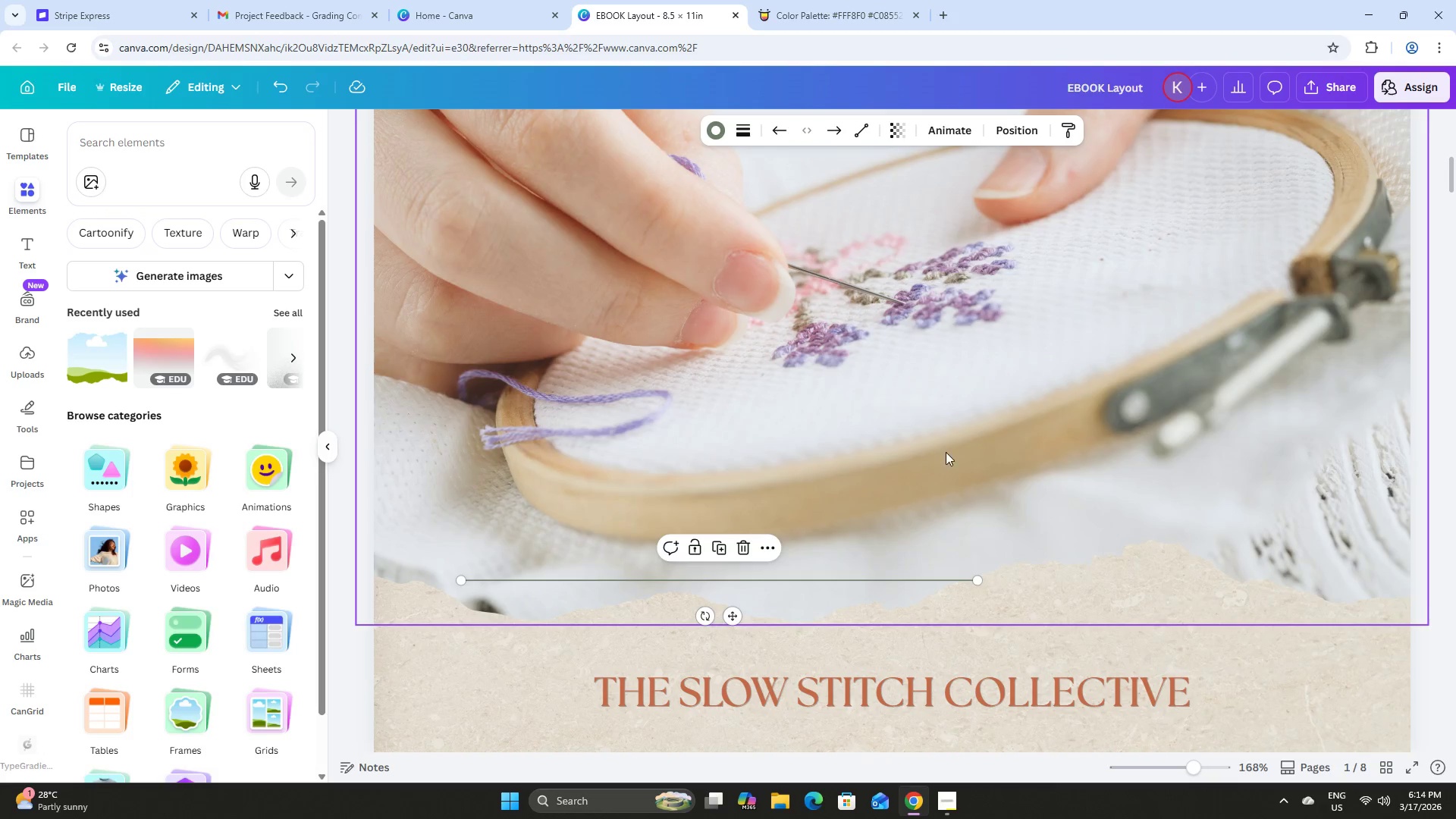 
scroll: coordinate [948, 450], scroll_direction: down, amount: 2.0
 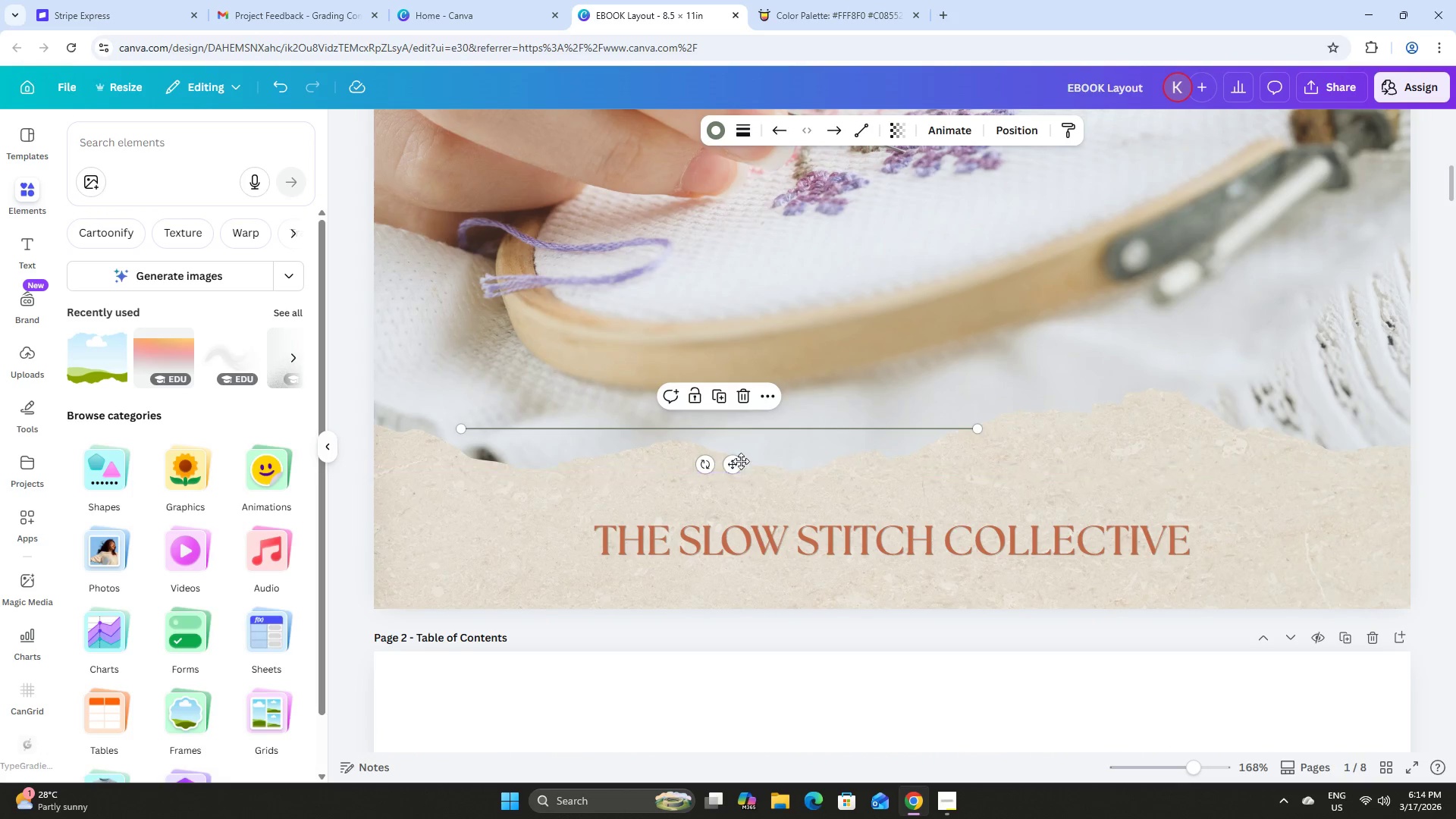 
left_click_drag(start_coordinate=[730, 466], to_coordinate=[745, 574])
 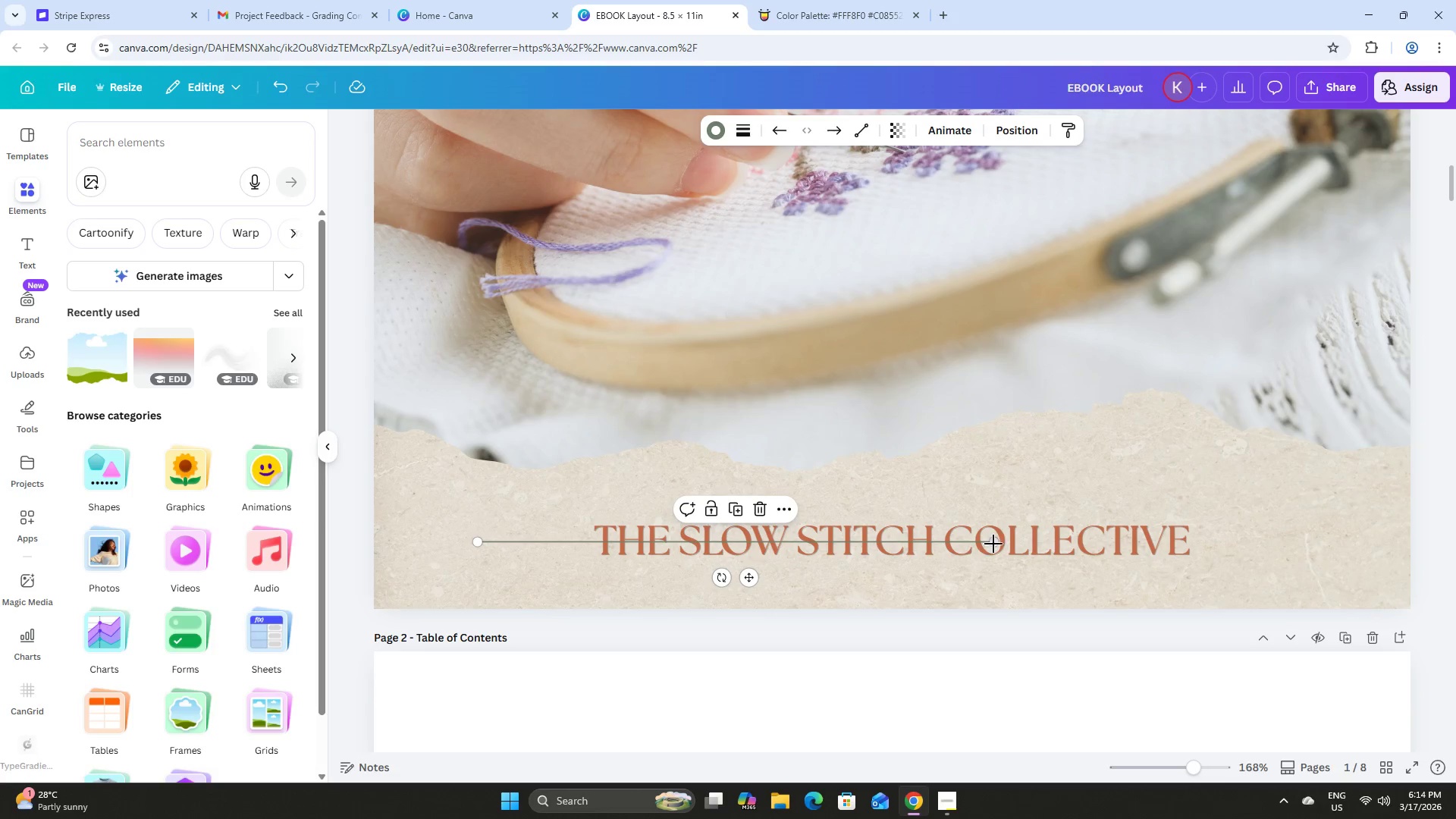 
left_click_drag(start_coordinate=[996, 540], to_coordinate=[588, 538])
 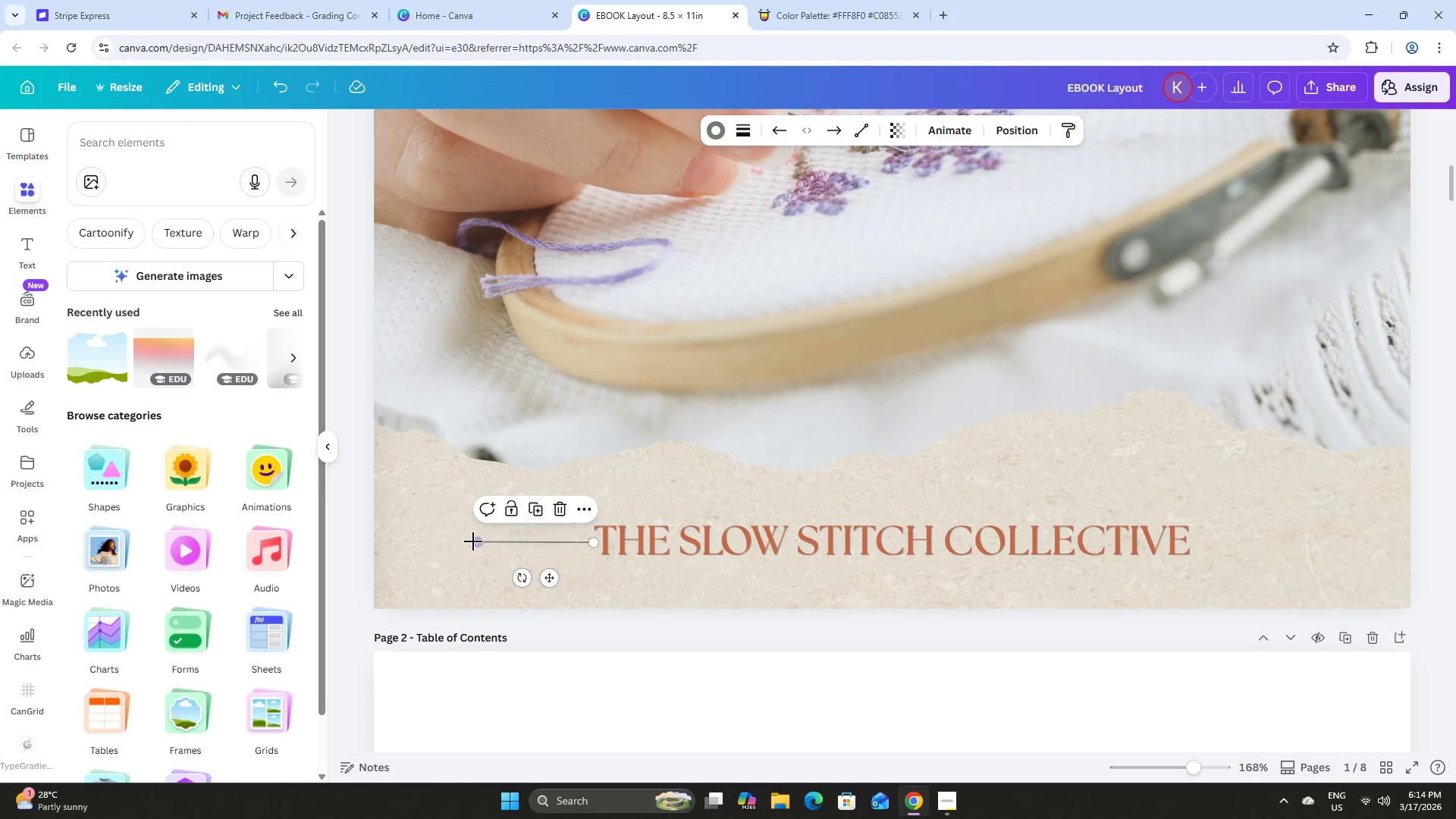 
left_click_drag(start_coordinate=[479, 542], to_coordinate=[482, 544])
 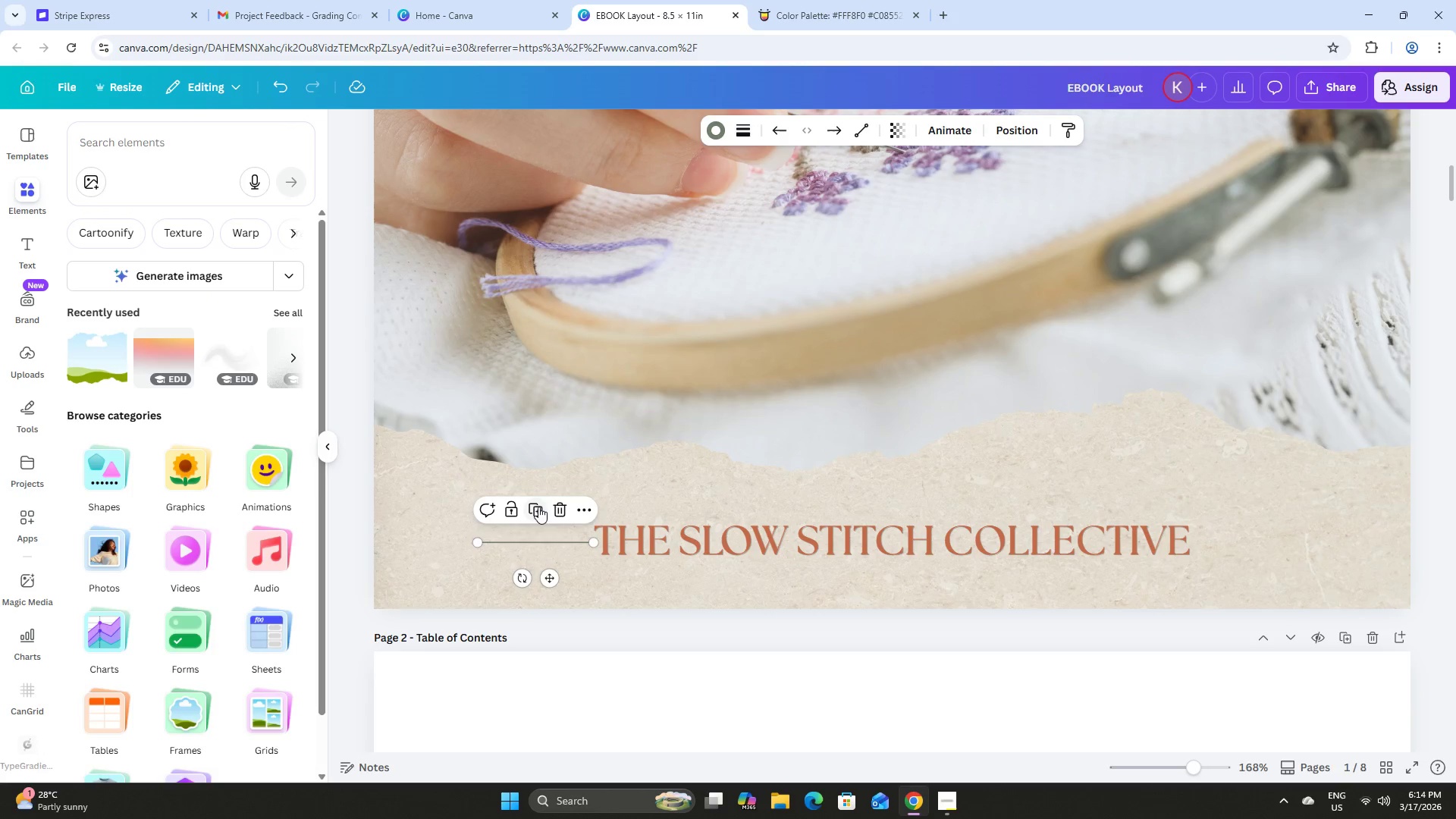 
left_click([539, 504])
 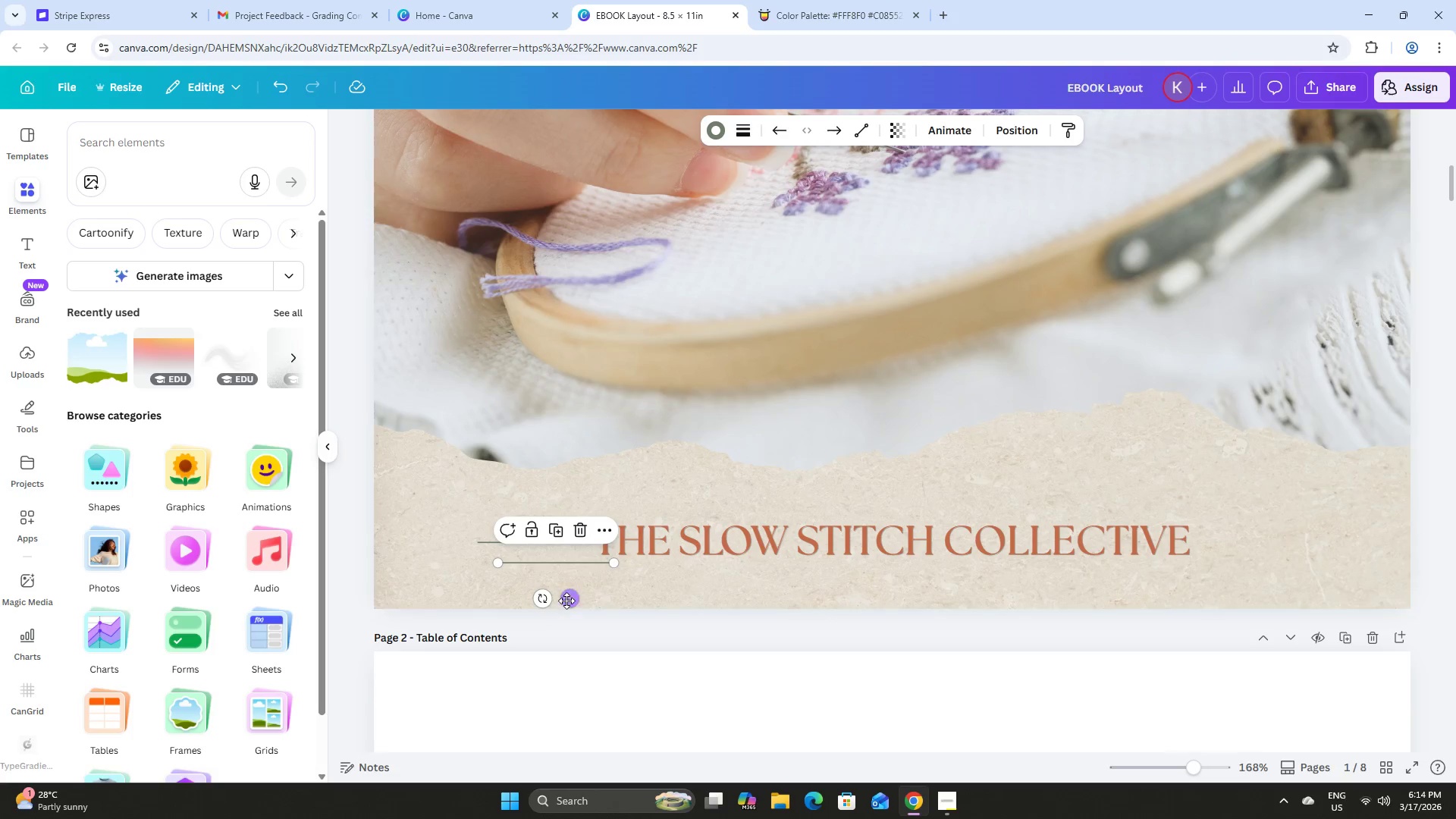 
left_click_drag(start_coordinate=[571, 600], to_coordinate=[1268, 576])
 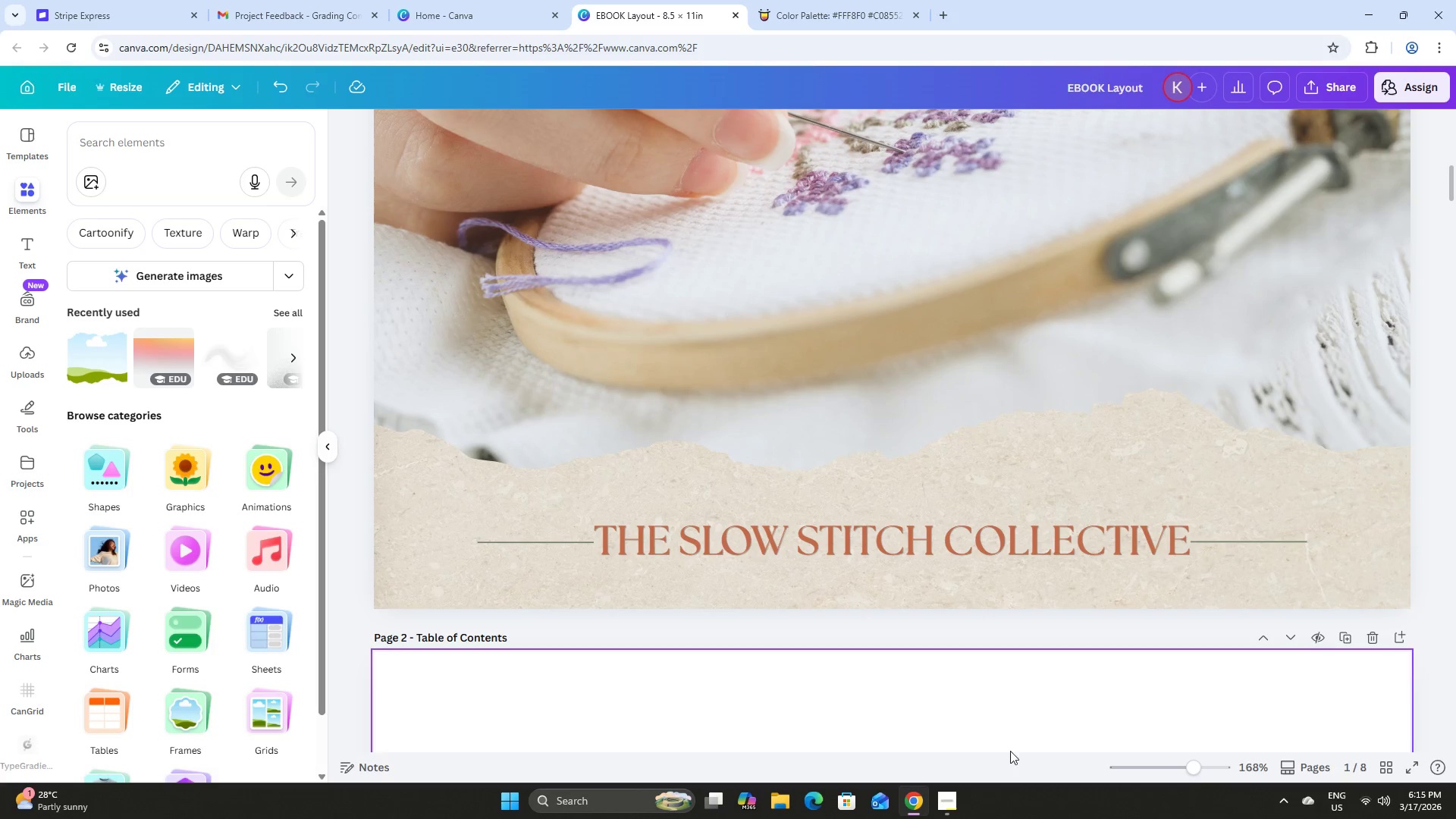 
left_click_drag(start_coordinate=[1191, 767], to_coordinate=[1172, 759])
 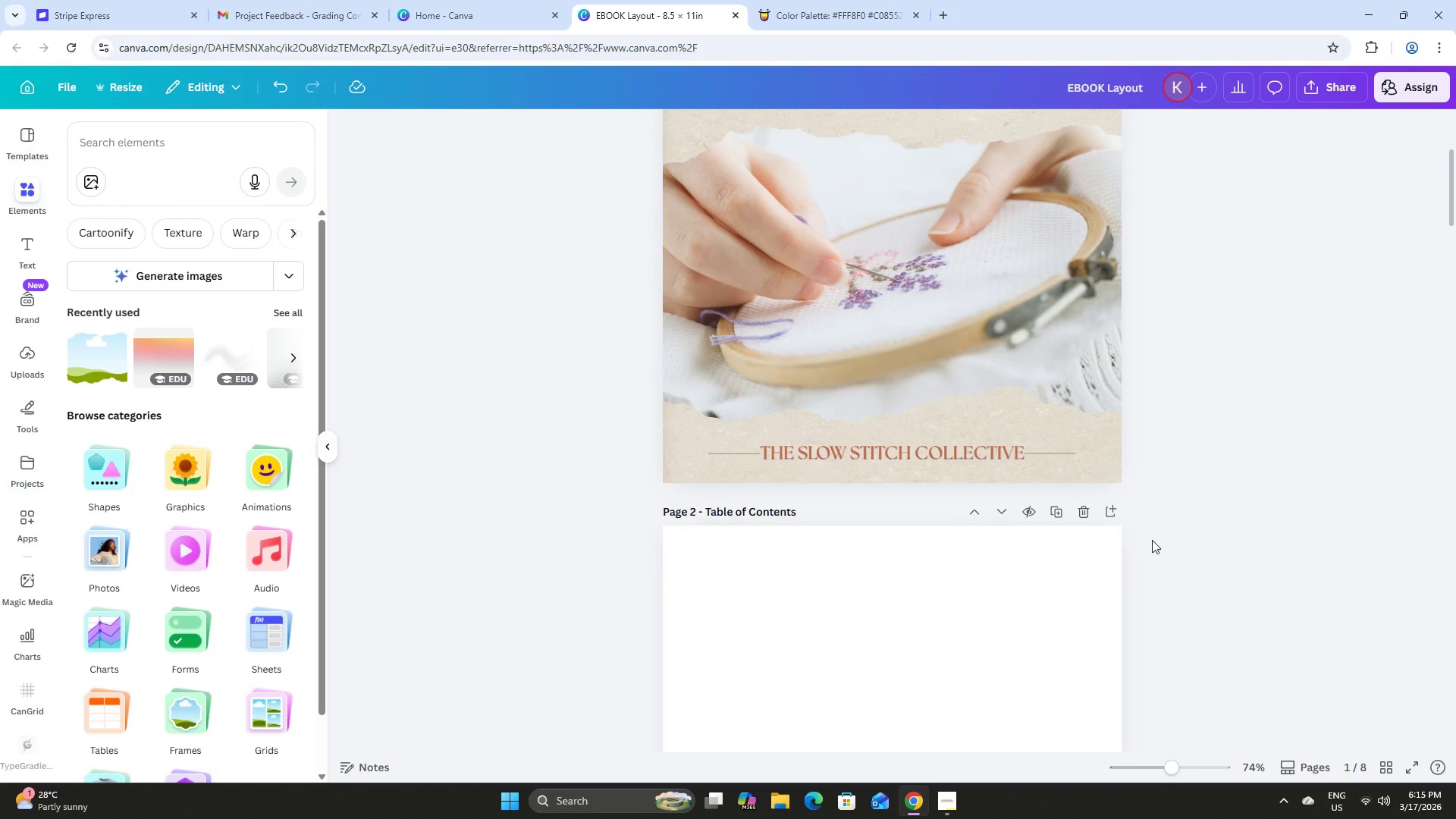 
scroll: coordinate [1153, 540], scroll_direction: up, amount: 17.0
 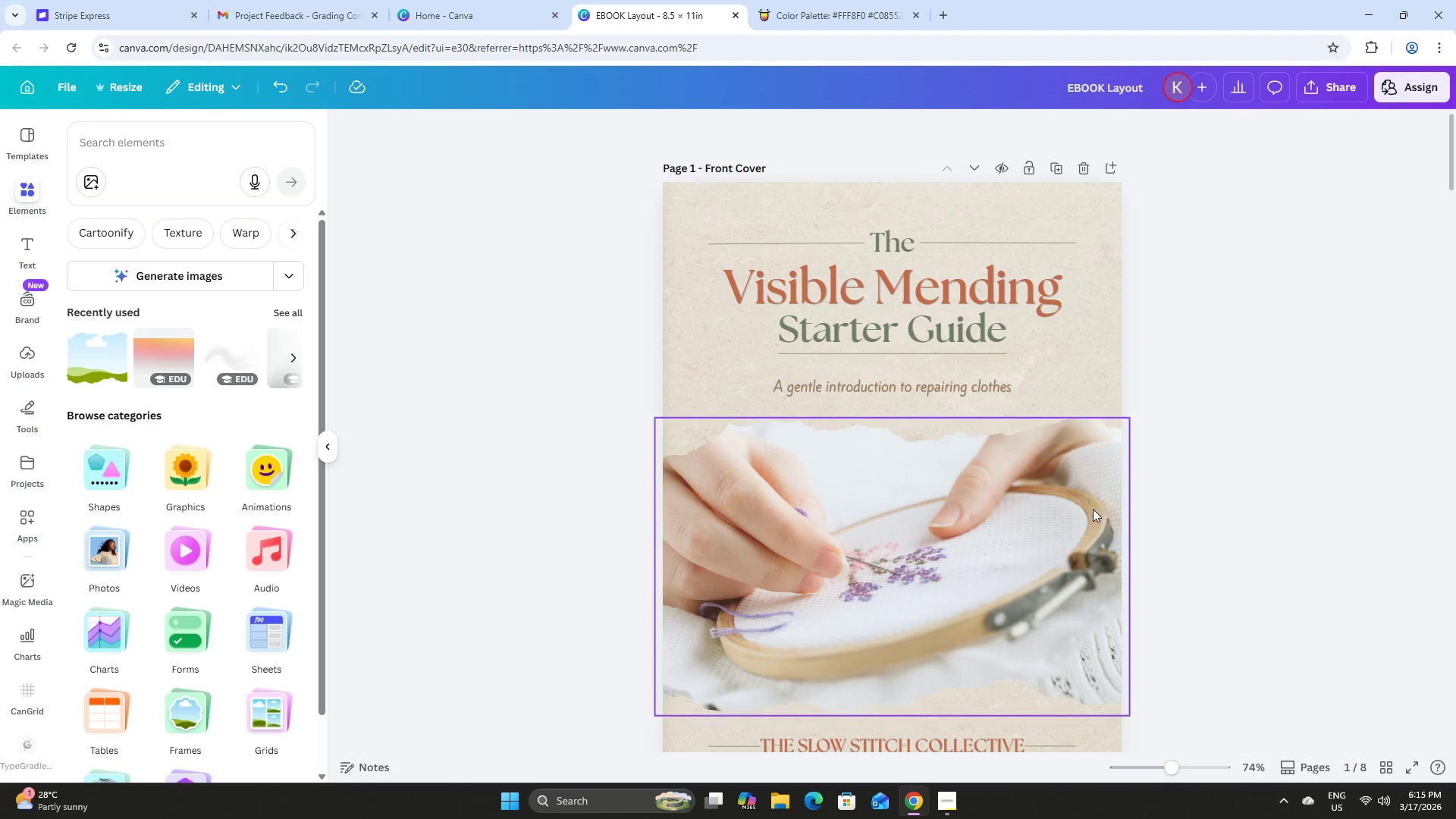 
double_click([1017, 386])
 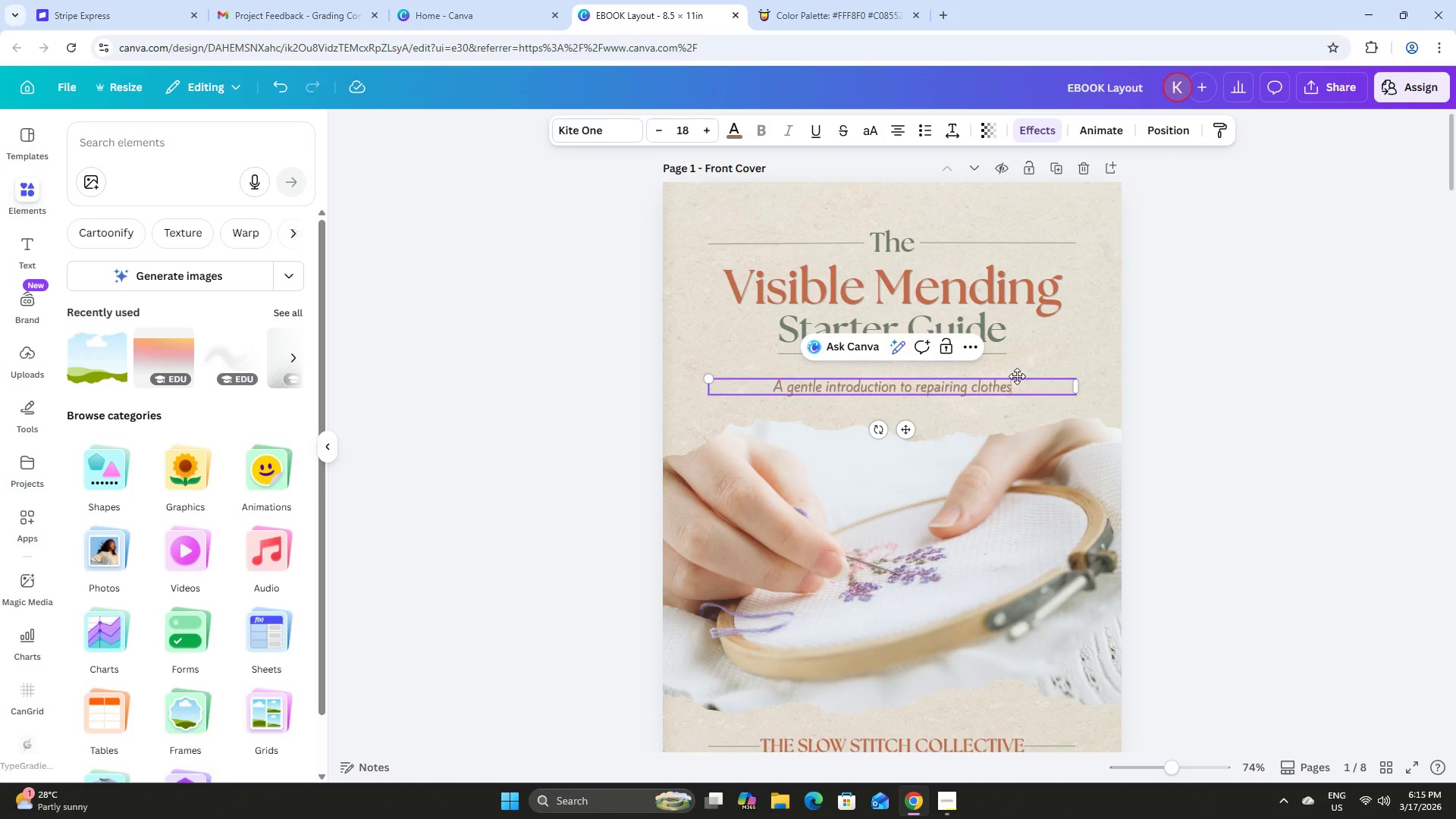 
key(Period)
 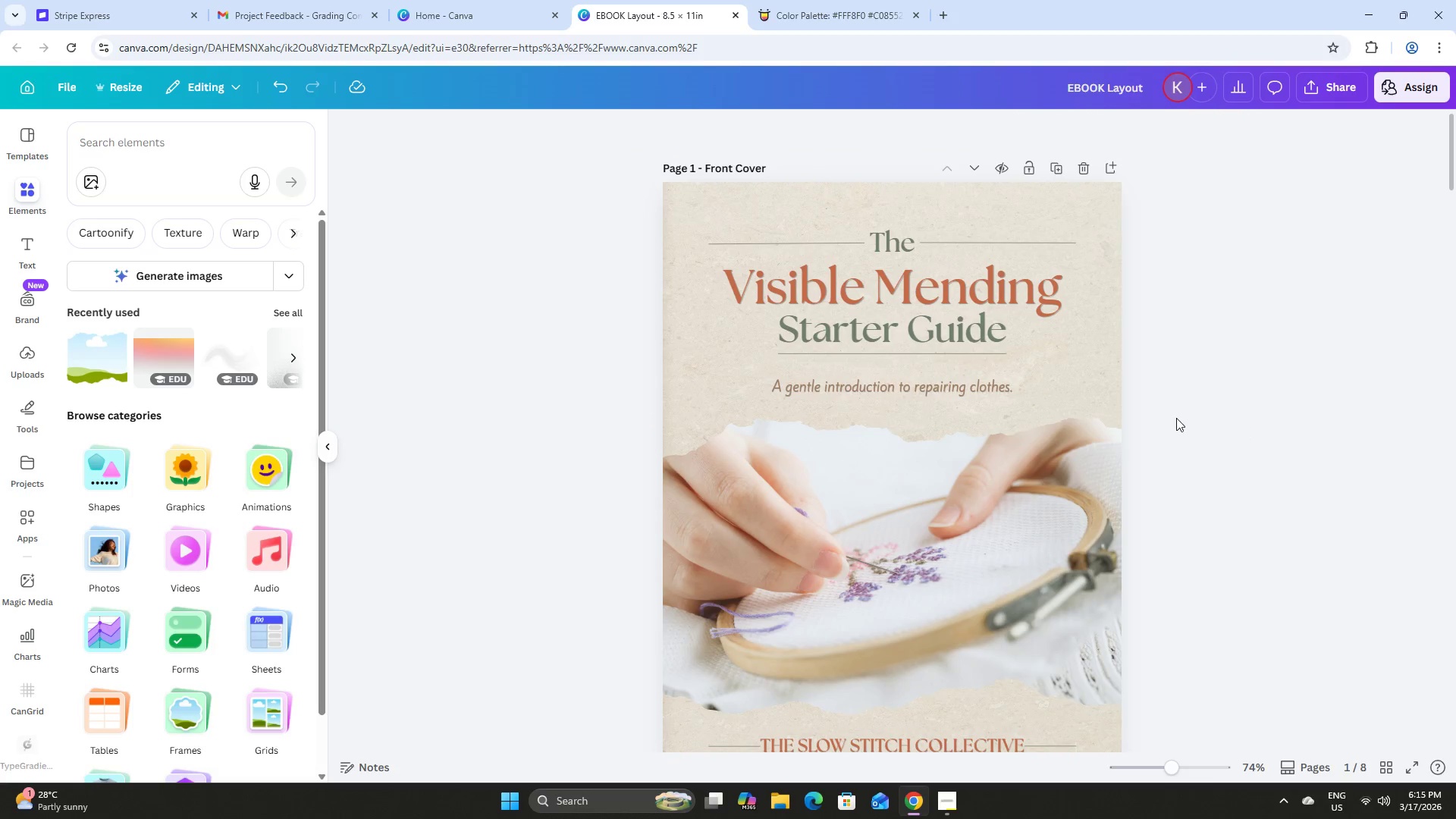 
scroll: coordinate [1247, 440], scroll_direction: up, amount: 16.0
 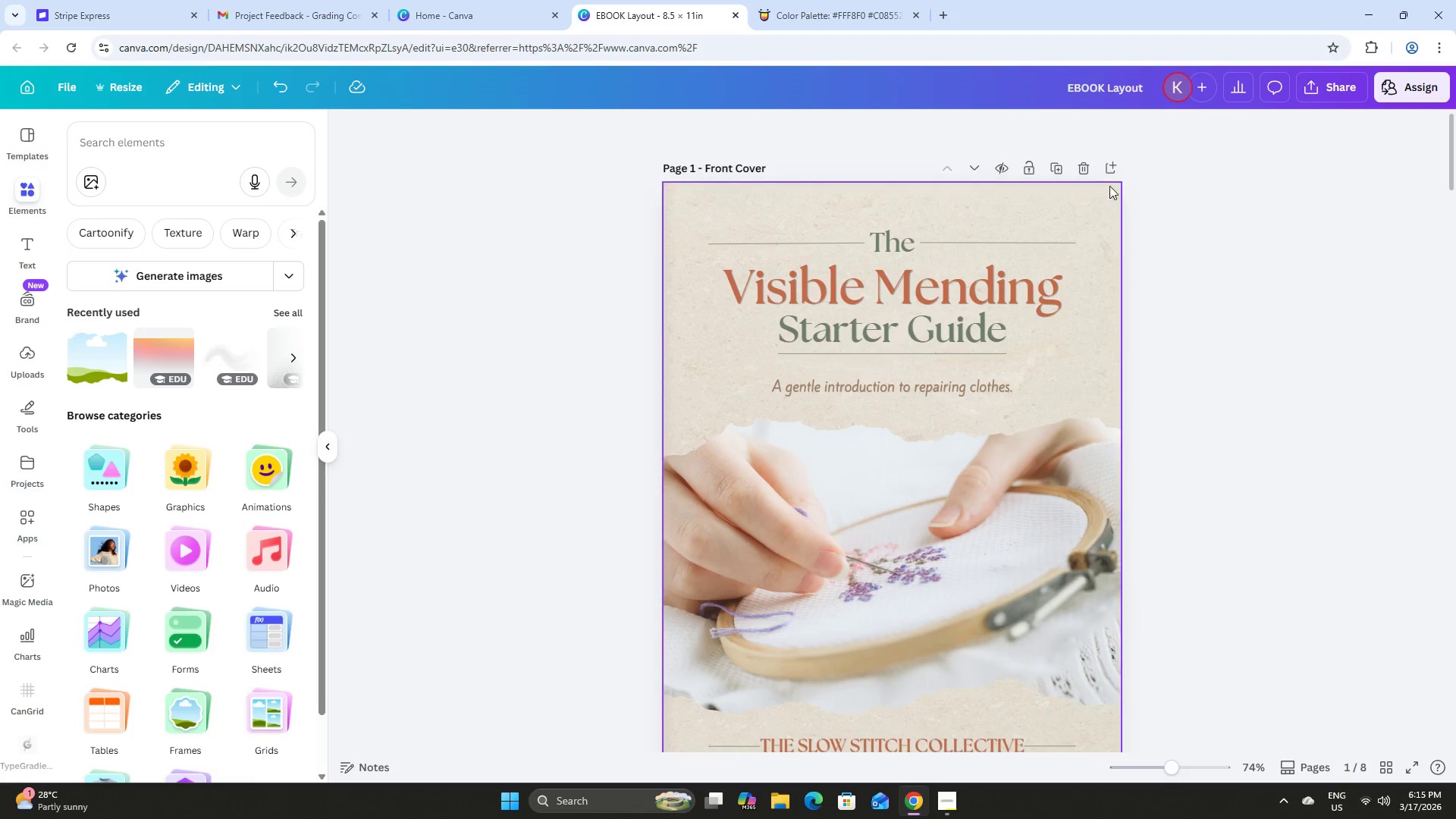 
left_click([1059, 191])
 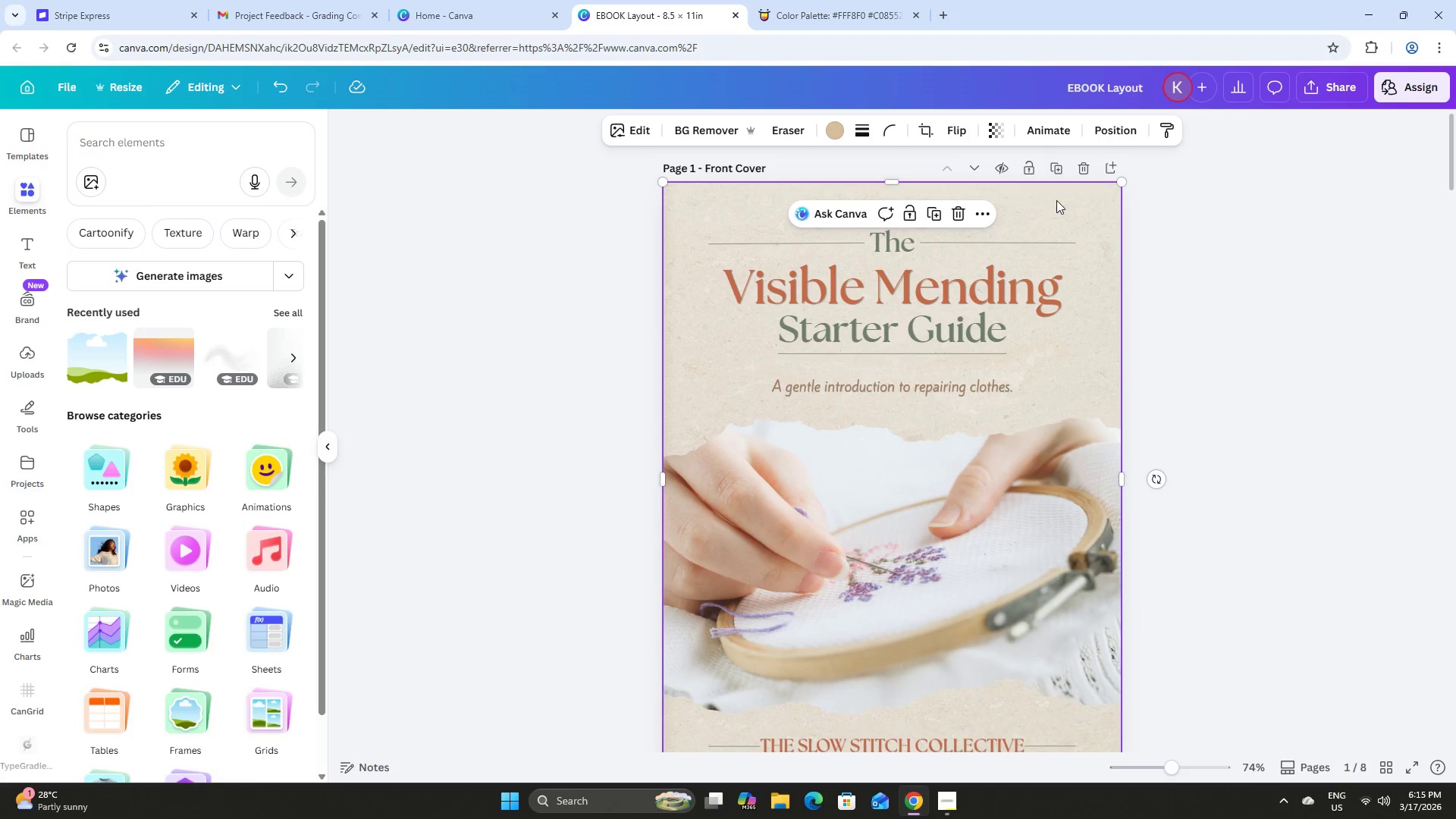 
left_click([1062, 170])
 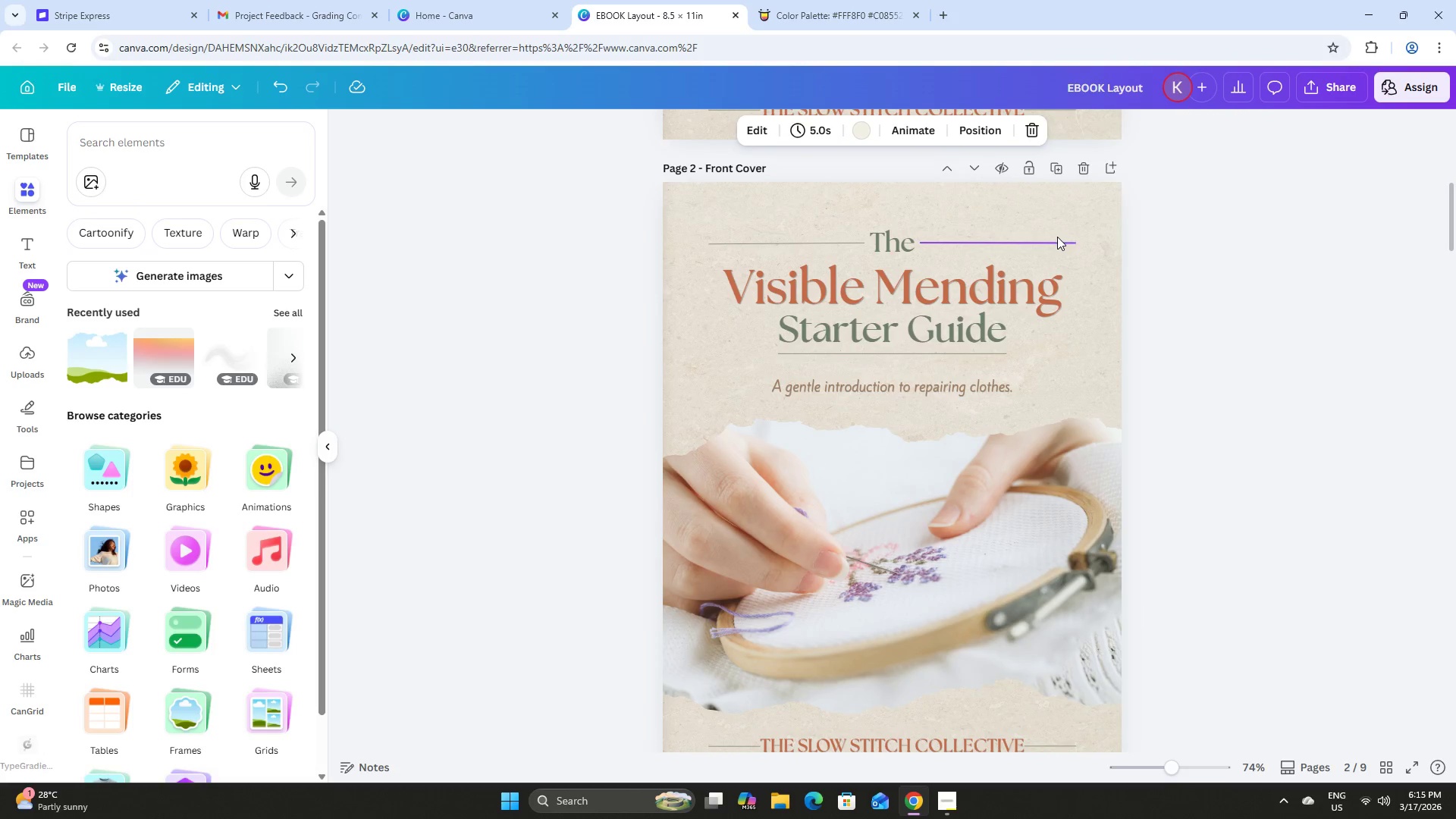 
scroll: coordinate [1059, 240], scroll_direction: up, amount: 7.0
 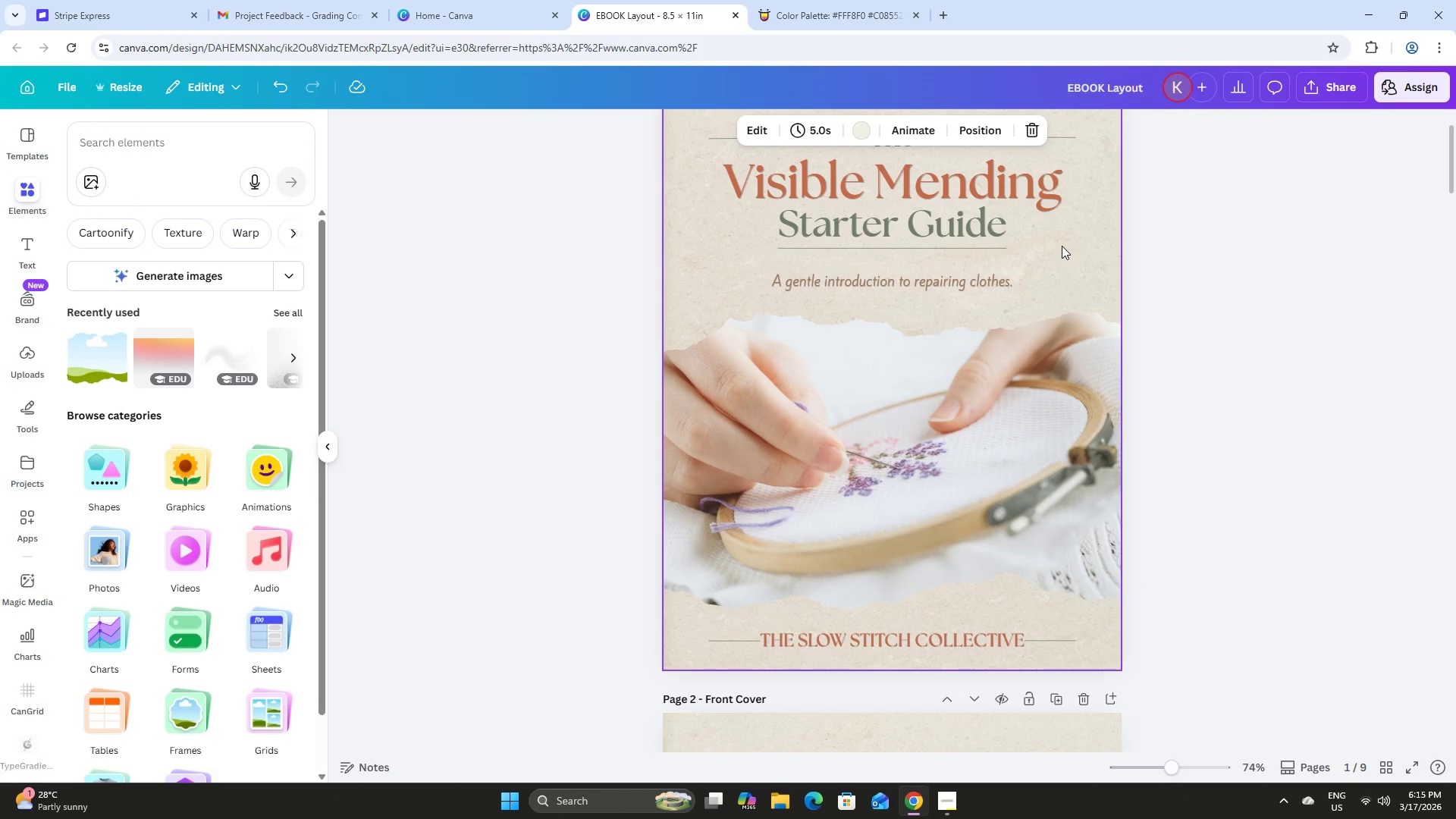 
key(Control+Z)
 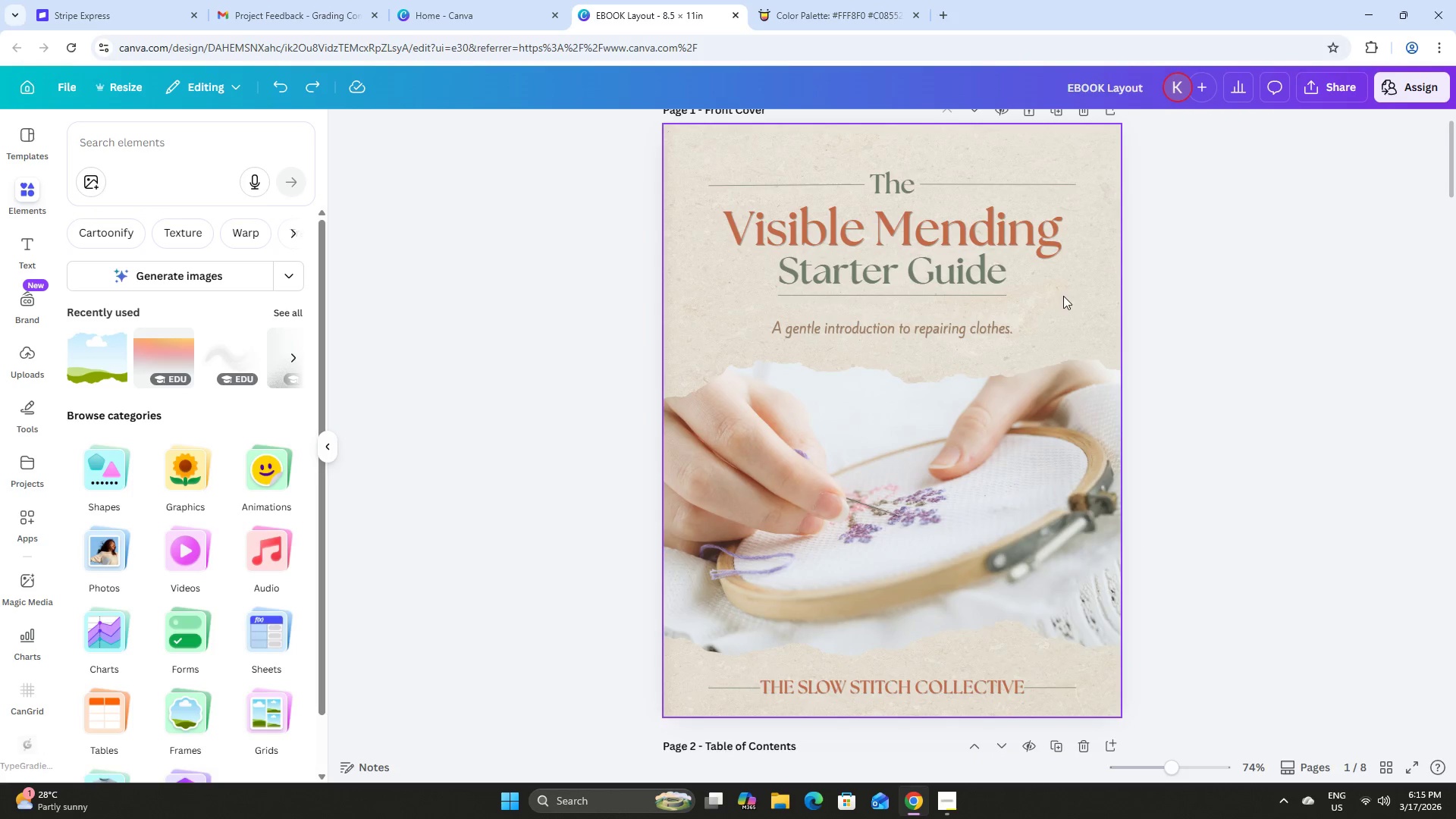 
left_click([1057, 218])
 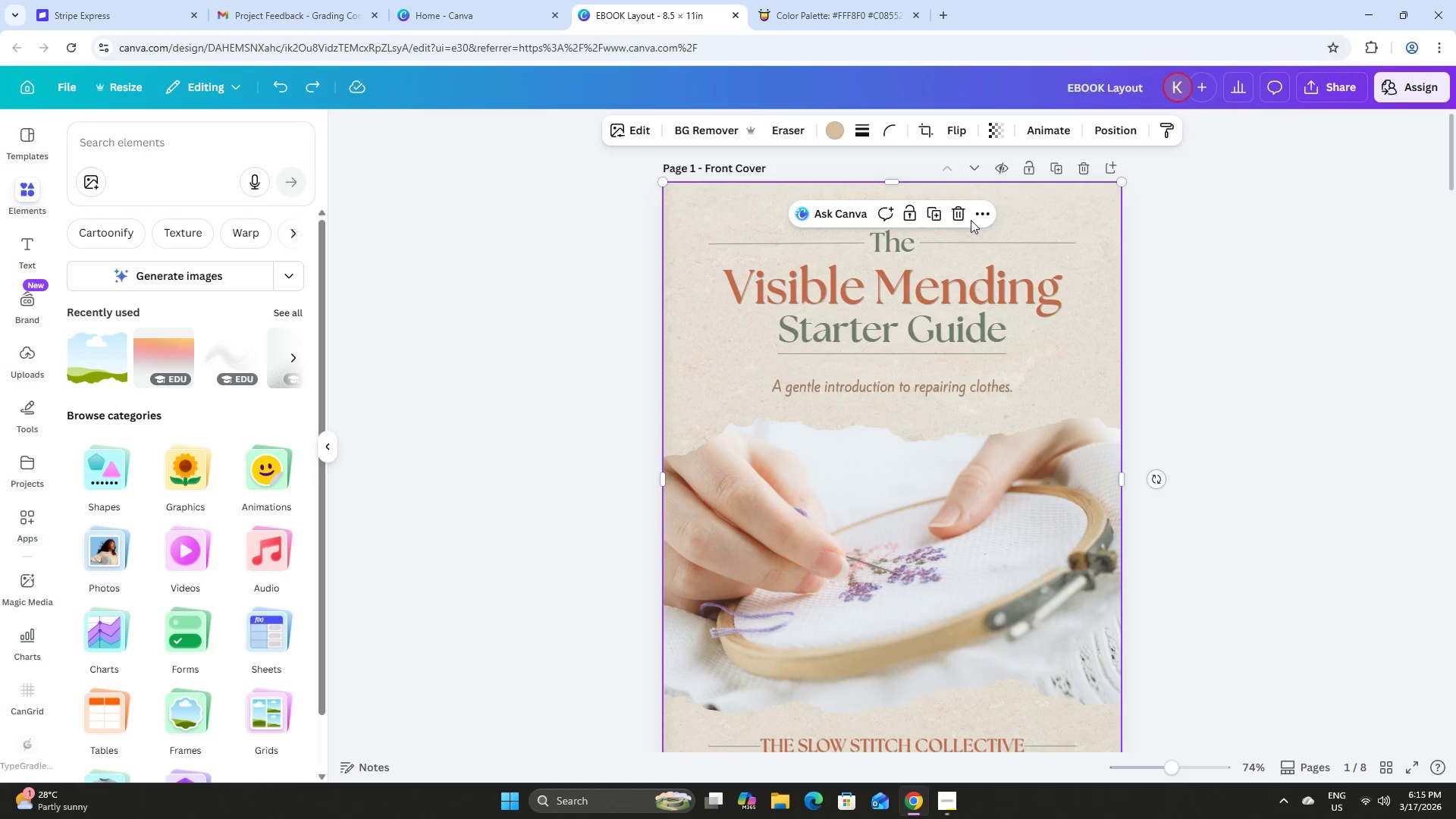 
scroll: coordinate [1064, 303], scroll_direction: up, amount: 6.0
 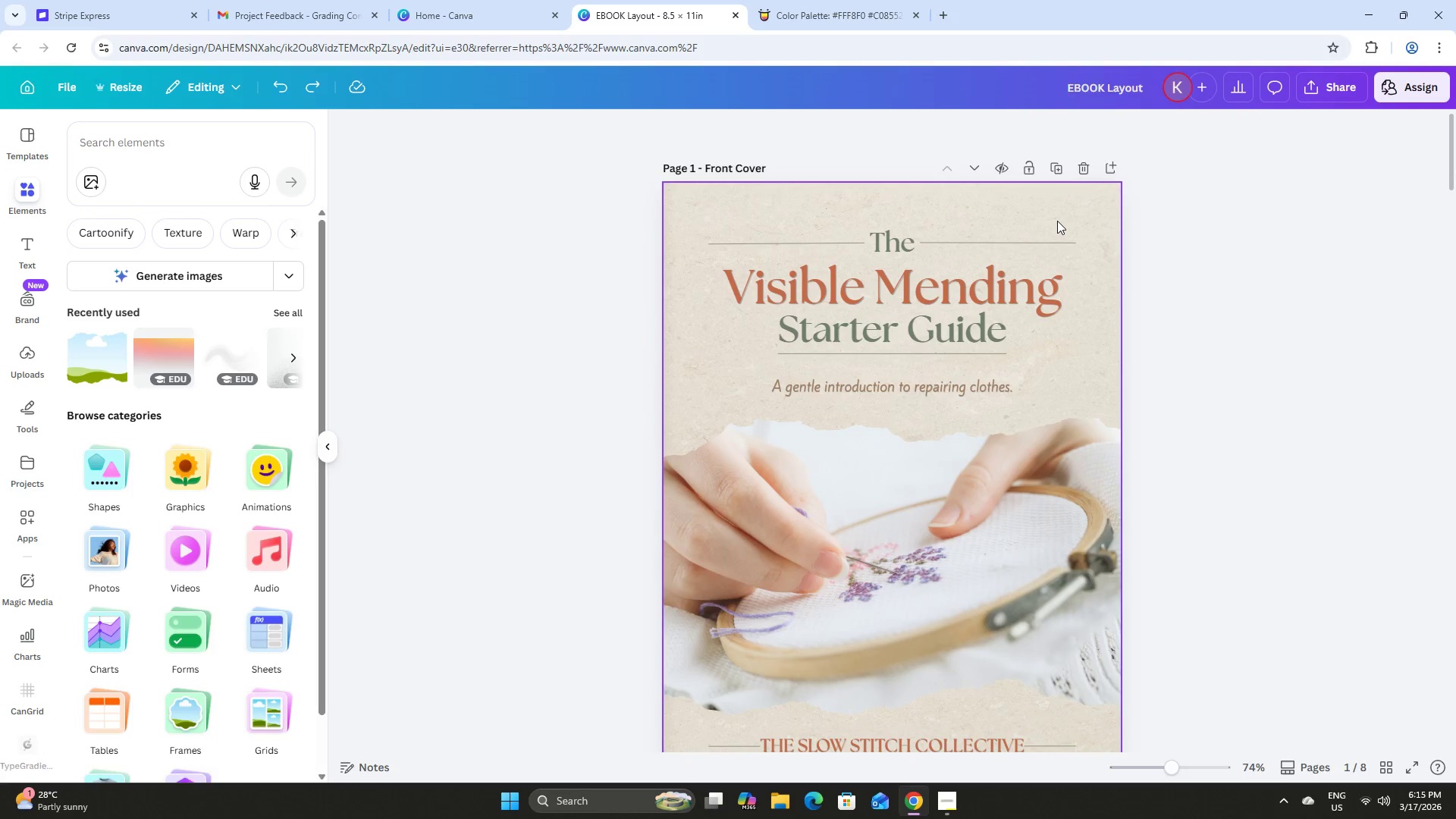 
left_click([927, 217])
 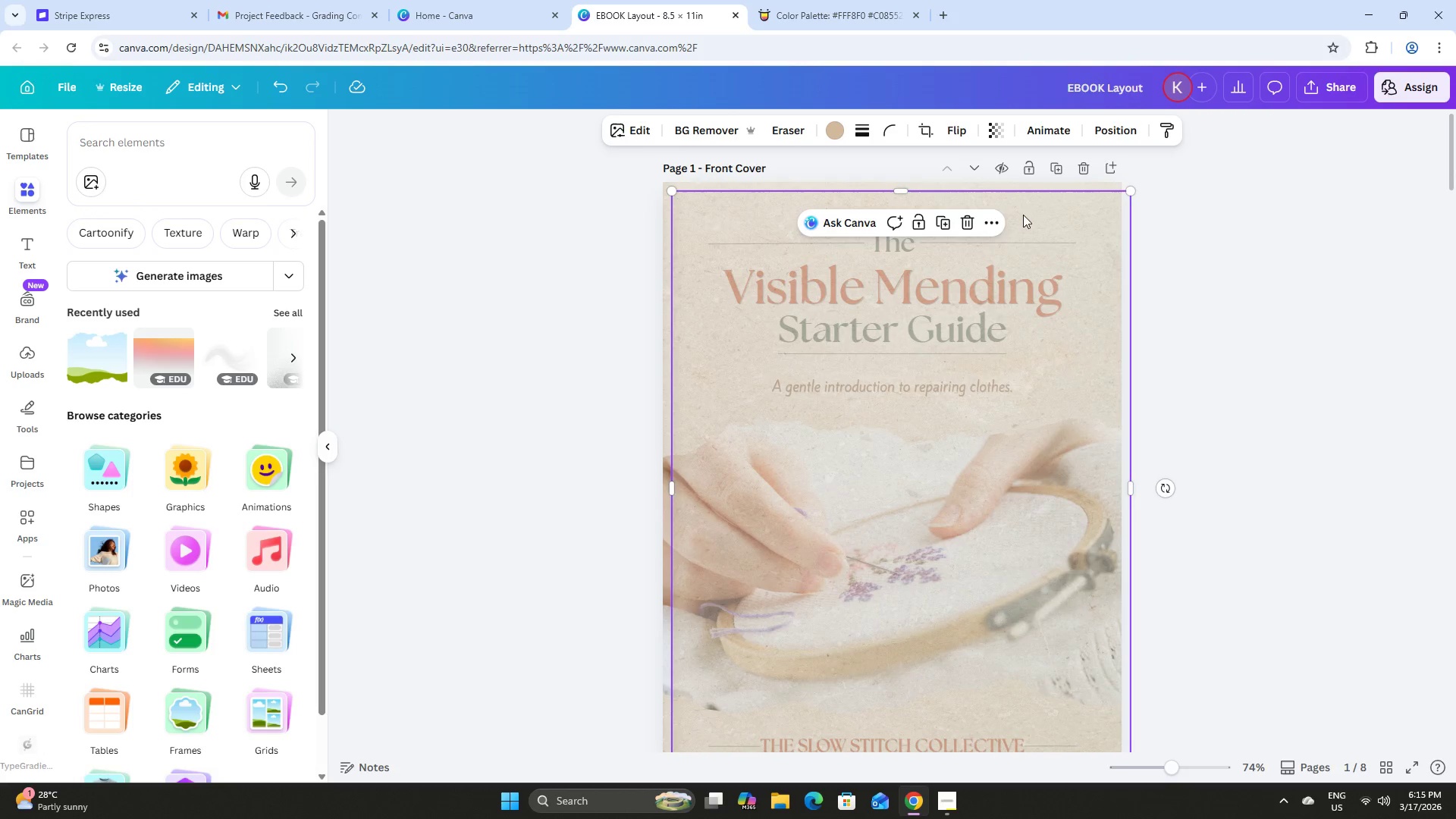 
left_click_drag(start_coordinate=[1024, 215], to_coordinate=[1040, 487])
 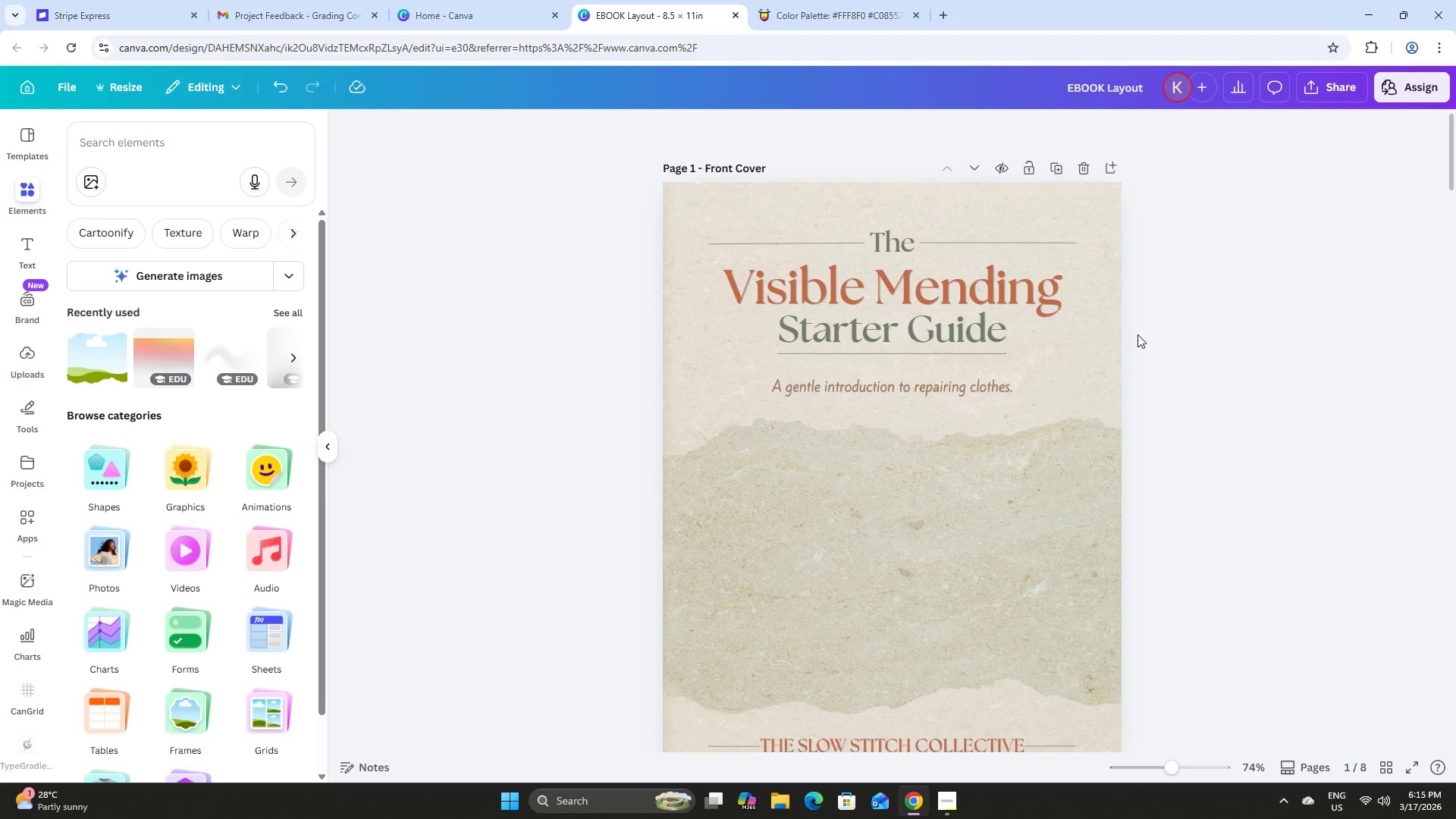 
scroll: coordinate [1138, 330], scroll_direction: down, amount: 5.0
 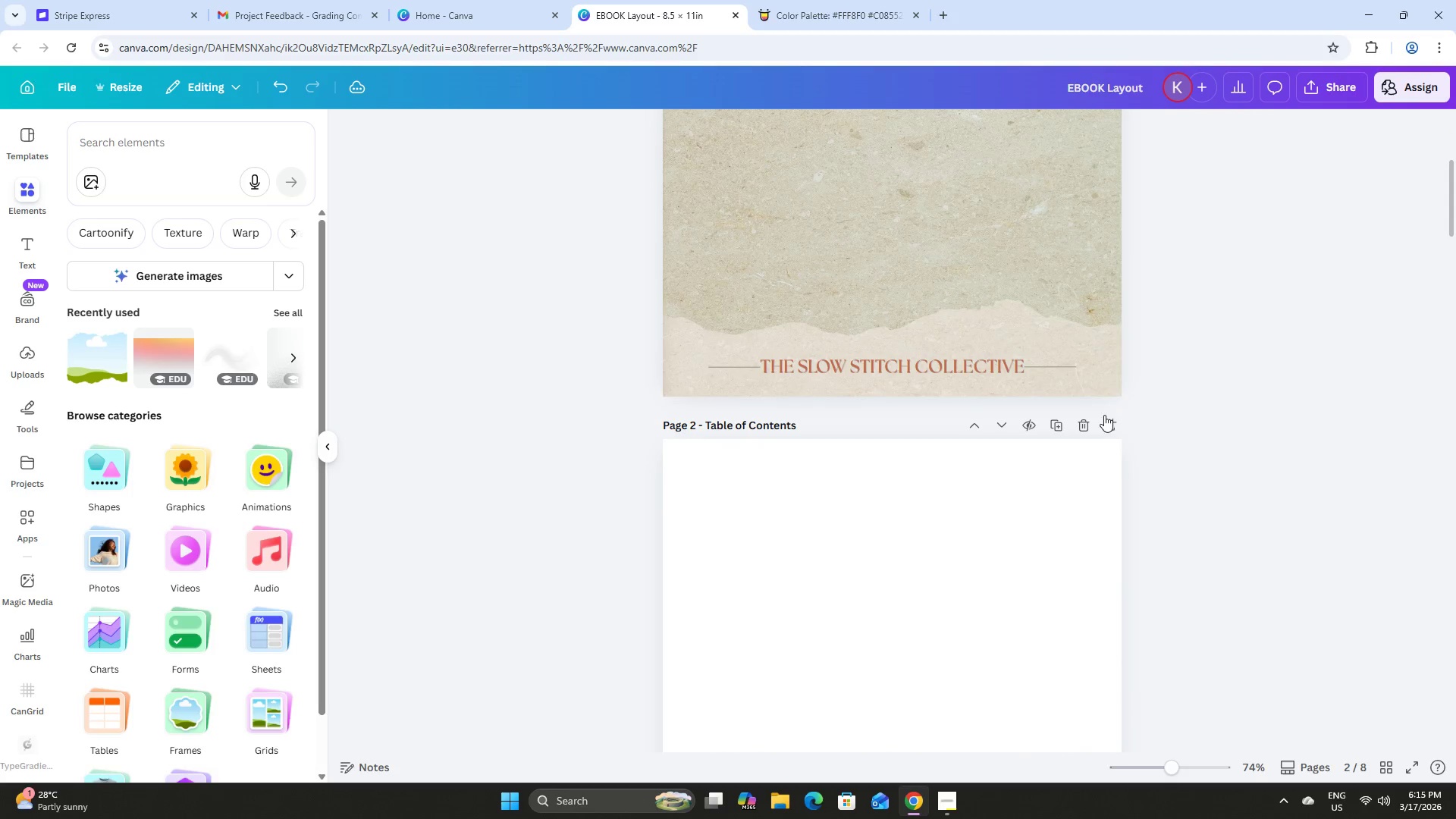 
key(Control+Z)
 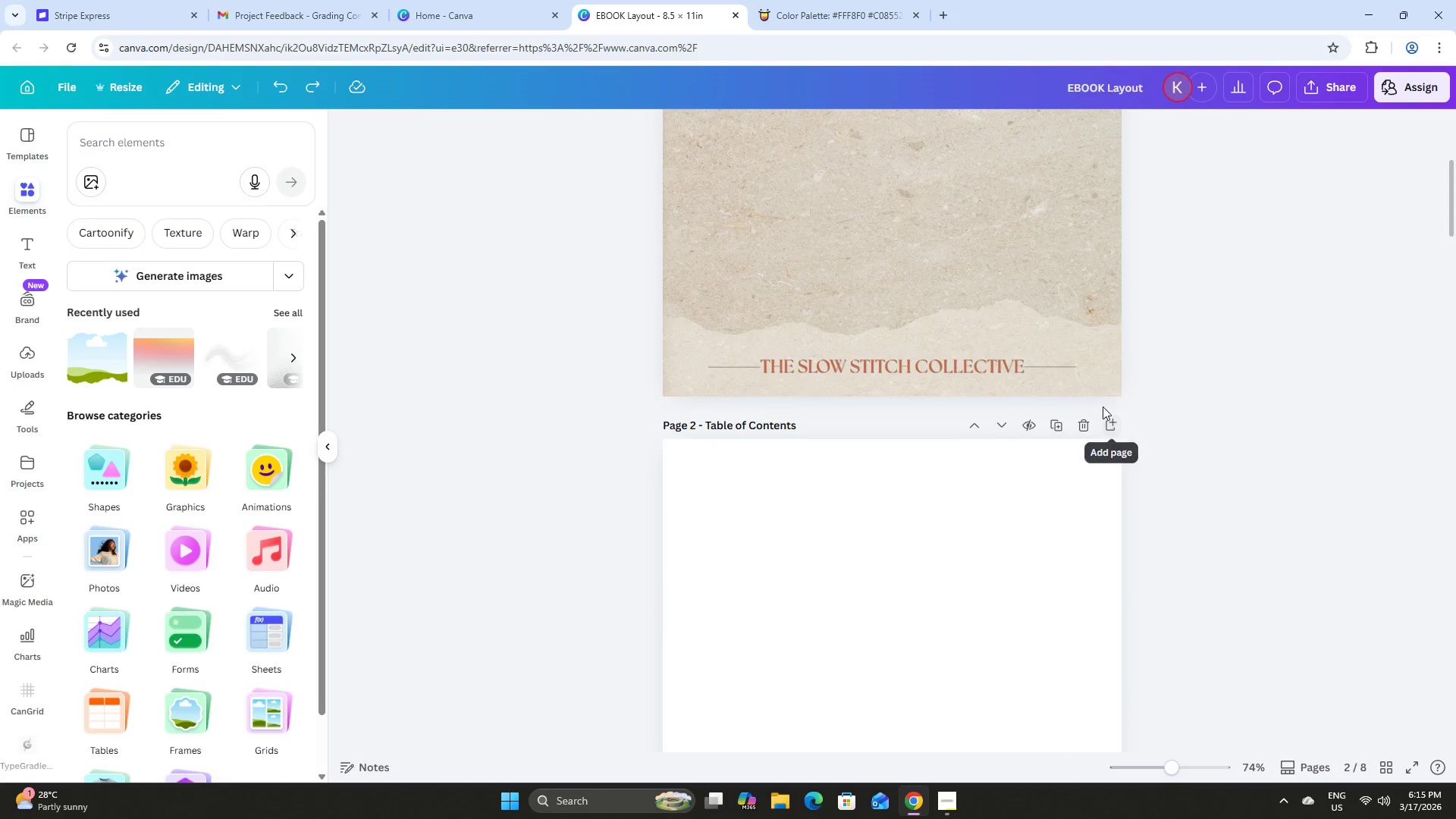 
scroll: coordinate [1103, 406], scroll_direction: up, amount: 8.0
 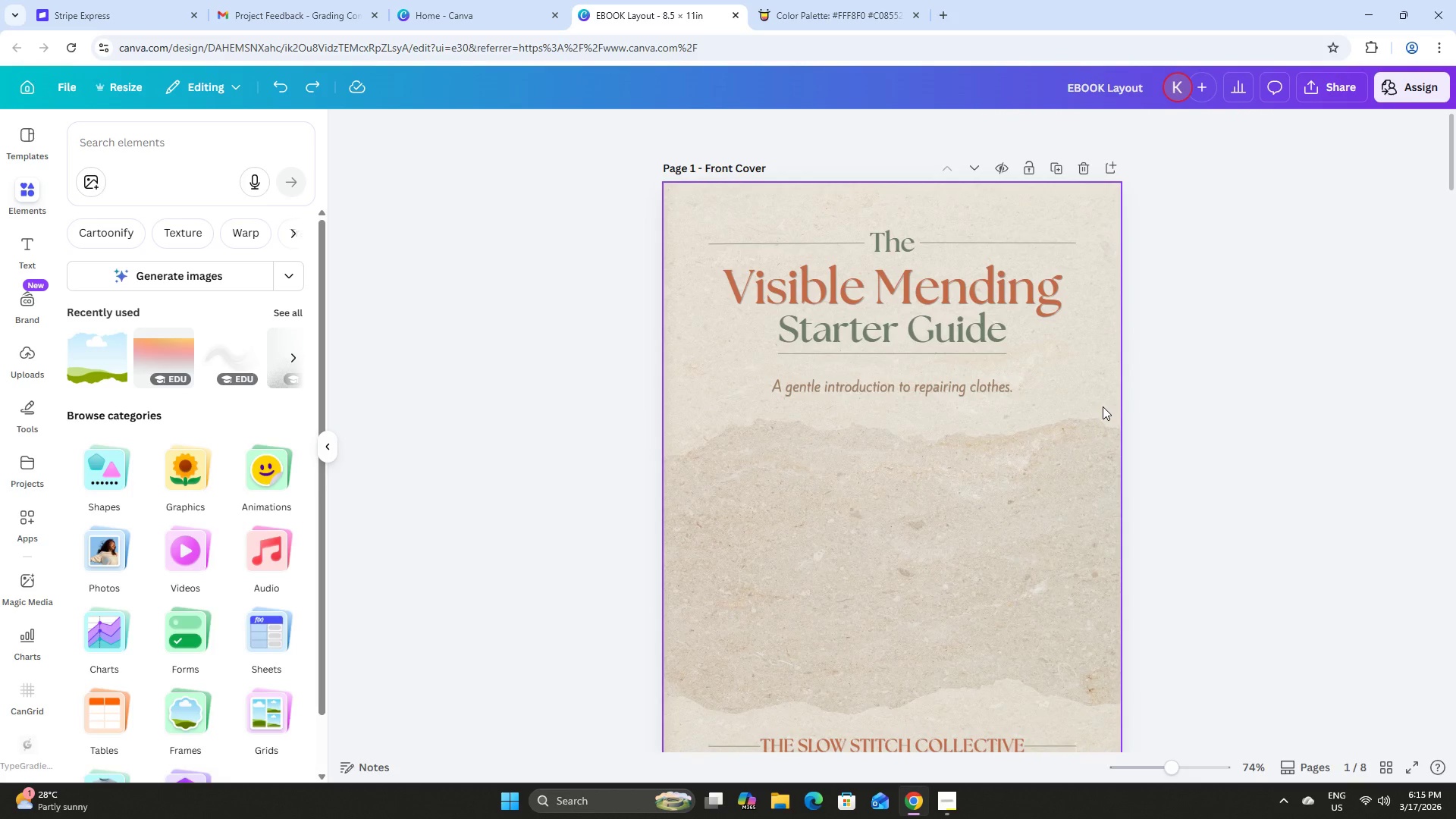 
key(Control+Z)
 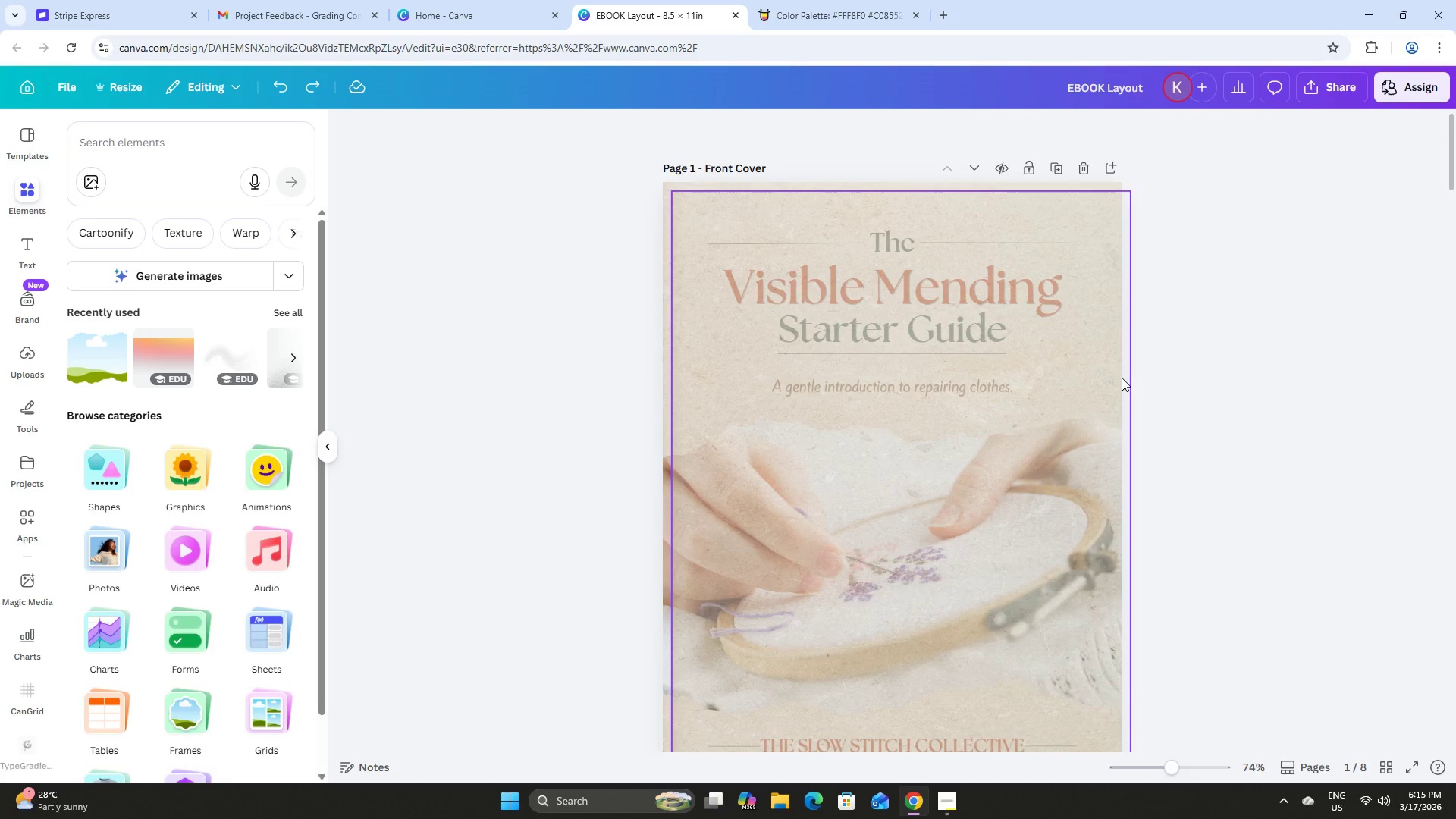 
key(Control+Z)
 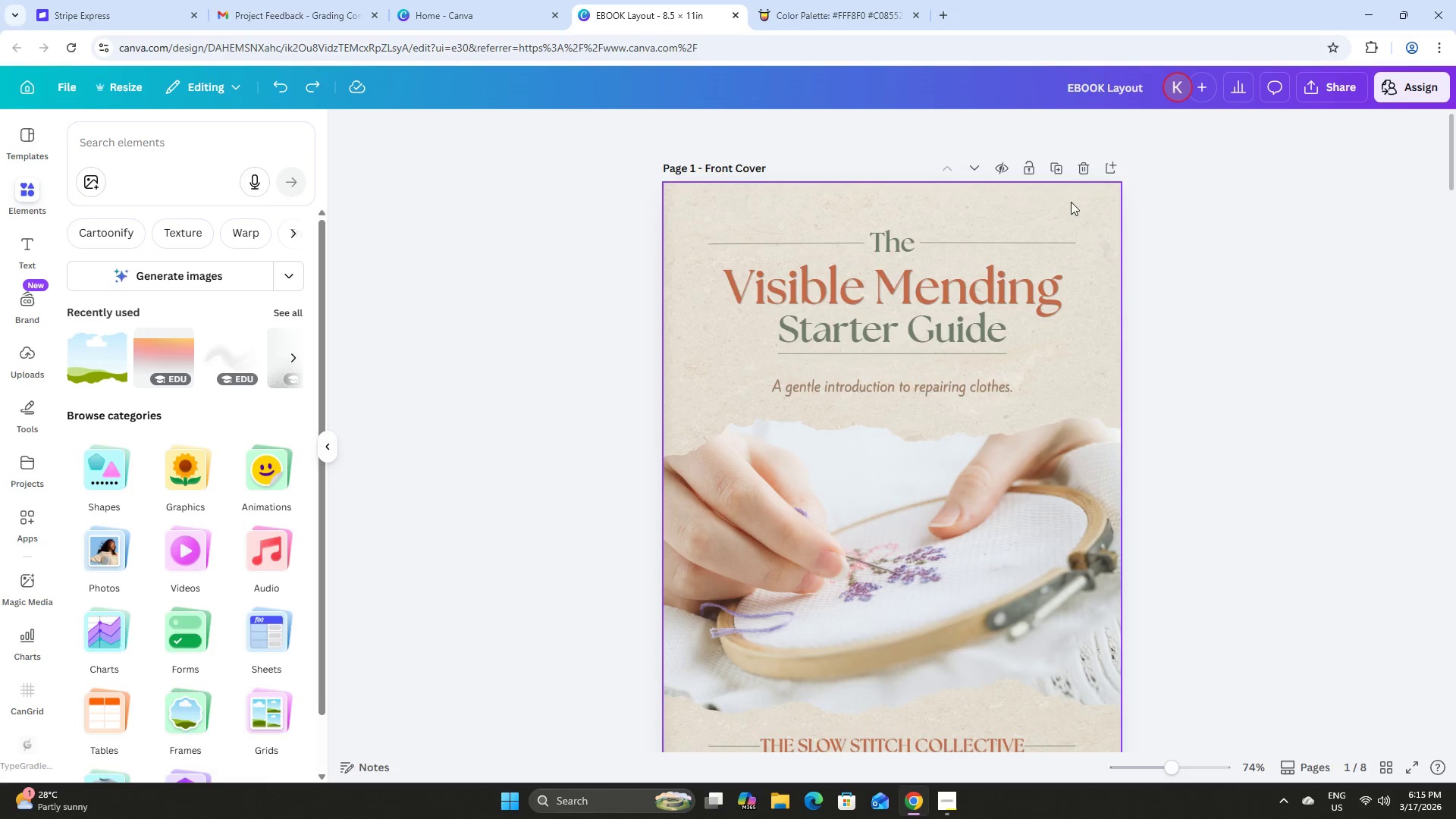 
left_click([1044, 200])
 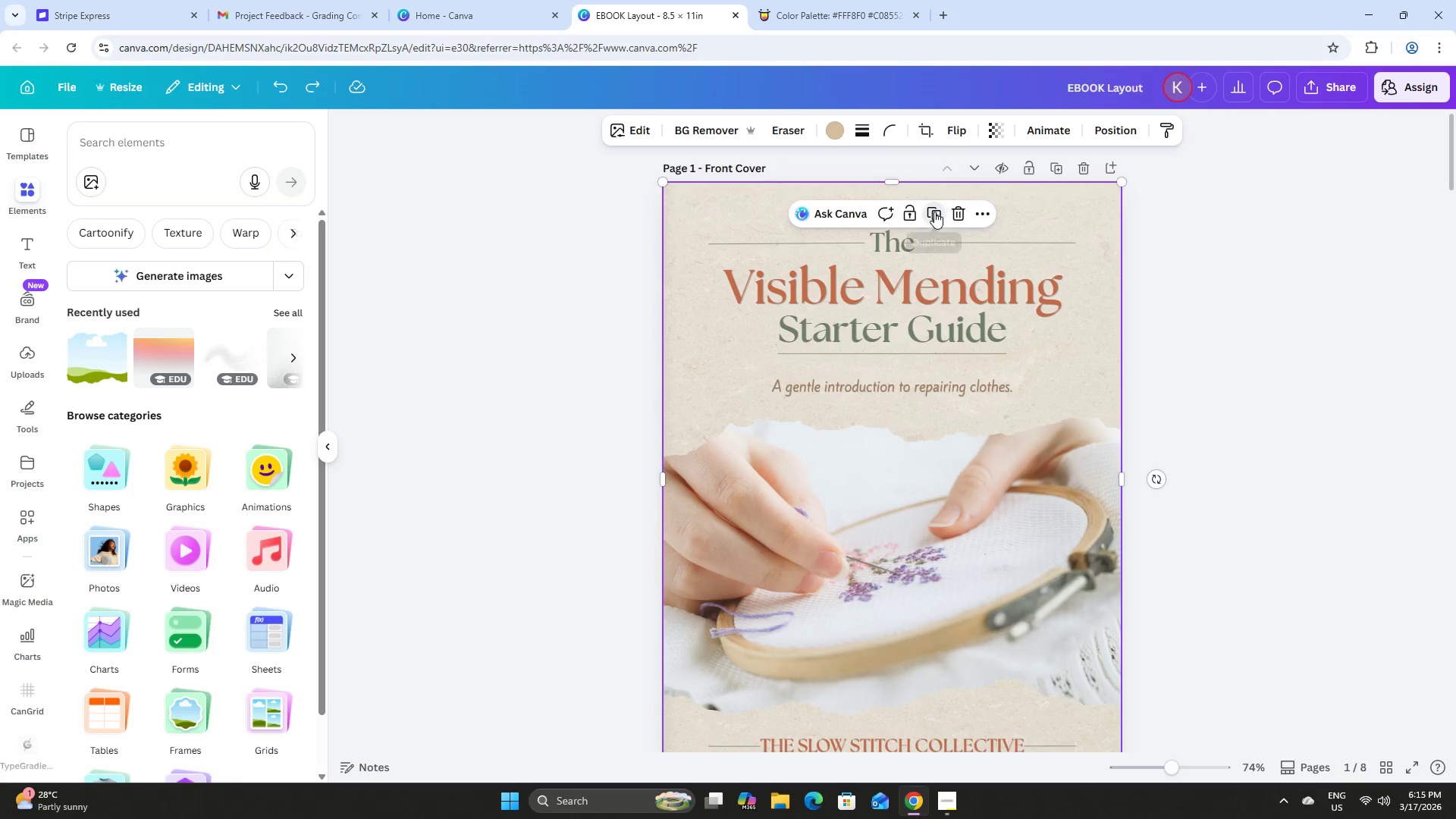 
scroll: coordinate [1229, 221], scroll_direction: down, amount: 4.0
 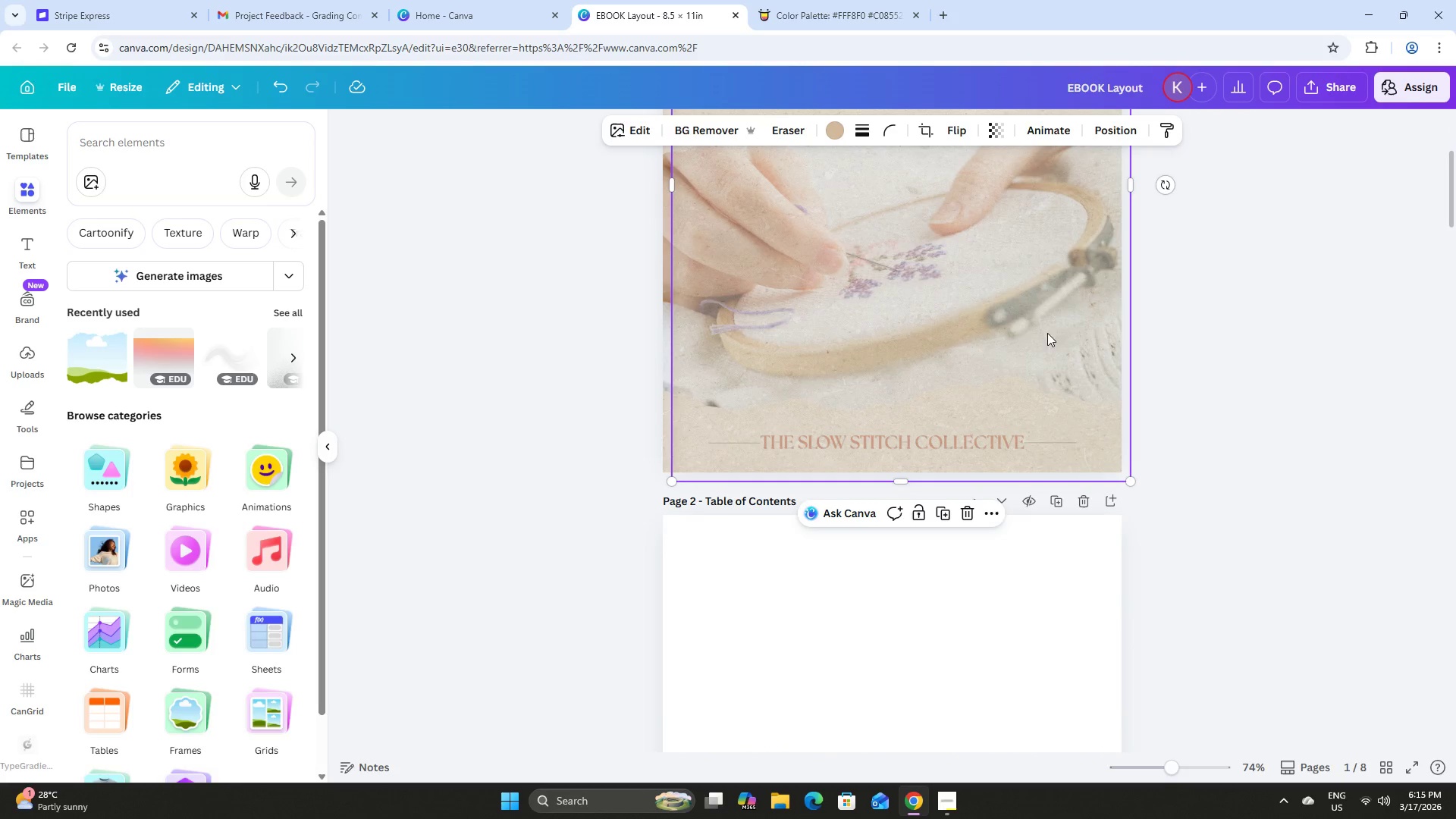 
left_click_drag(start_coordinate=[1021, 340], to_coordinate=[1038, 746])
 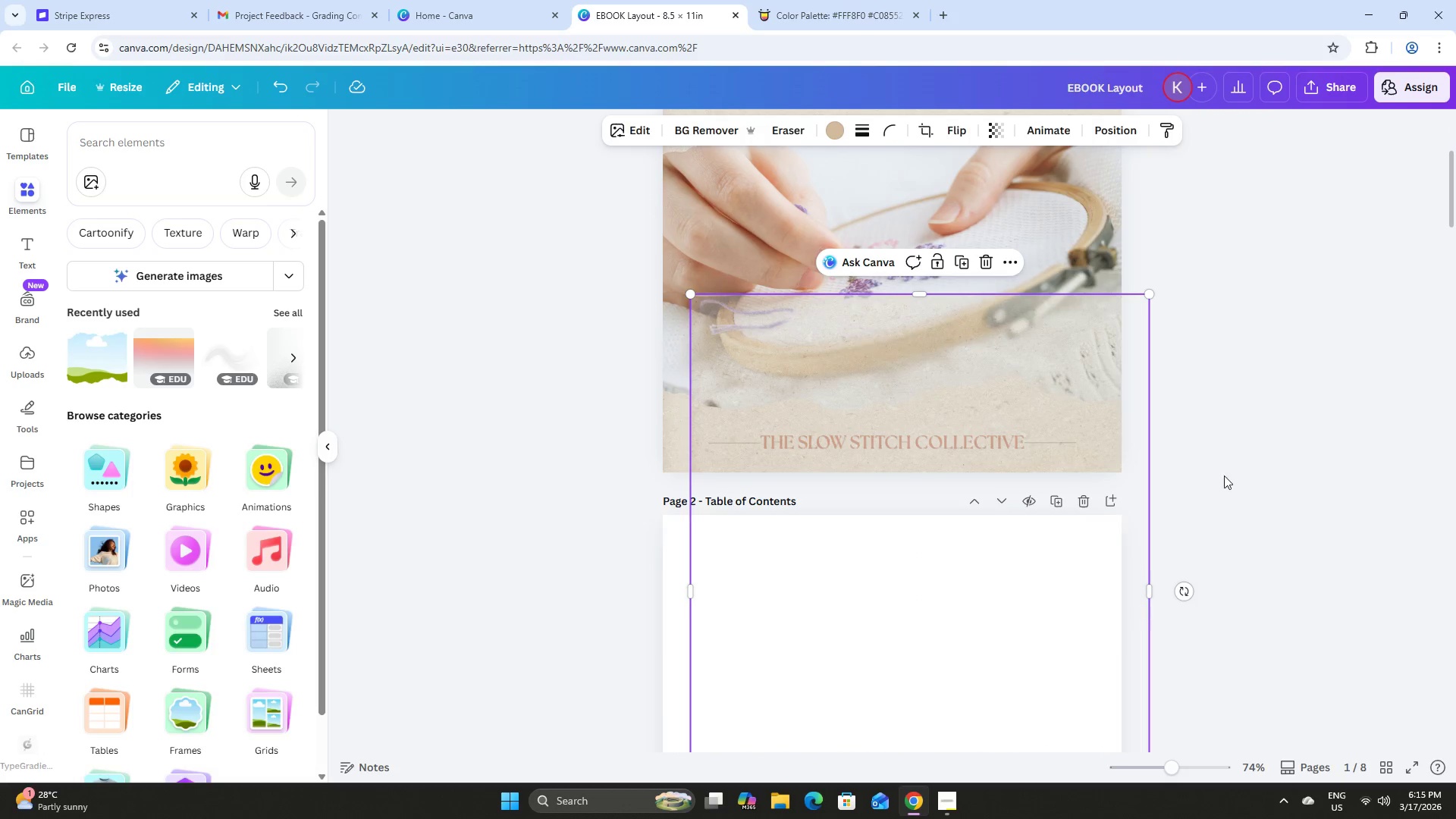 
scroll: coordinate [1266, 423], scroll_direction: down, amount: 2.0
 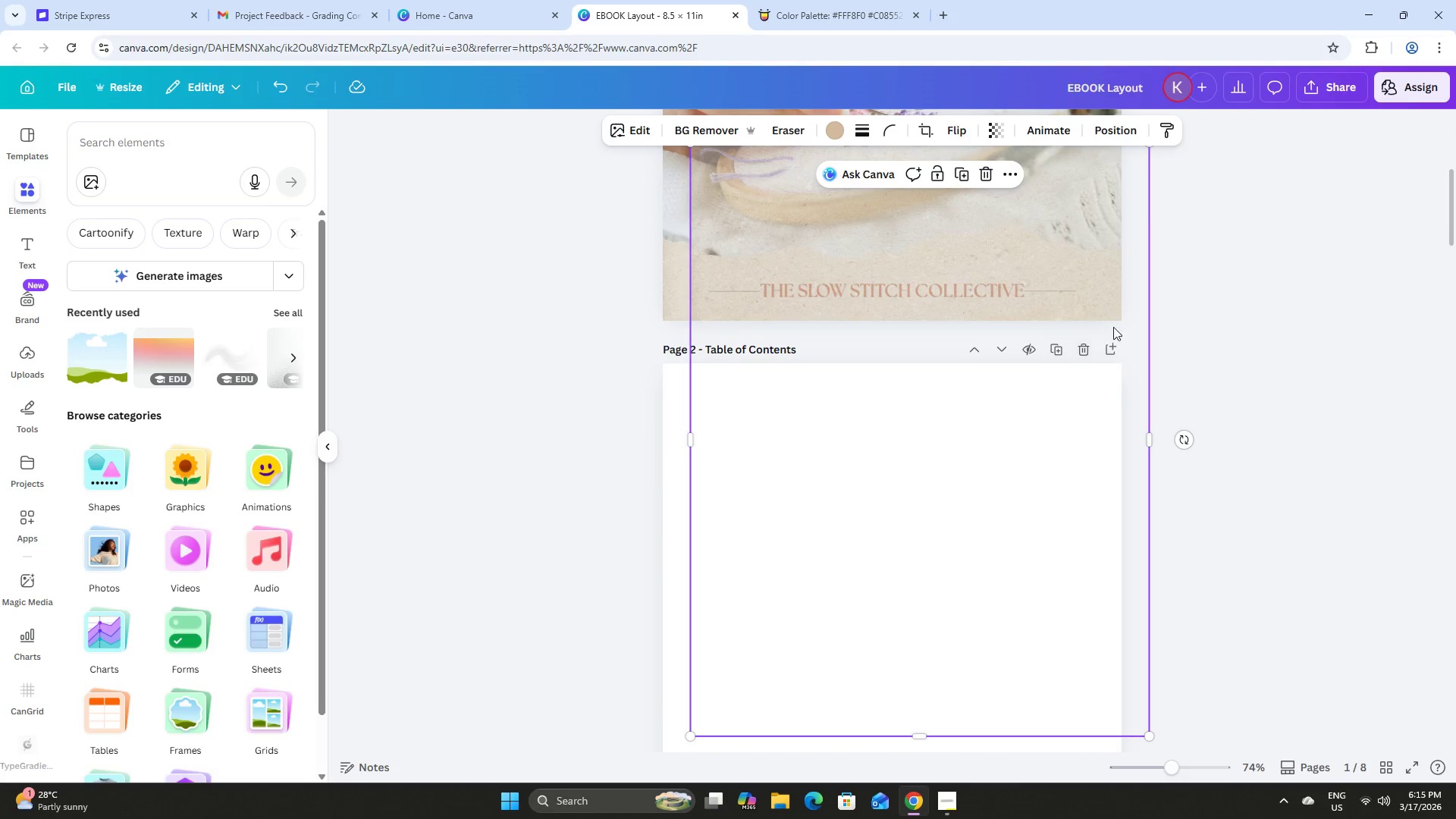 
left_click_drag(start_coordinate=[1126, 314], to_coordinate=[1097, 614])
 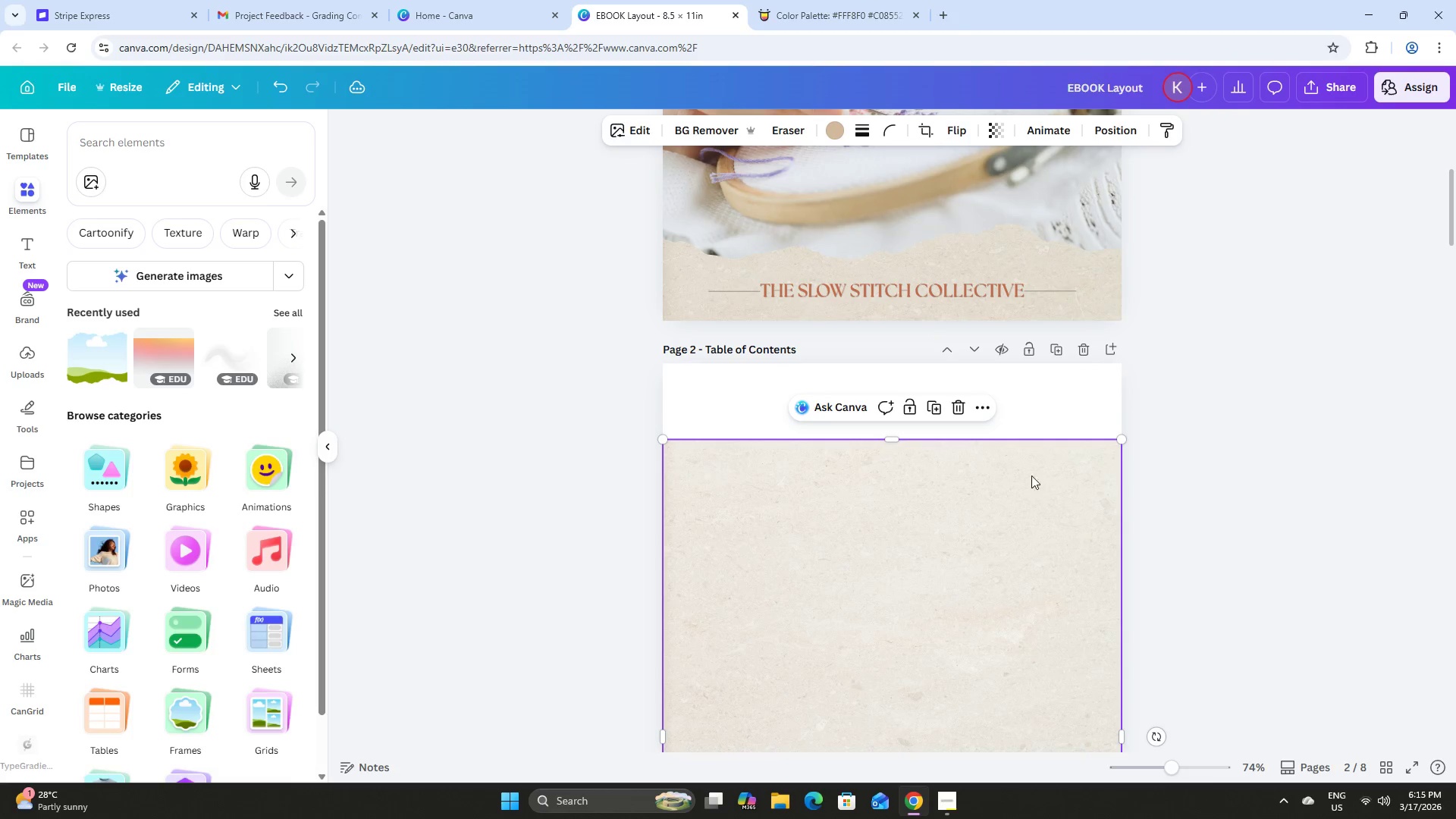 
scroll: coordinate [1029, 467], scroll_direction: up, amount: 12.0
 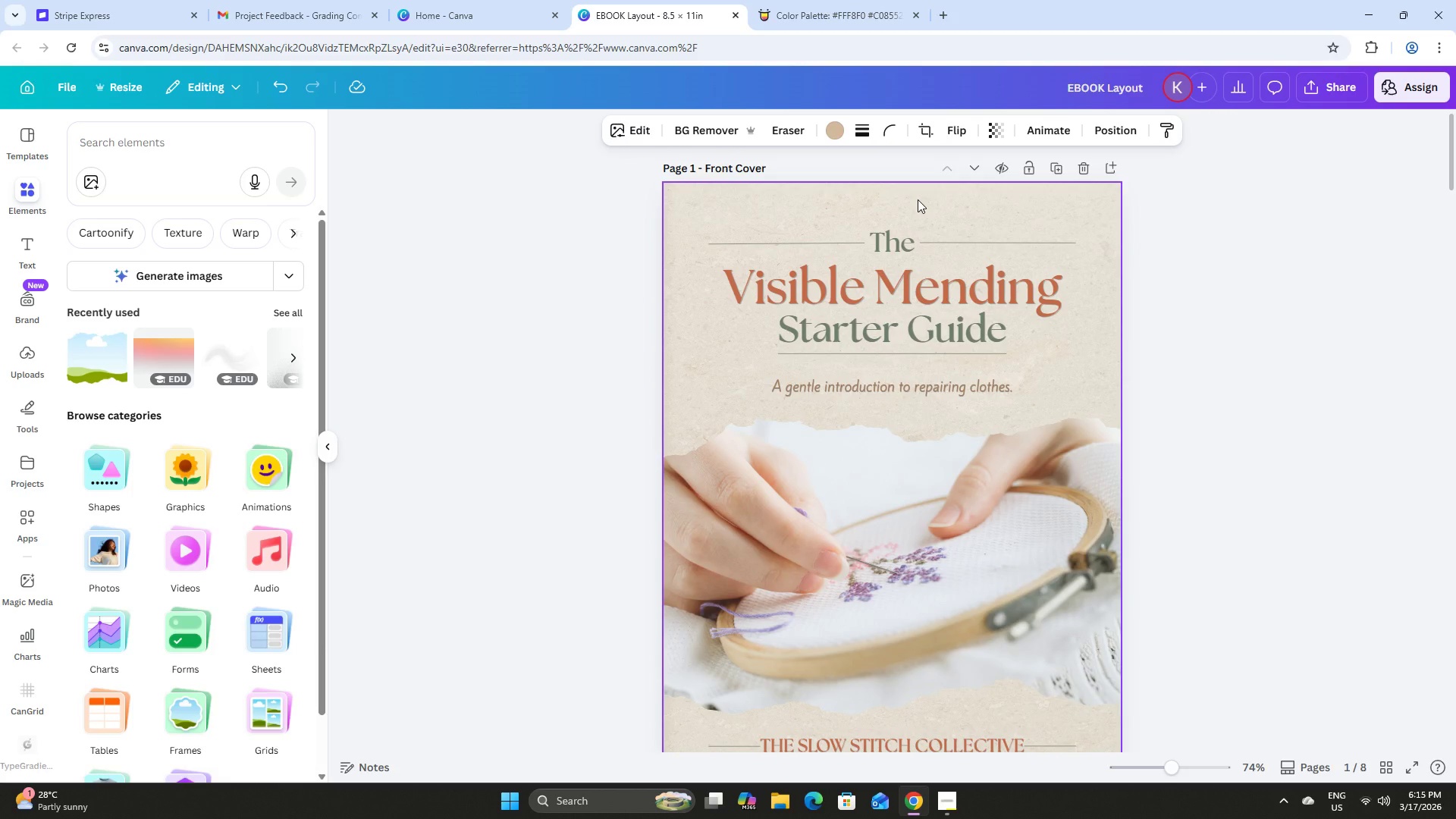 
left_click([918, 199])
 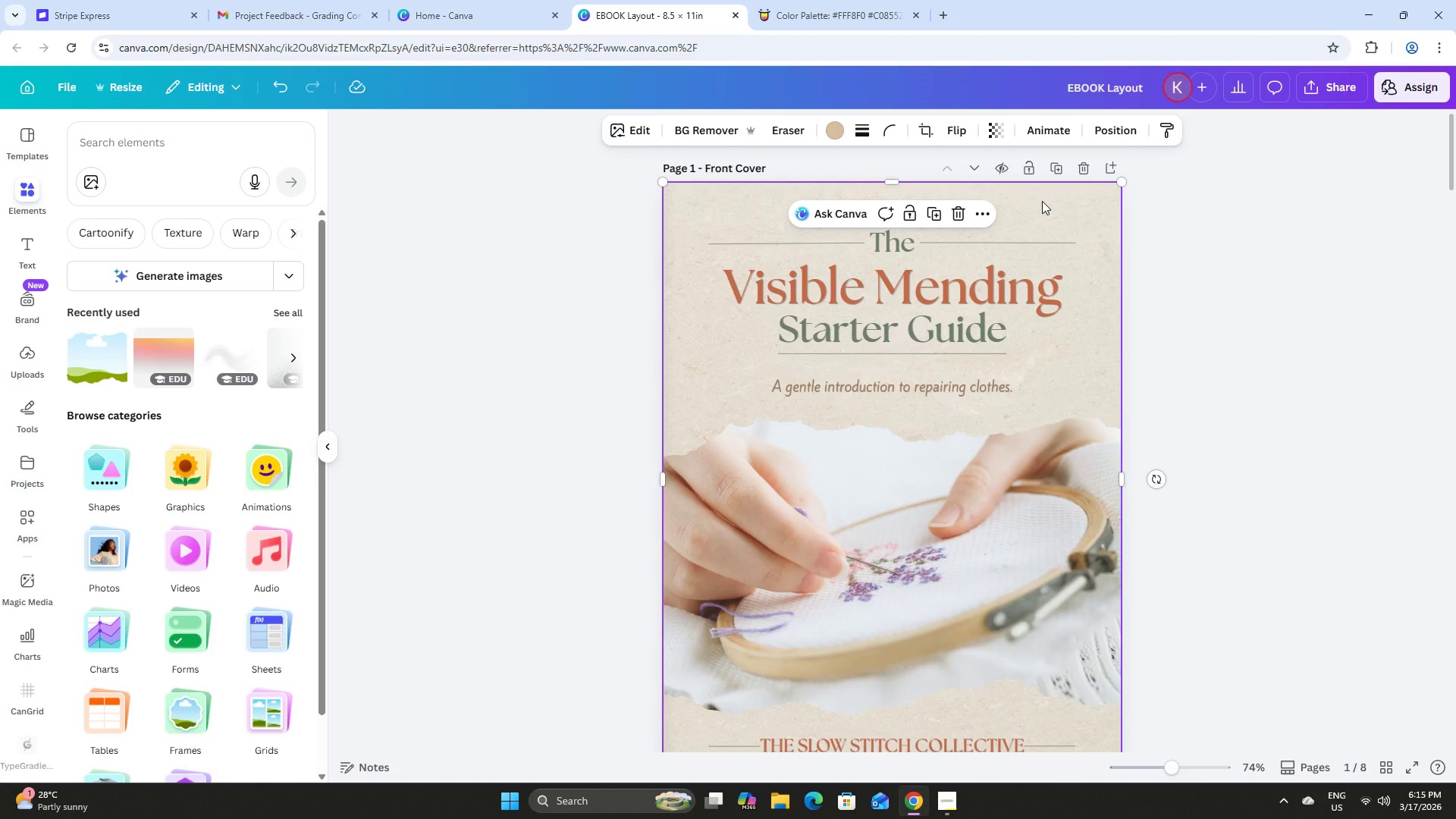 
left_click_drag(start_coordinate=[1042, 201], to_coordinate=[1043, 231])
 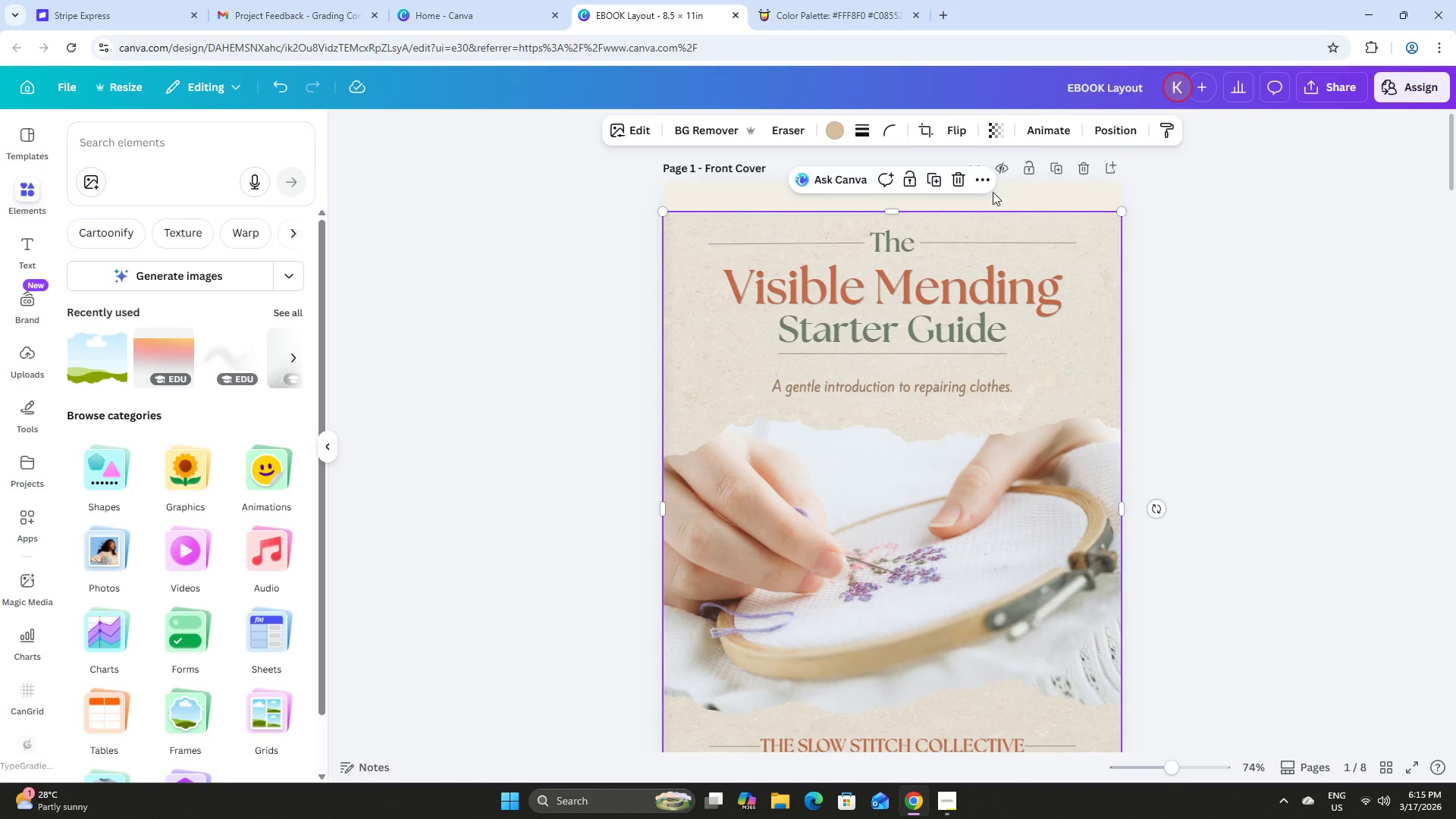 
left_click([1007, 192])
 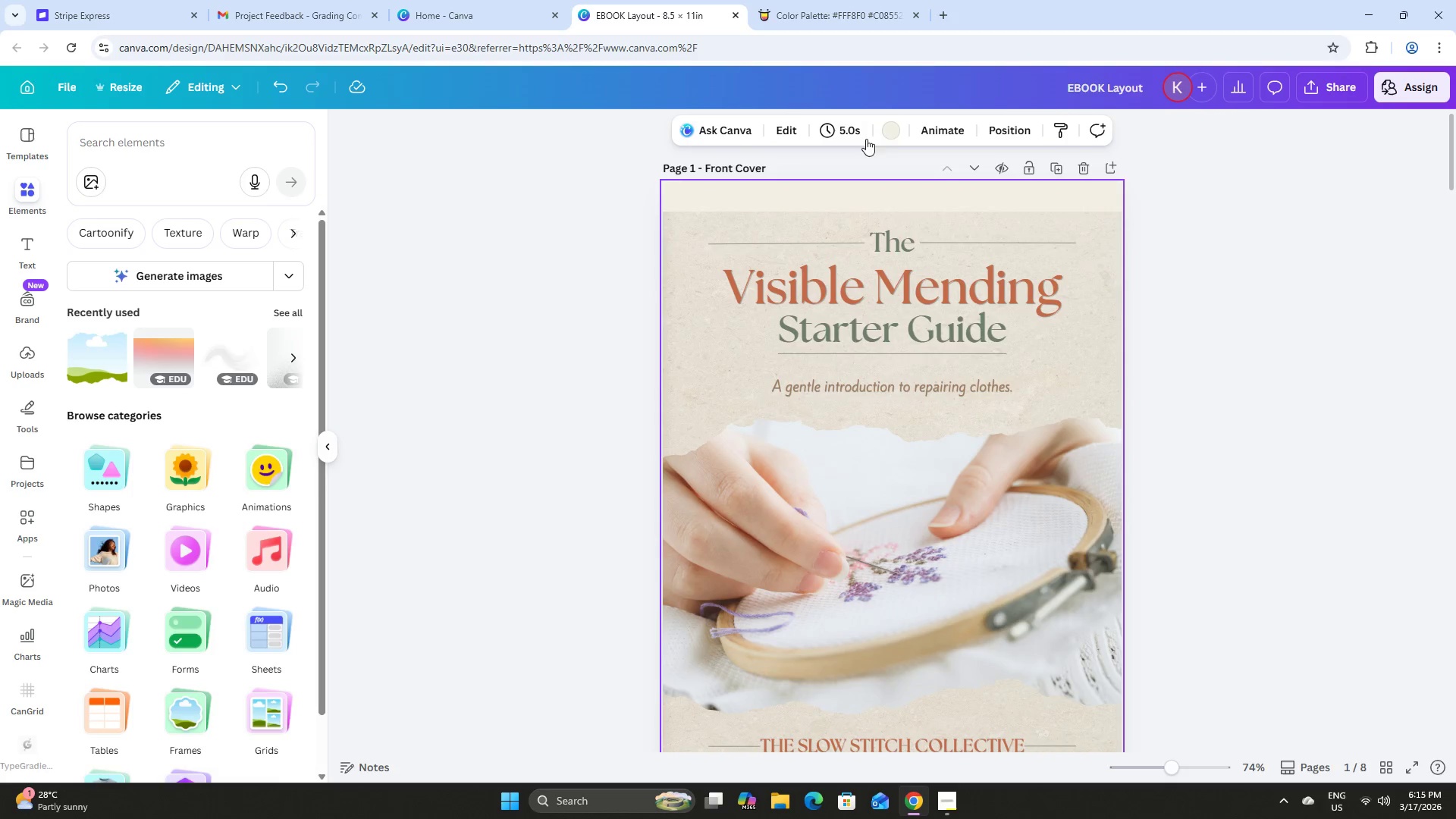 
left_click([890, 130])
 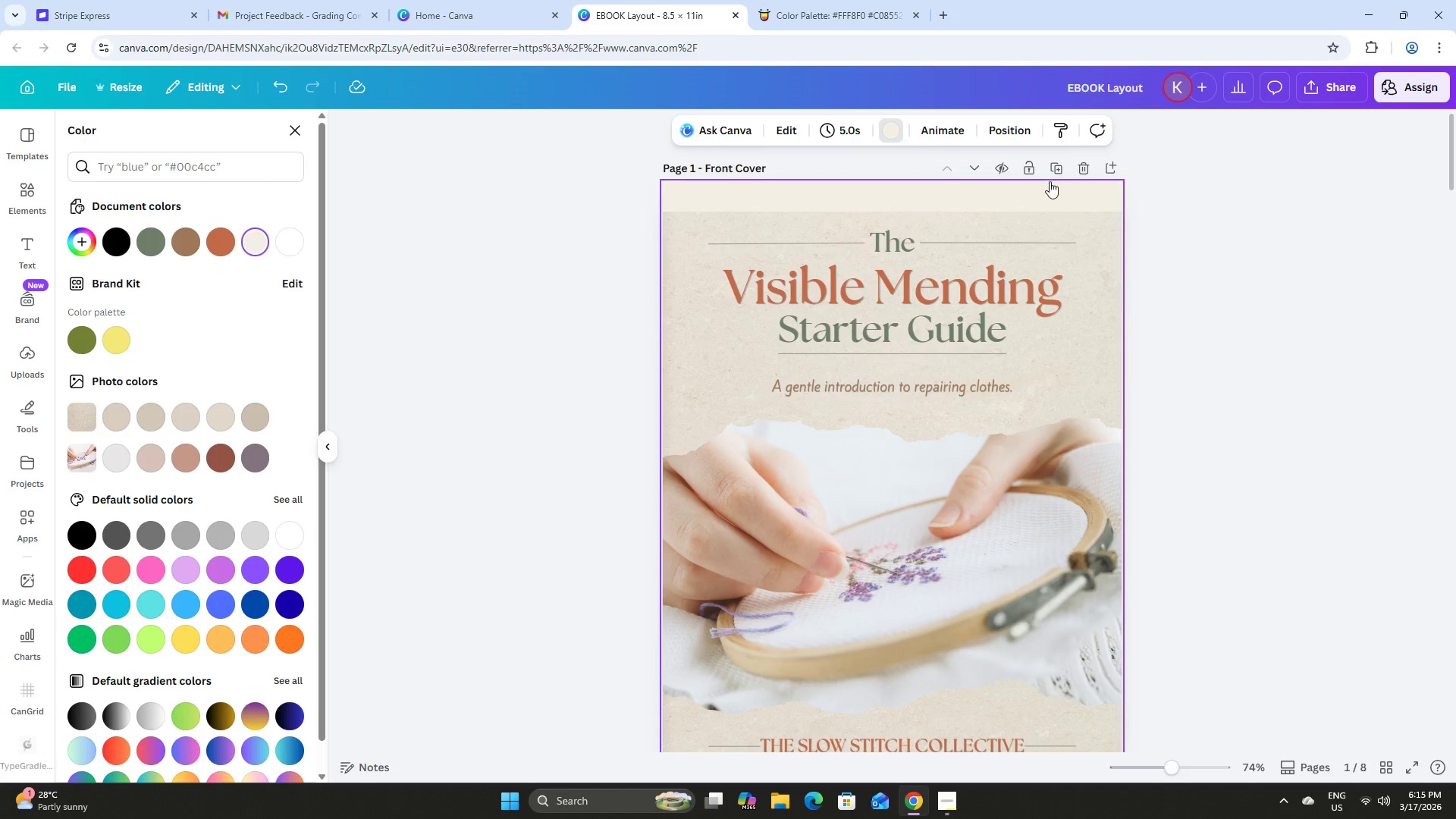 
key(Control+Z)
 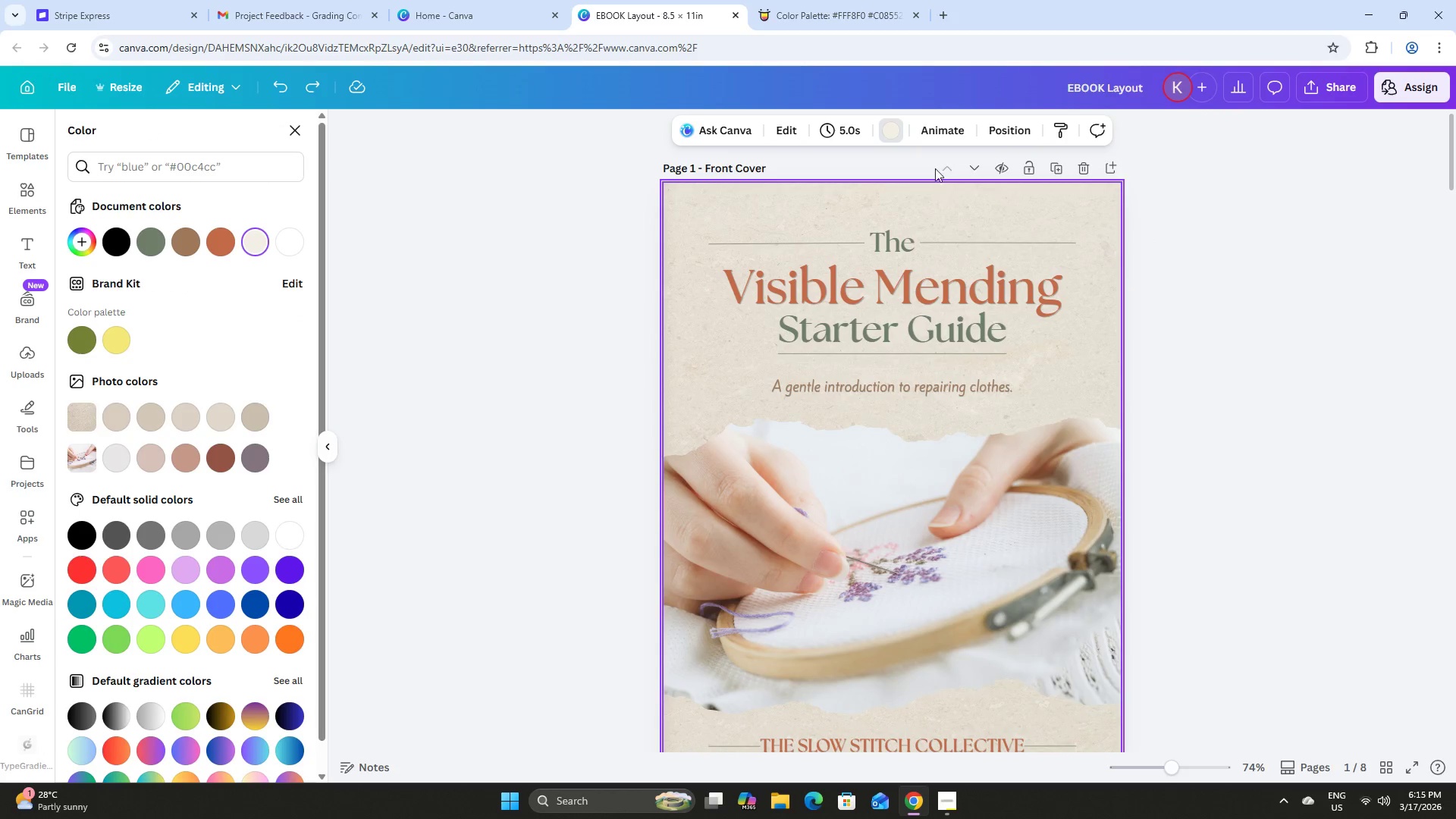 
left_click([1016, 220])
 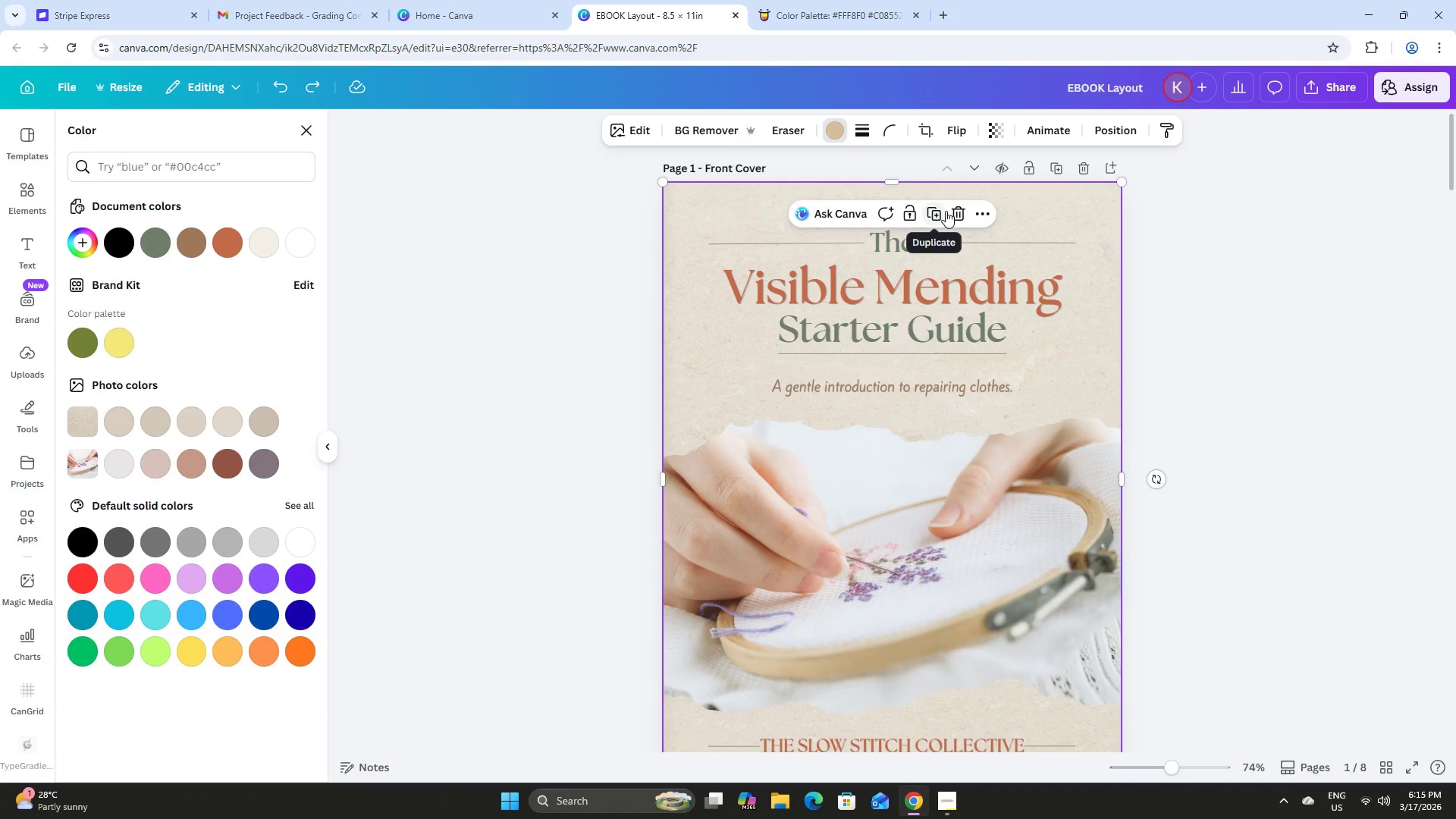 
left_click([906, 207])
 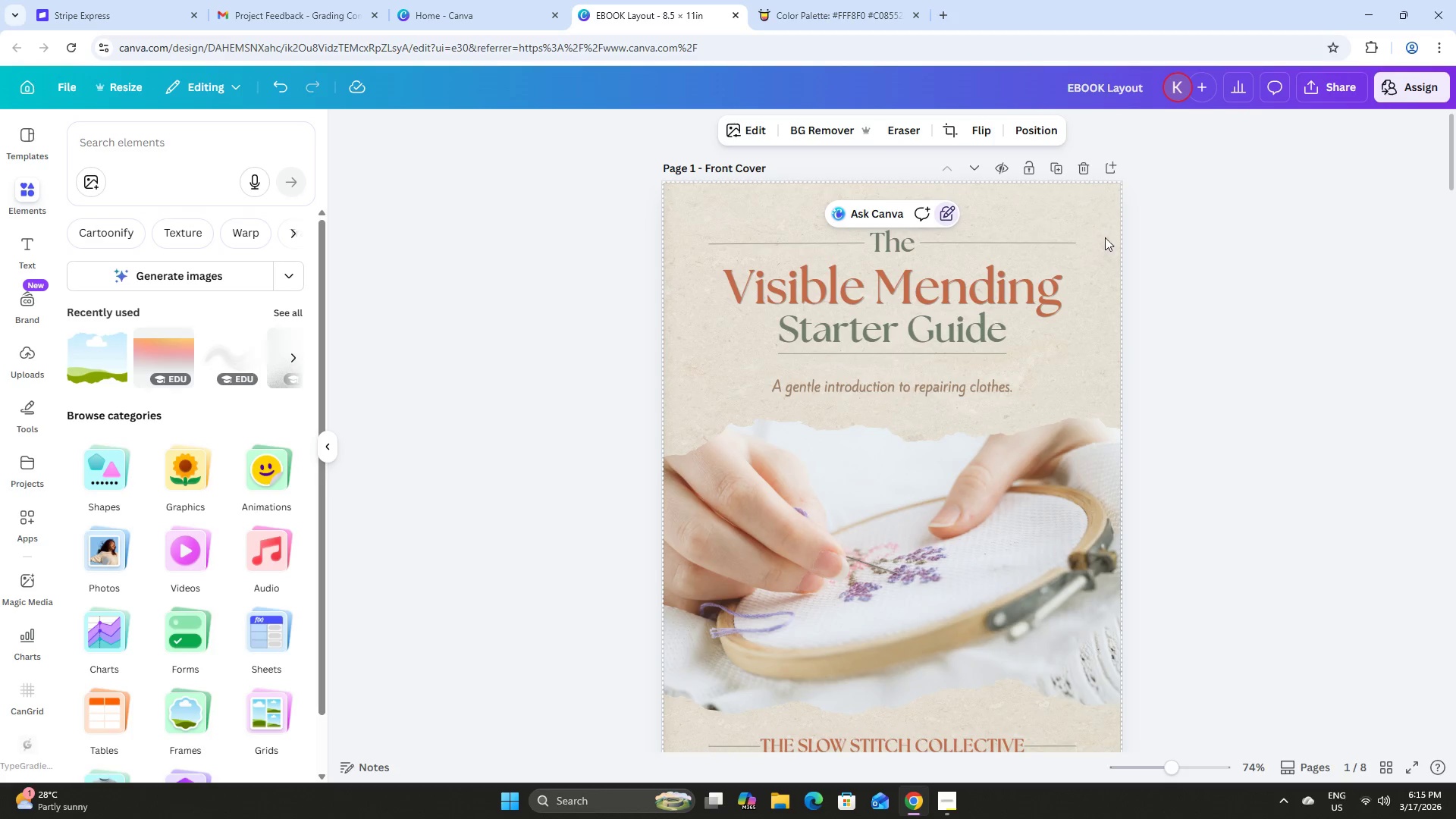 
left_click([875, 281])
 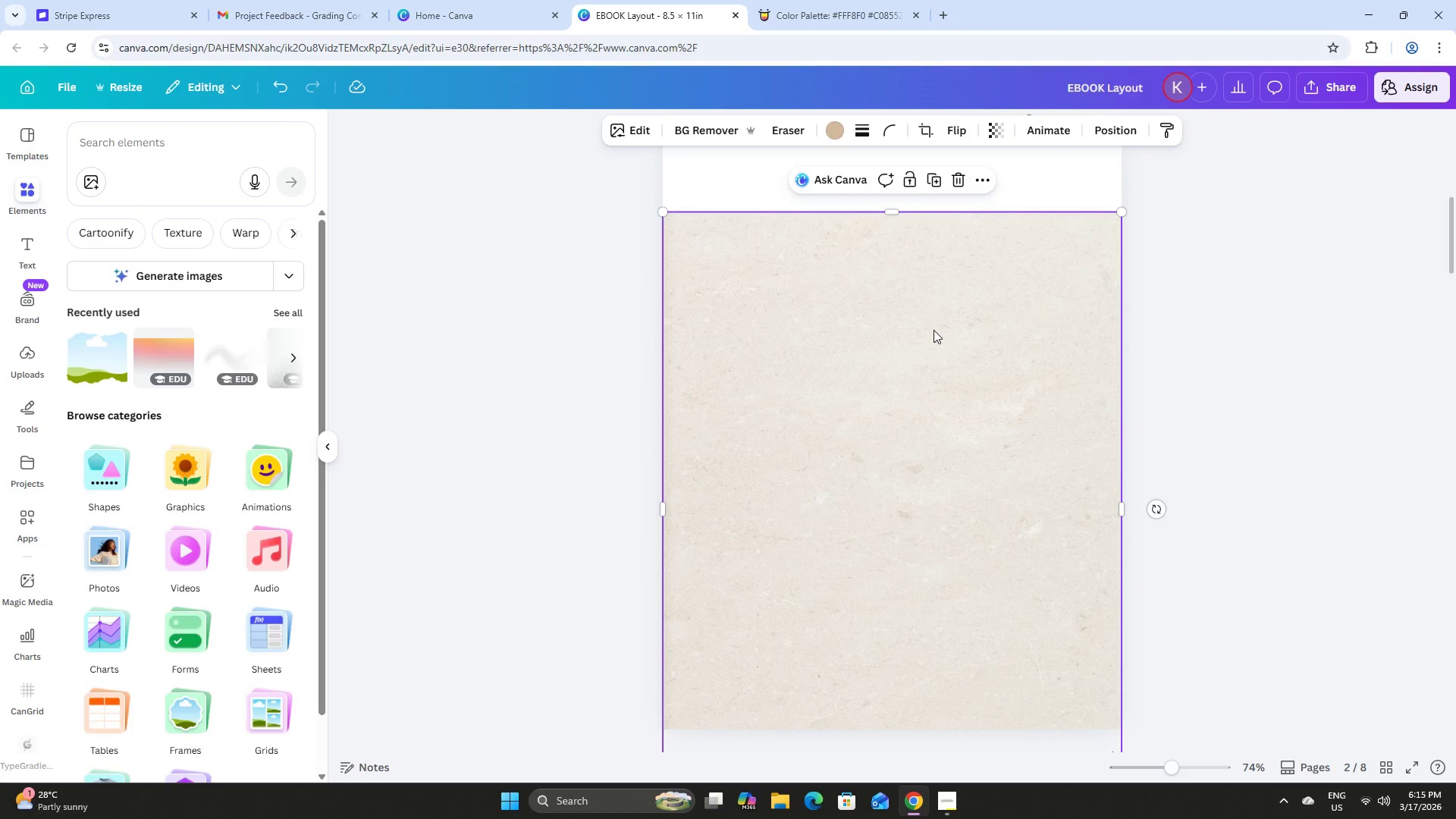 
scroll: coordinate [1108, 241], scroll_direction: down, amount: 9.0
 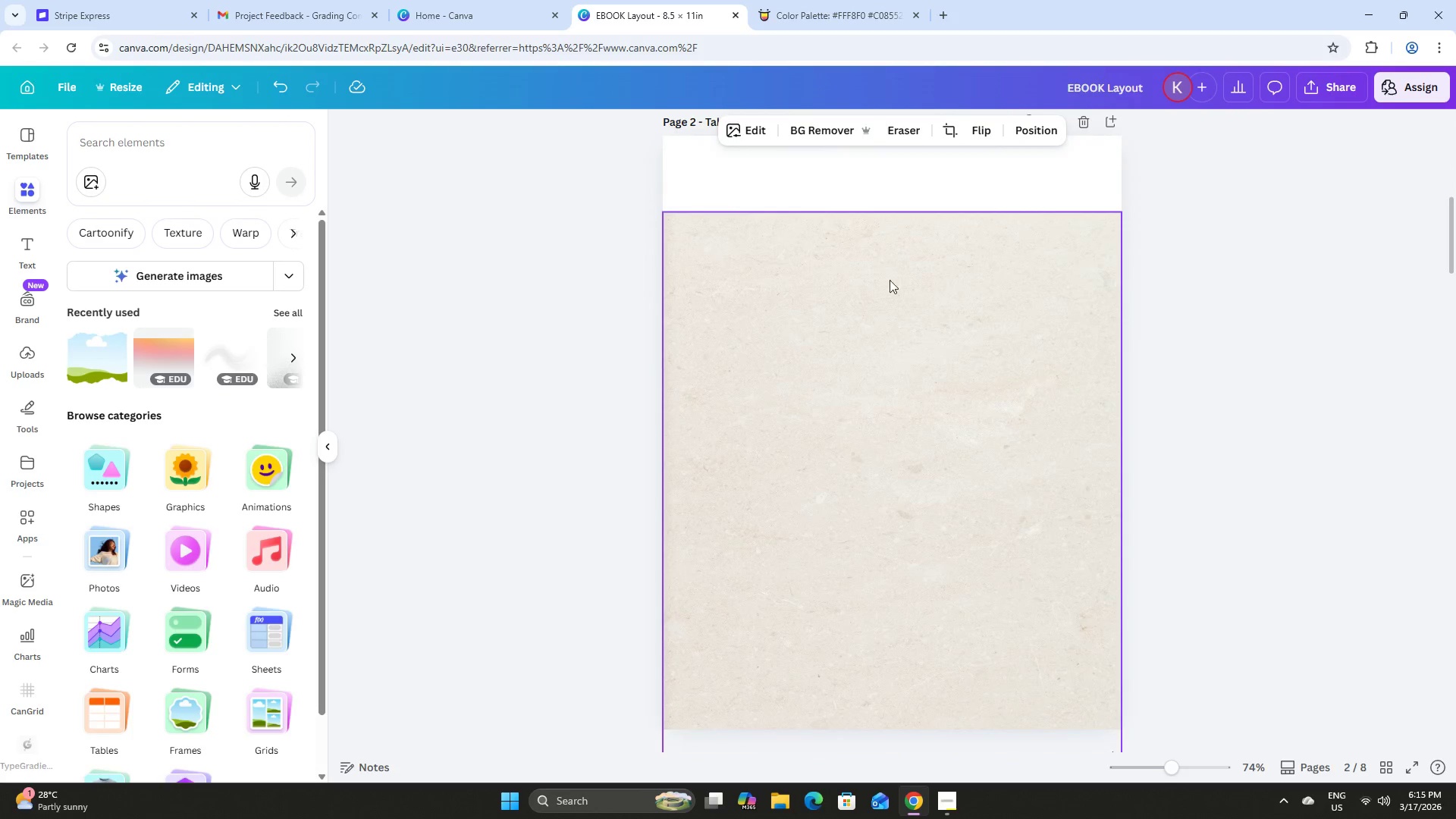 
scroll: coordinate [934, 332], scroll_direction: up, amount: 3.0
 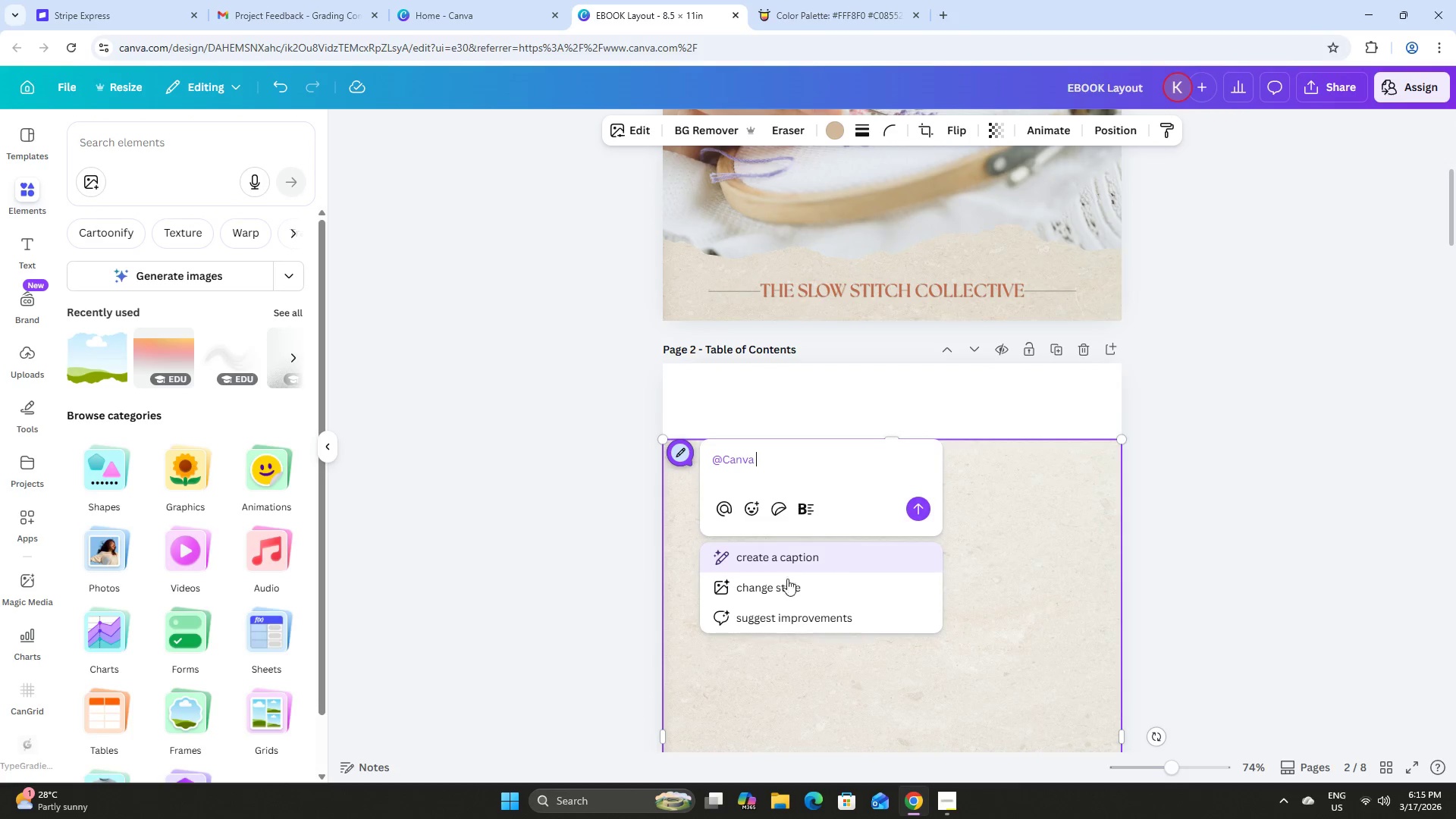 
left_click([1059, 459])
 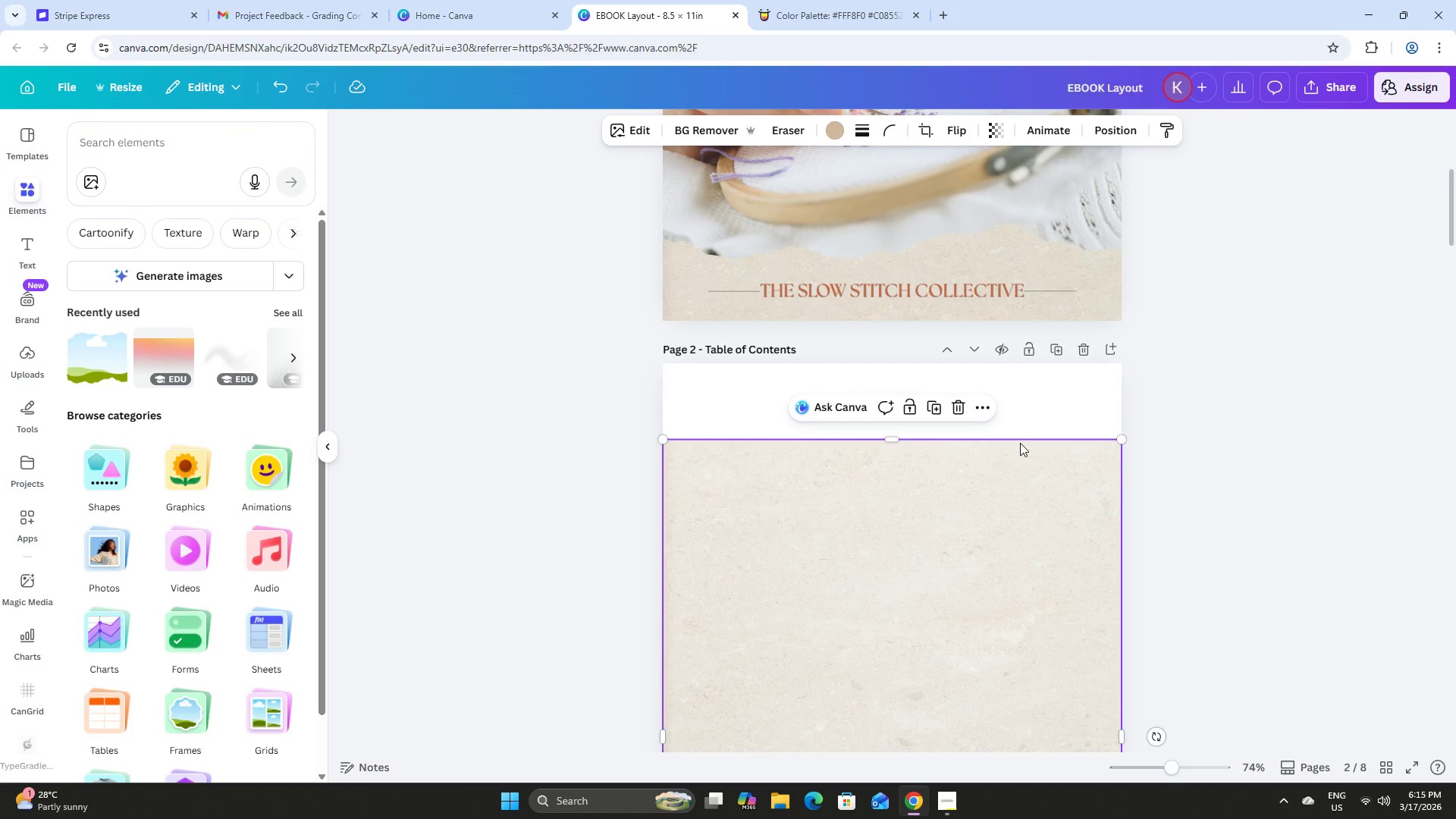 
left_click([1040, 384])
 